 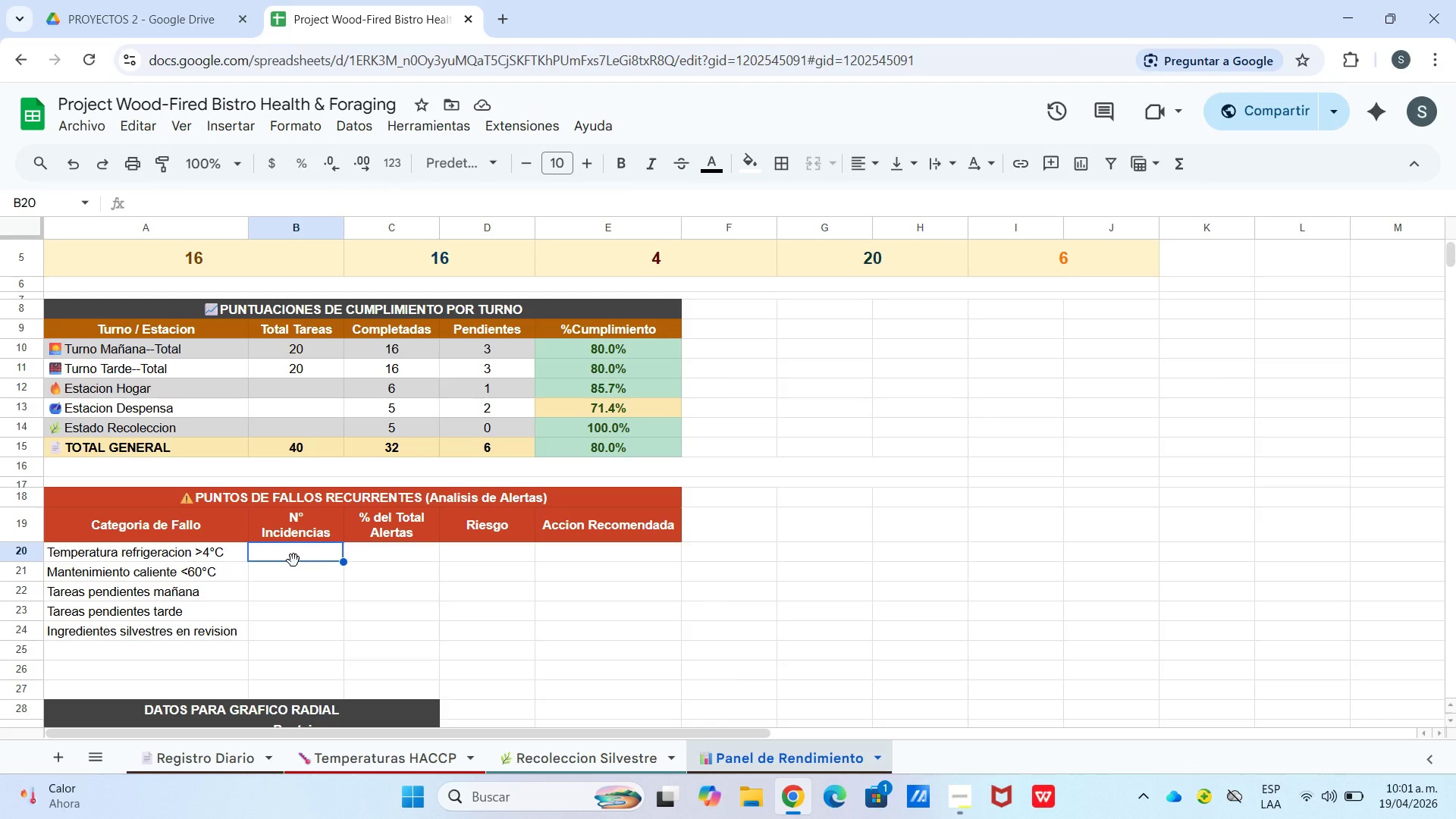 
type()contar)
 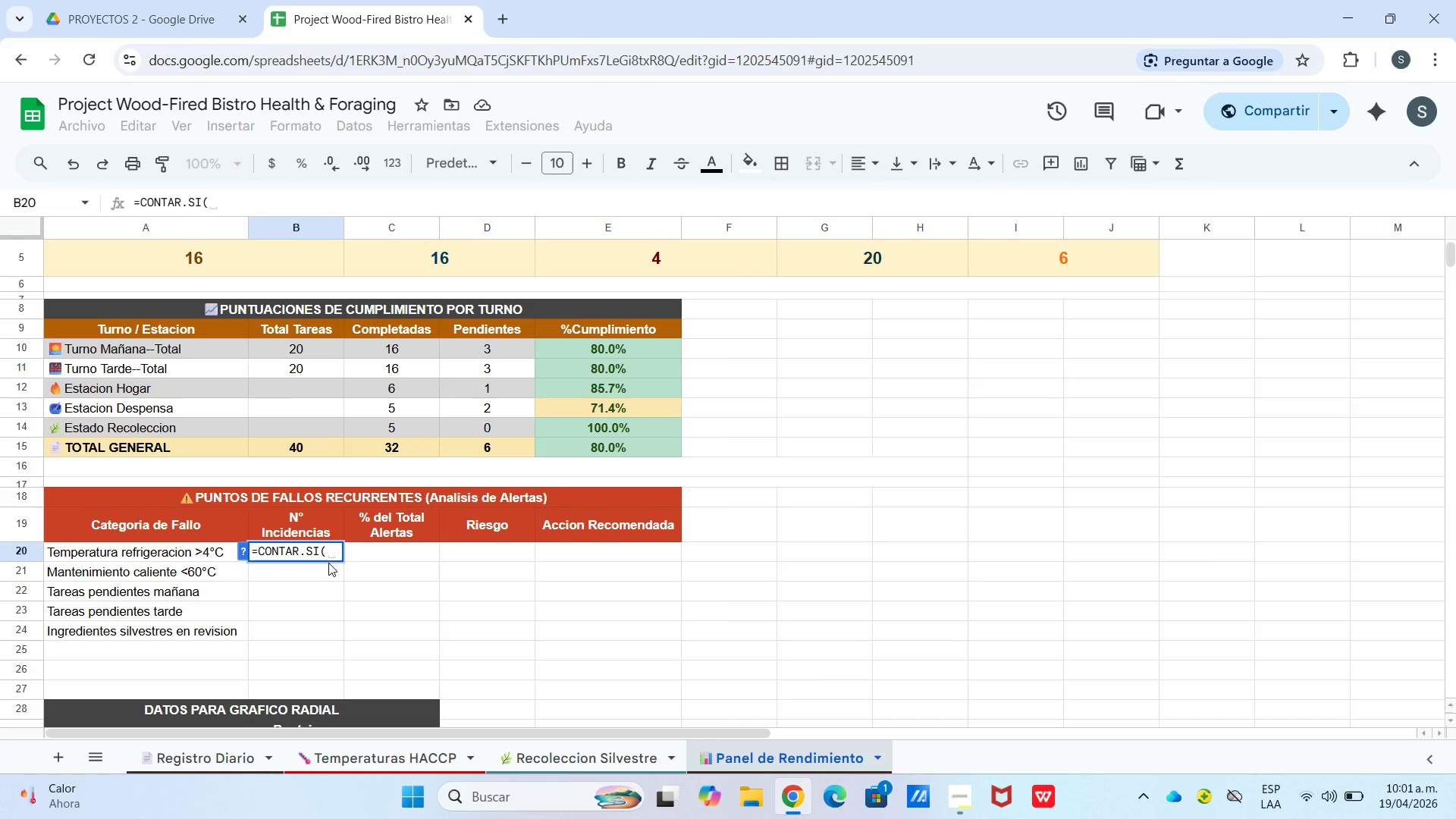 
wait(7.62)
 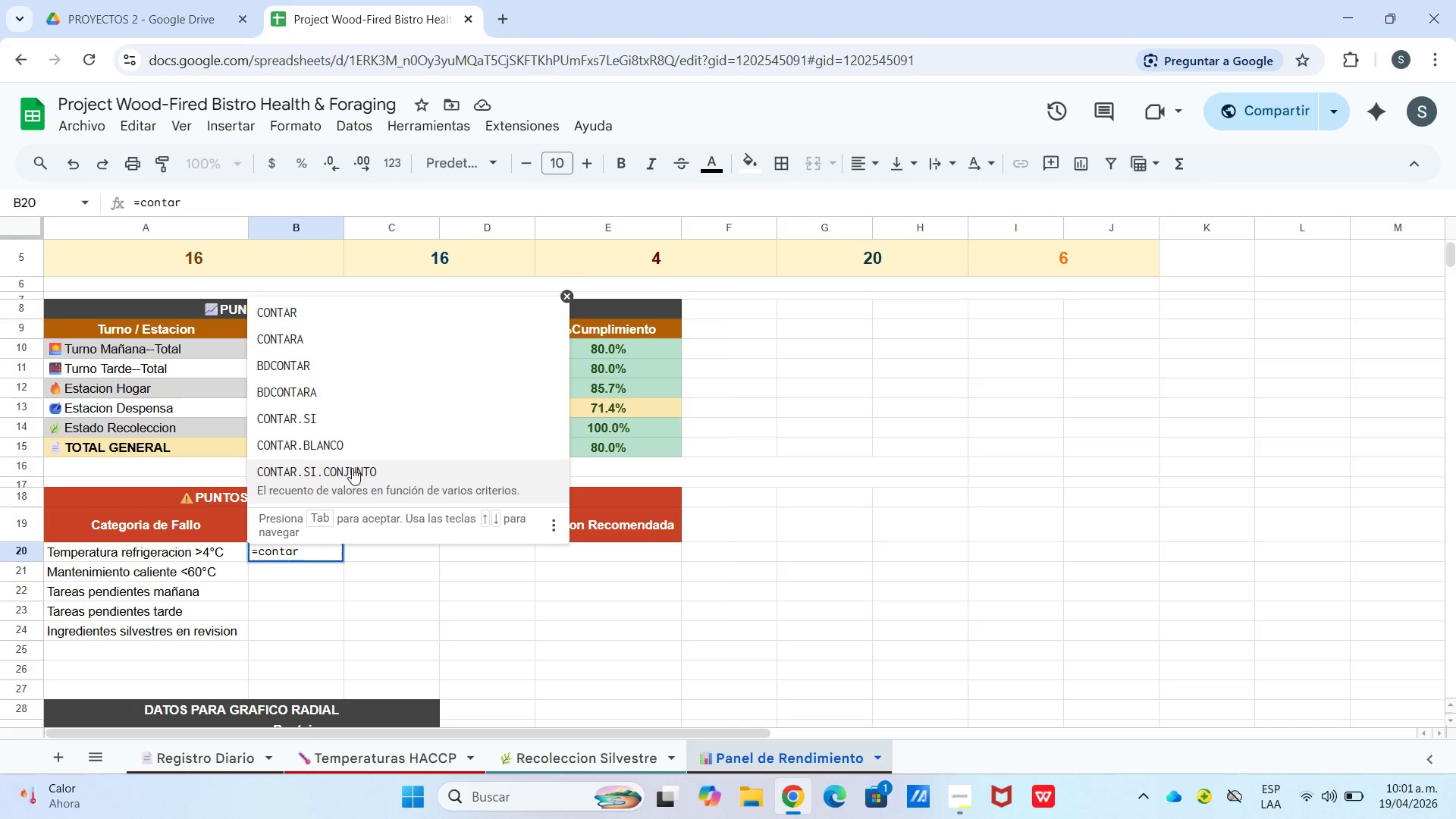 
key(Backspace)
type(.co)
key(Tab)
 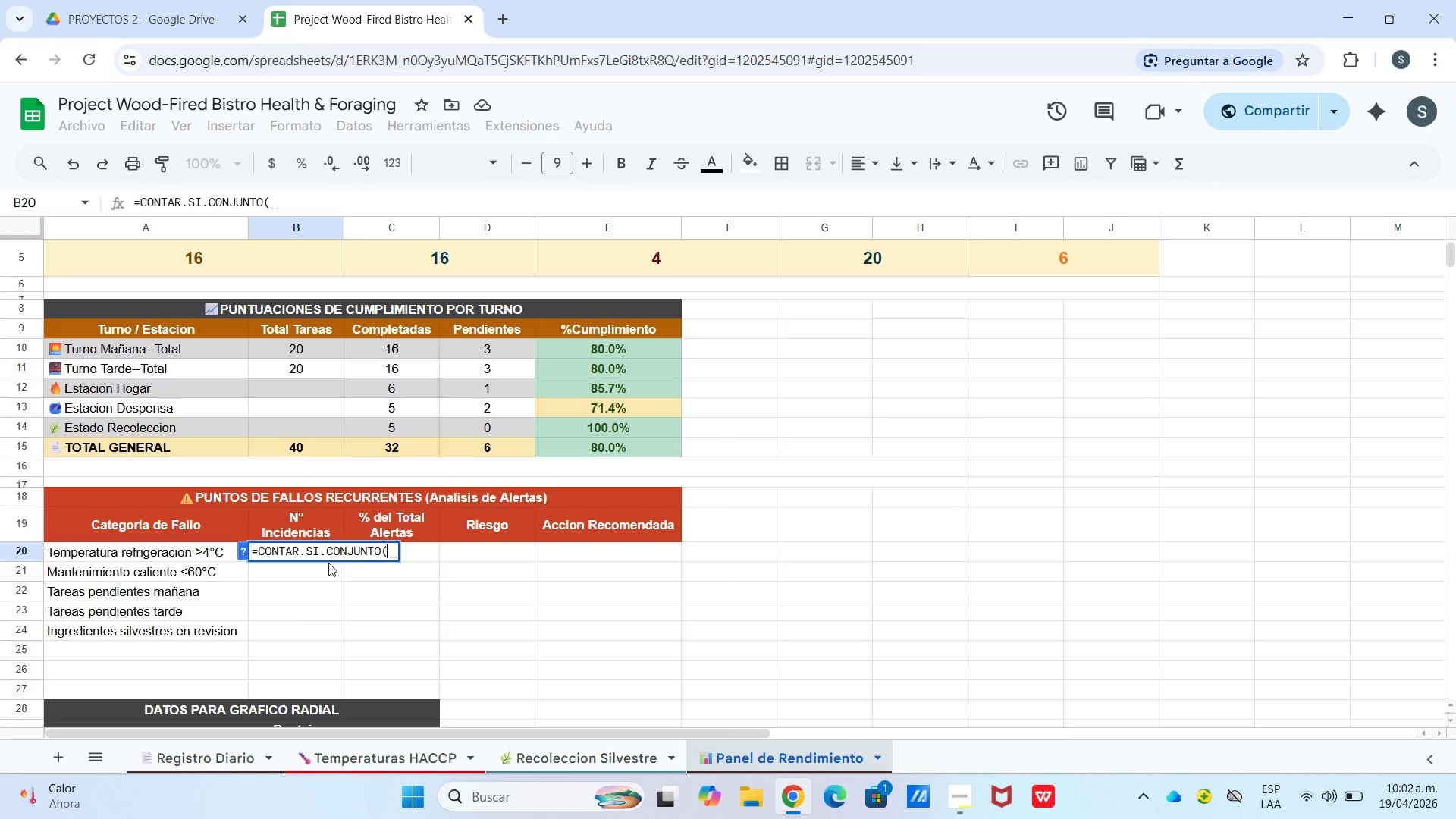 
key(BracketLeft)
 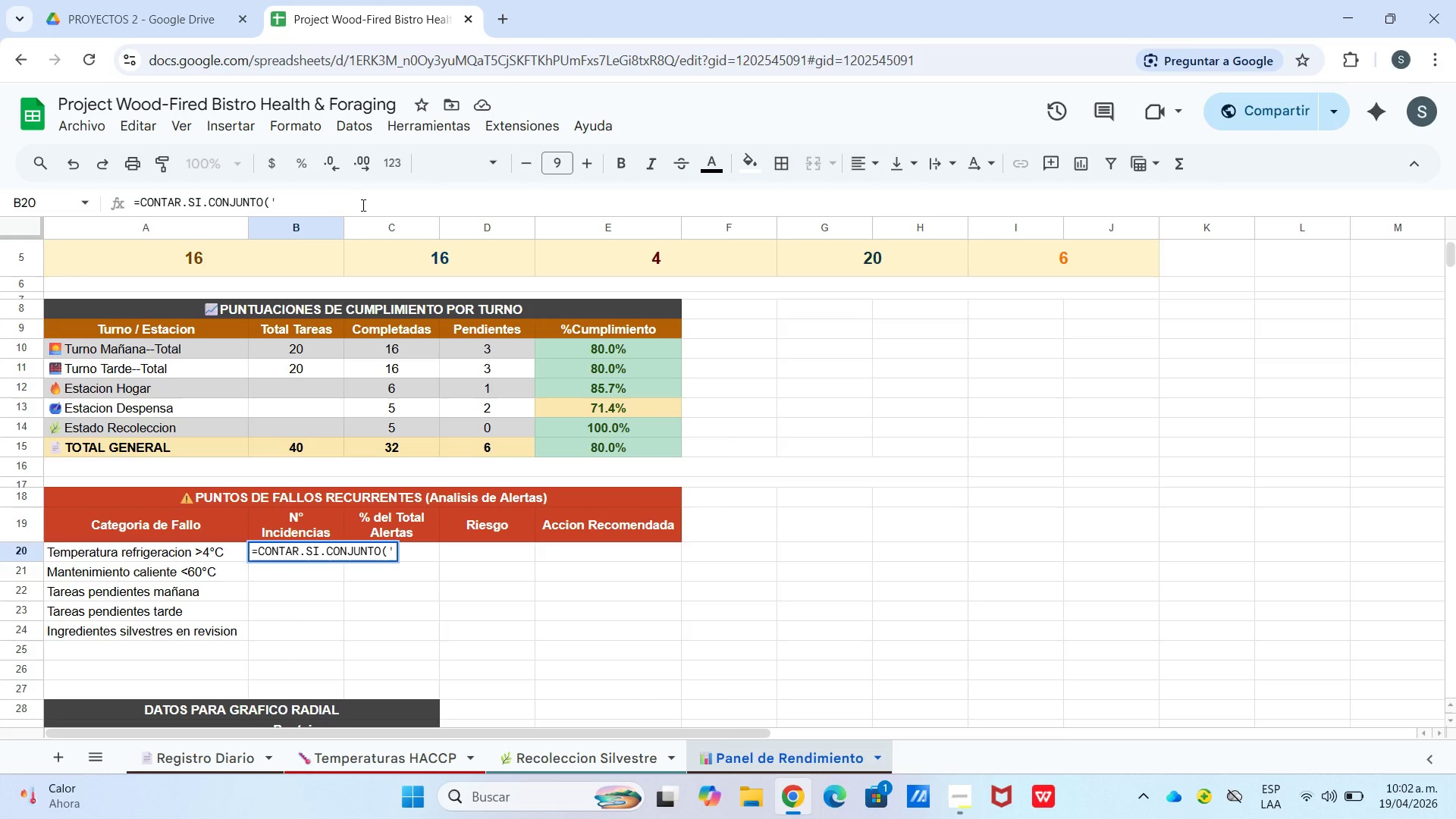 
right_click([365, 207])
 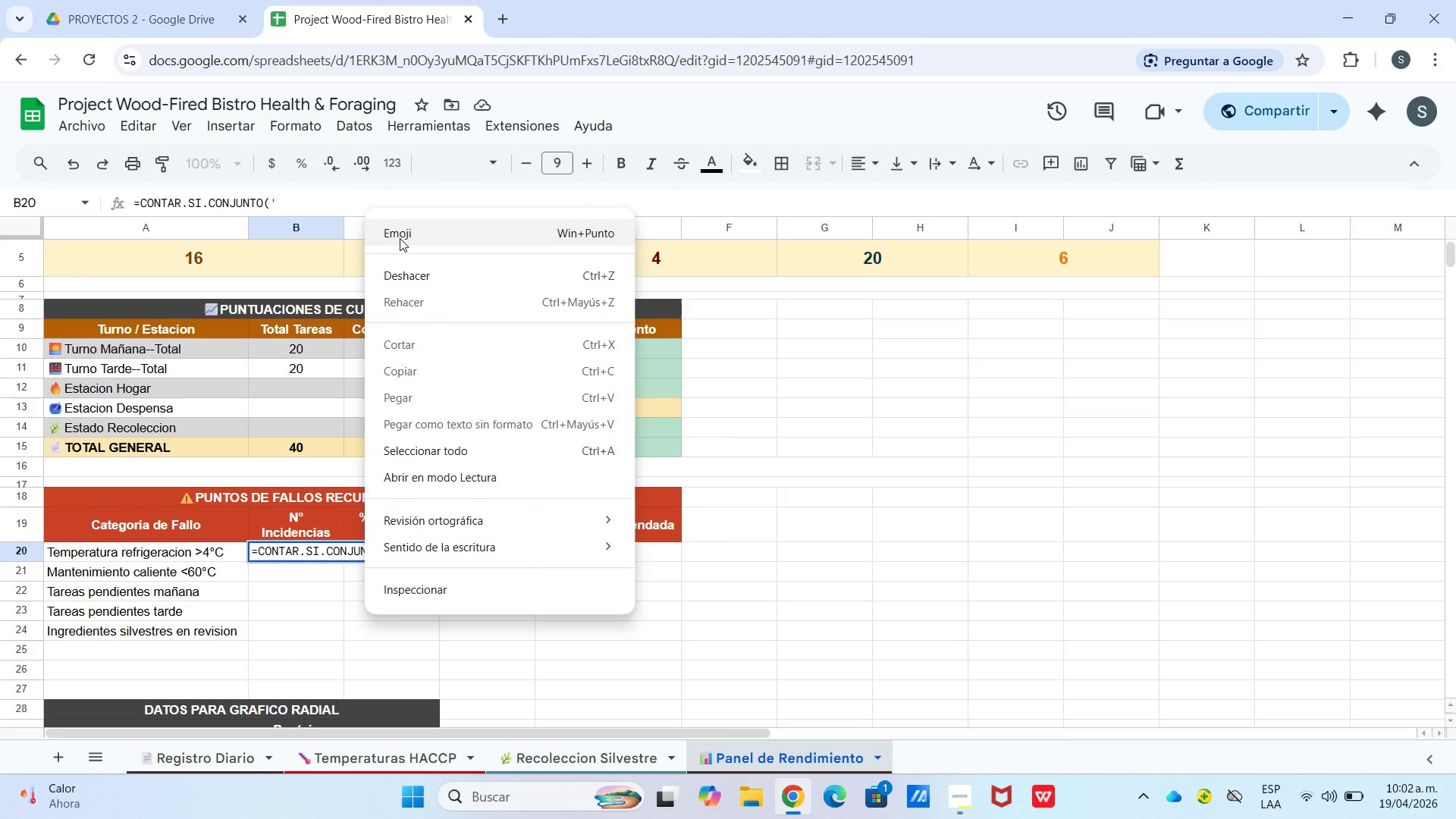 
left_click([400, 238])
 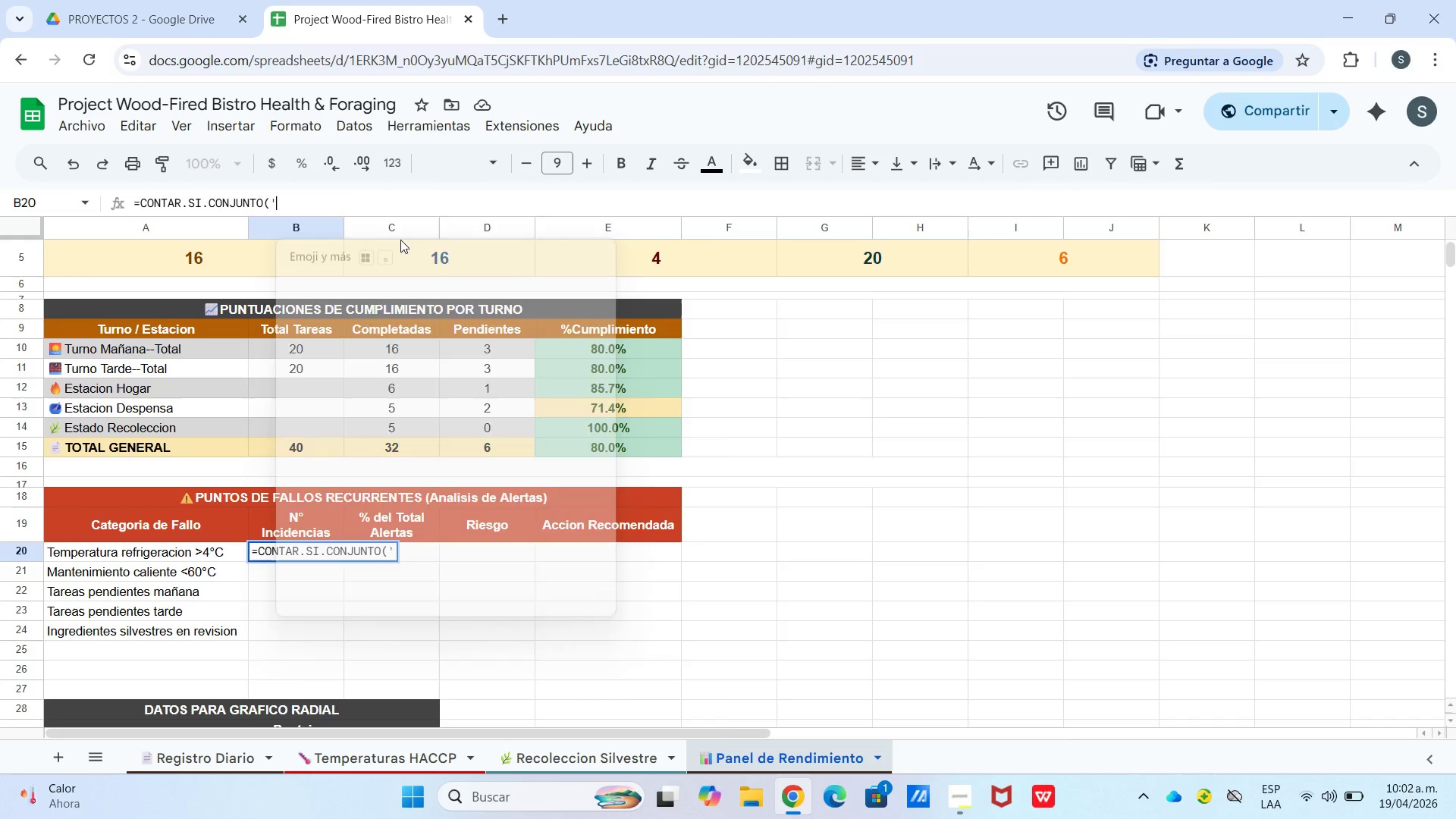 
left_click([602, 231])
 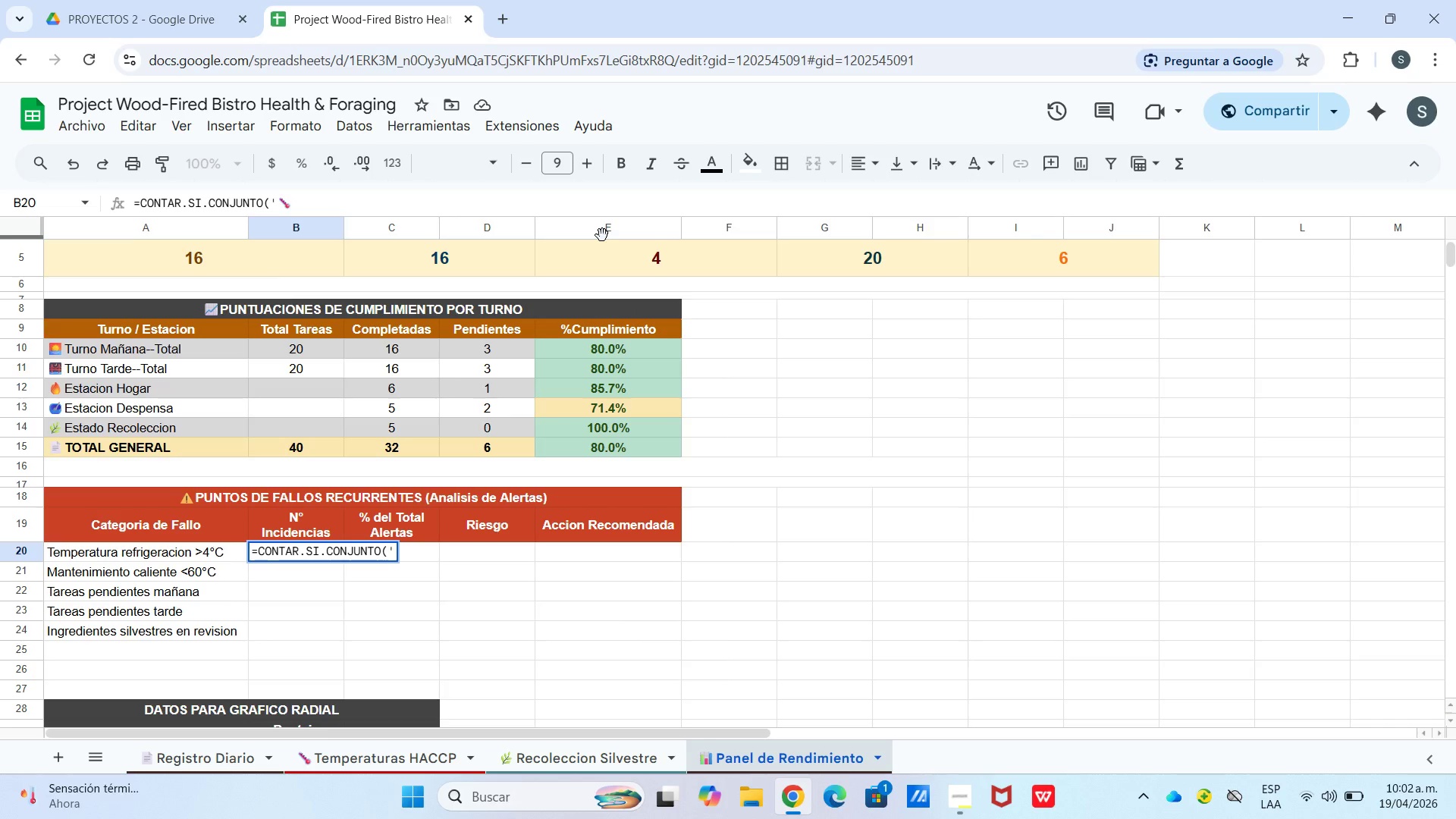 
key(Space)
 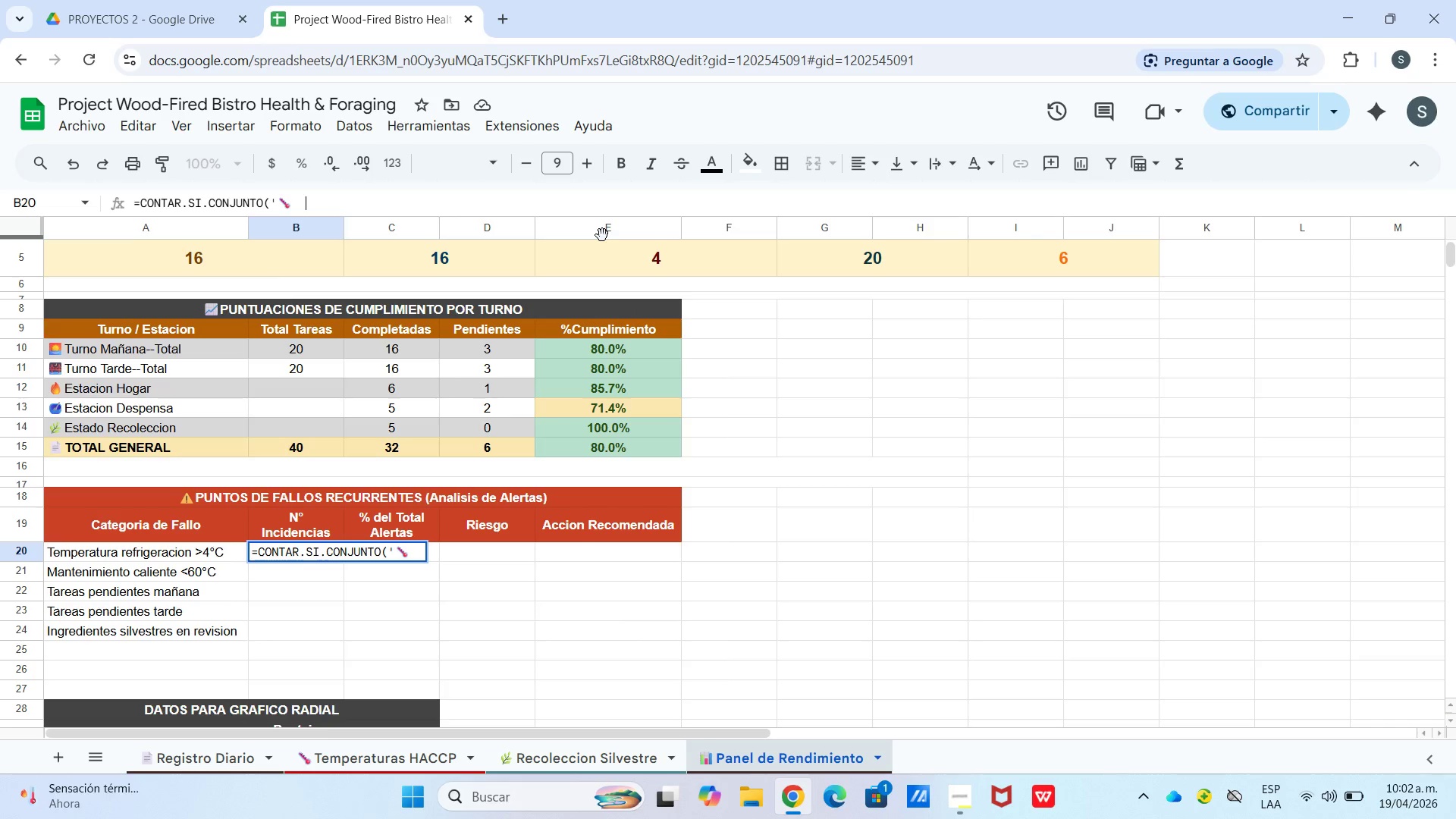 
hold_key(key=Space, duration=0.94)
 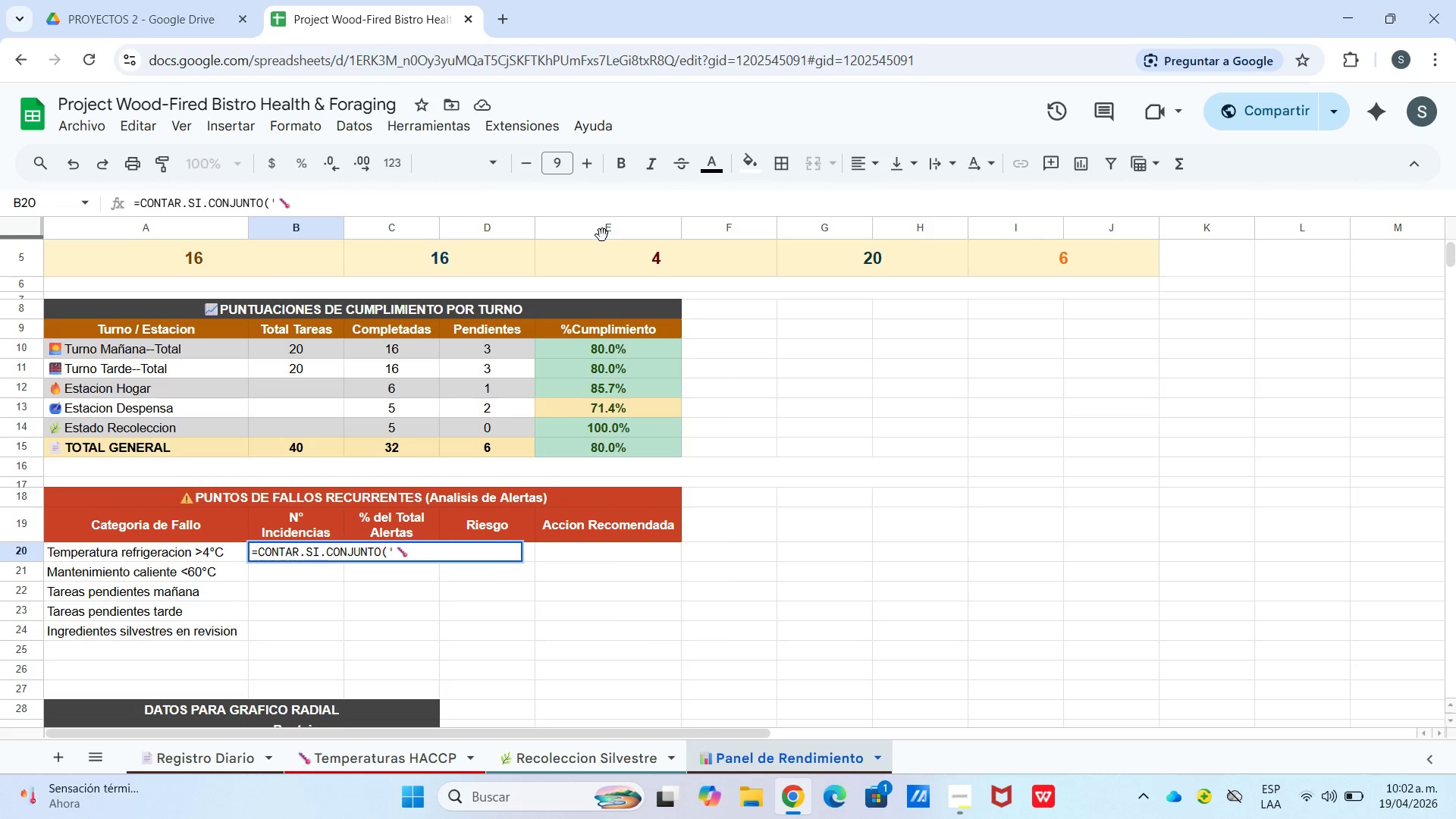 
hold_key(key=Space, duration=12.09)
 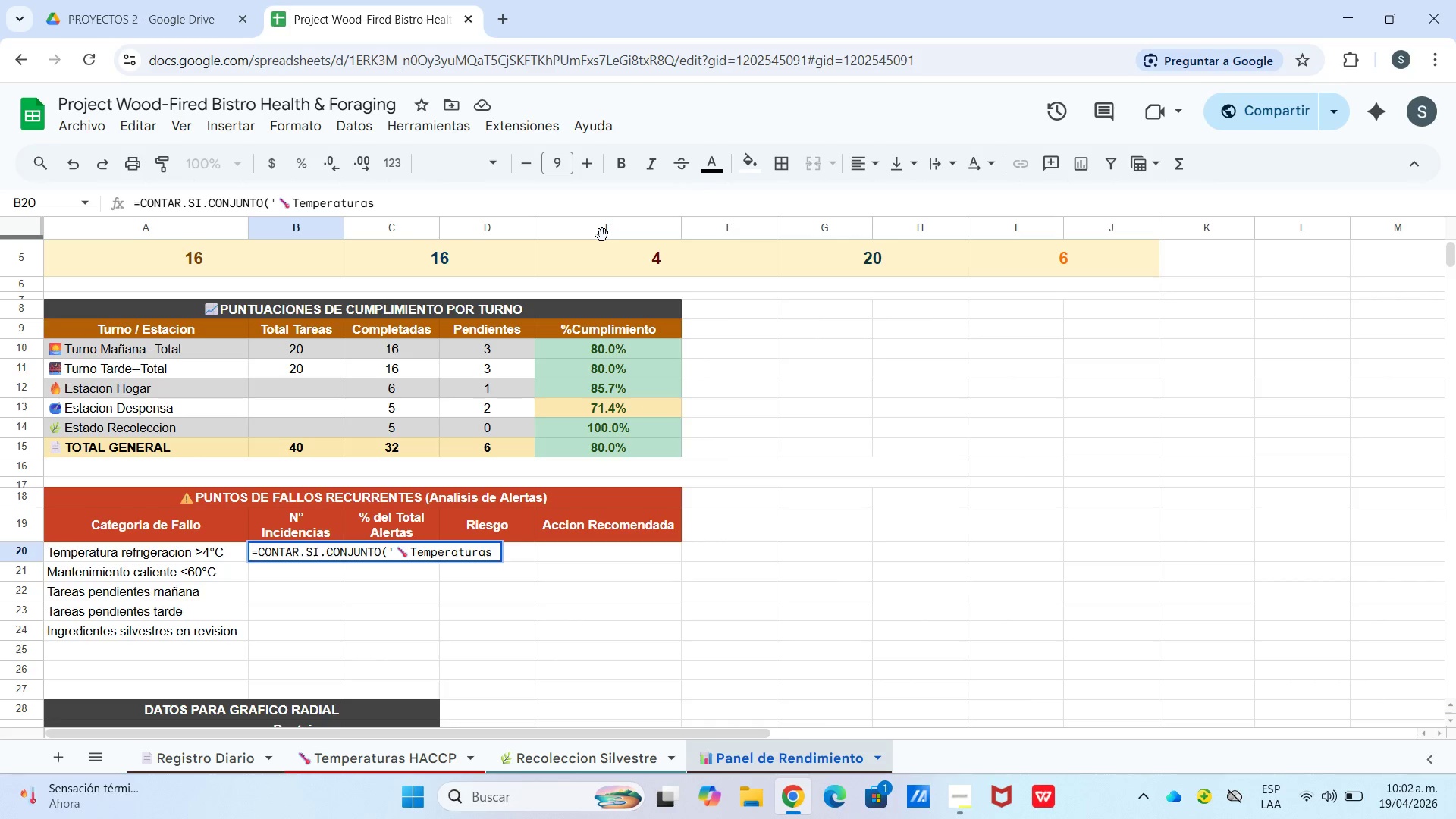 
hold_key(key=Backspace, duration=0.67)
 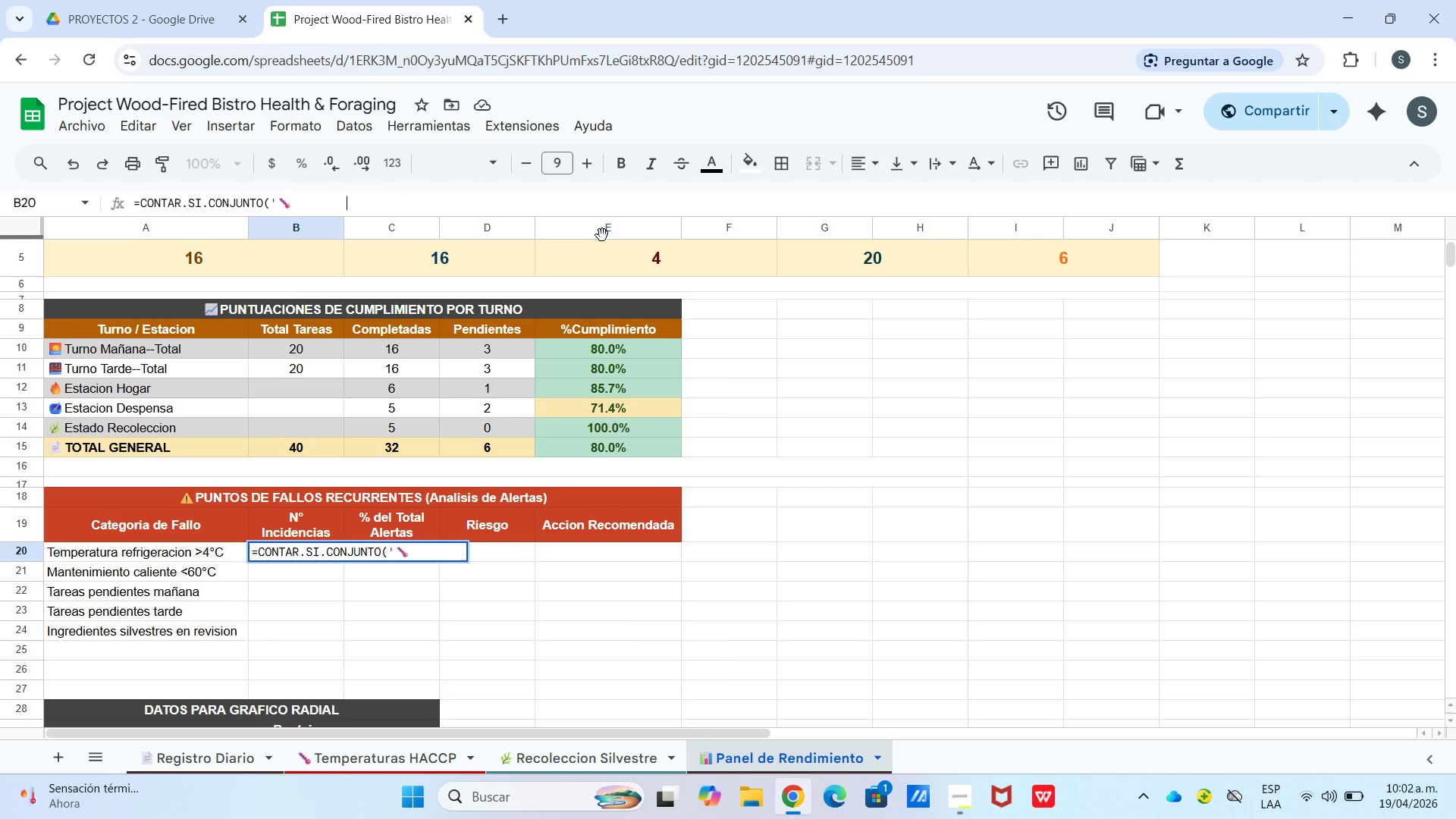 
hold_key(key=Backspace, duration=0.66)
 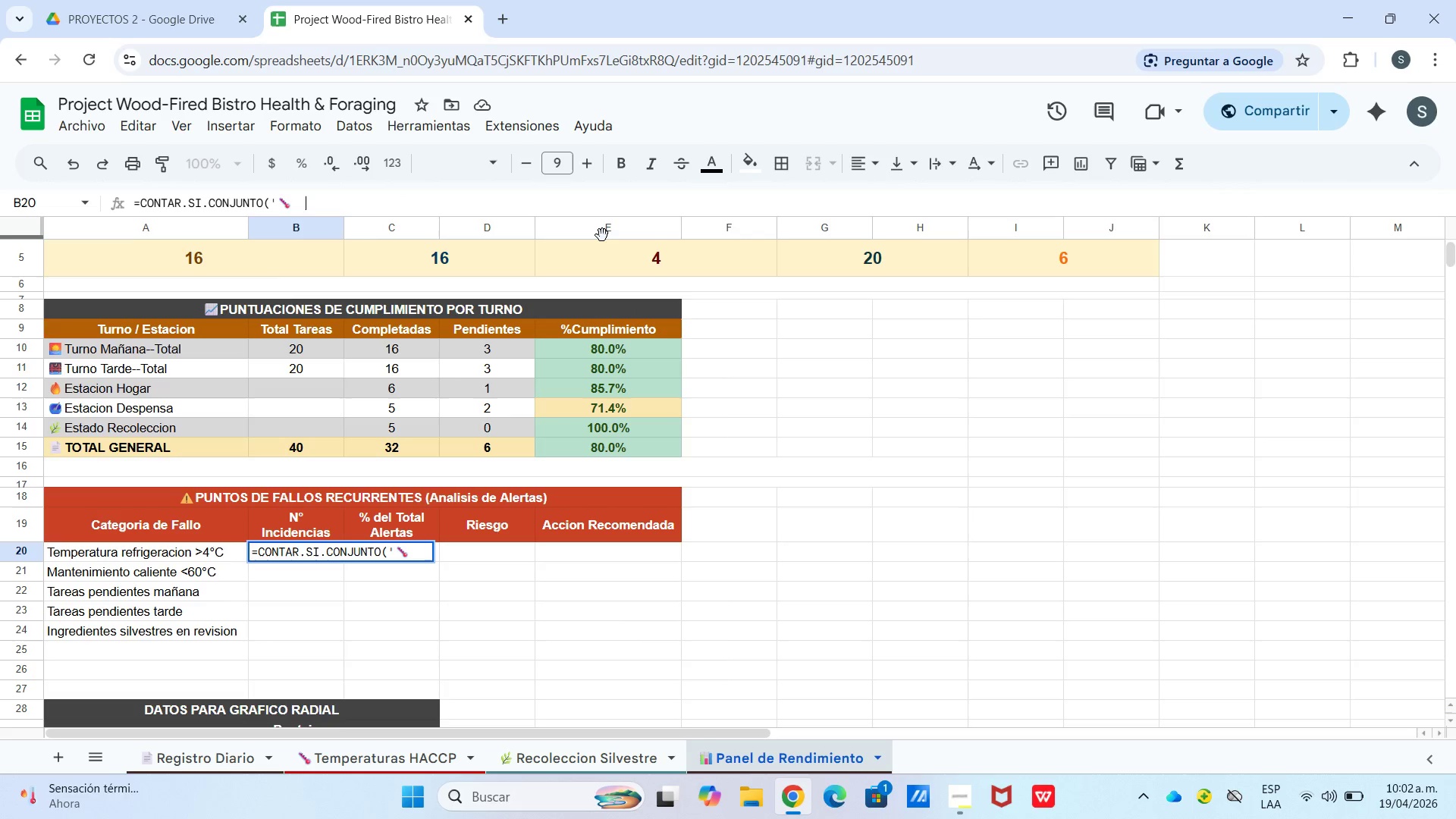 
key(Backspace)
key(Backspace)
key(Backspace)
type(TemperaturasHACCP[)
 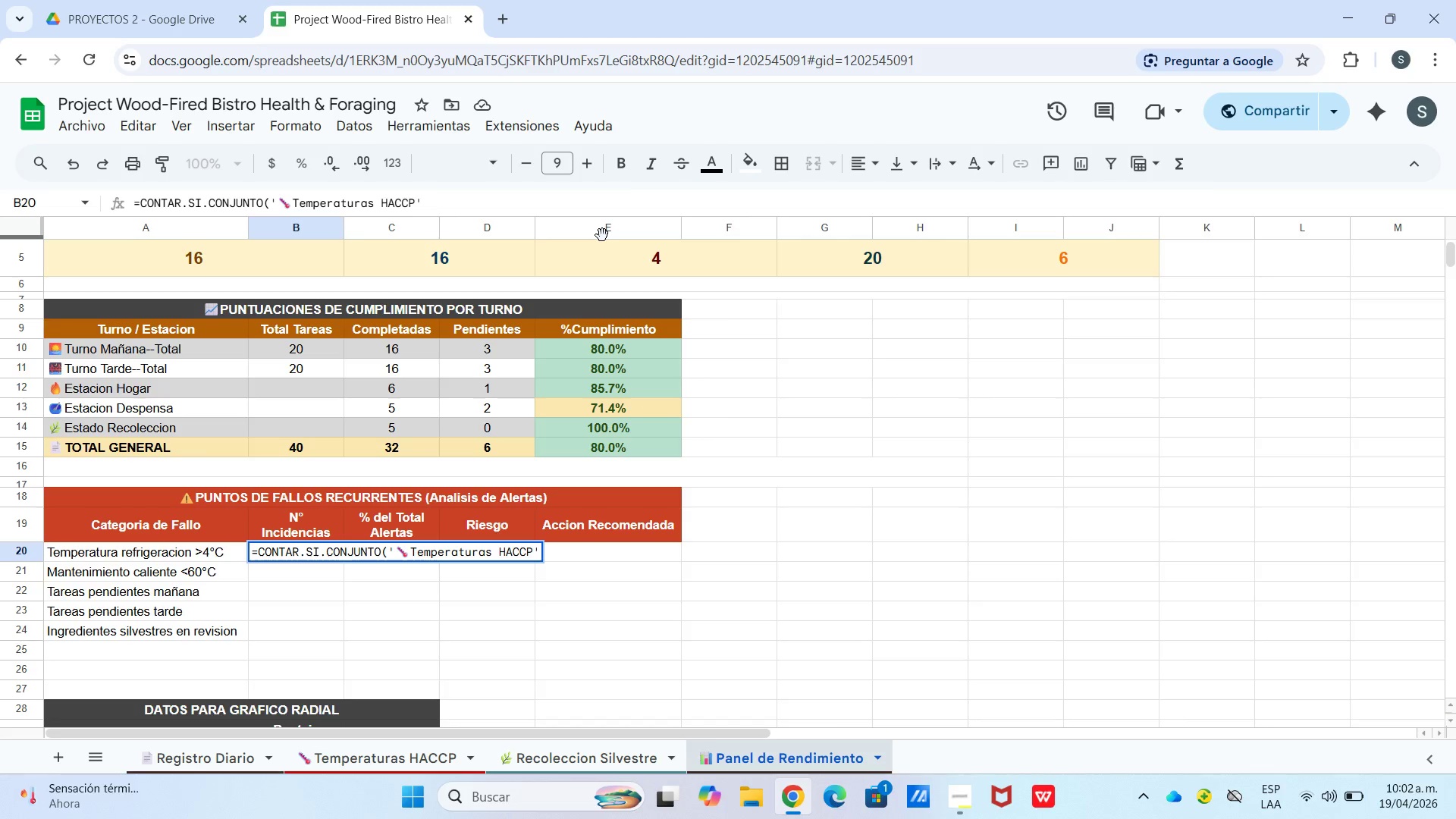 
wait(5.02)
 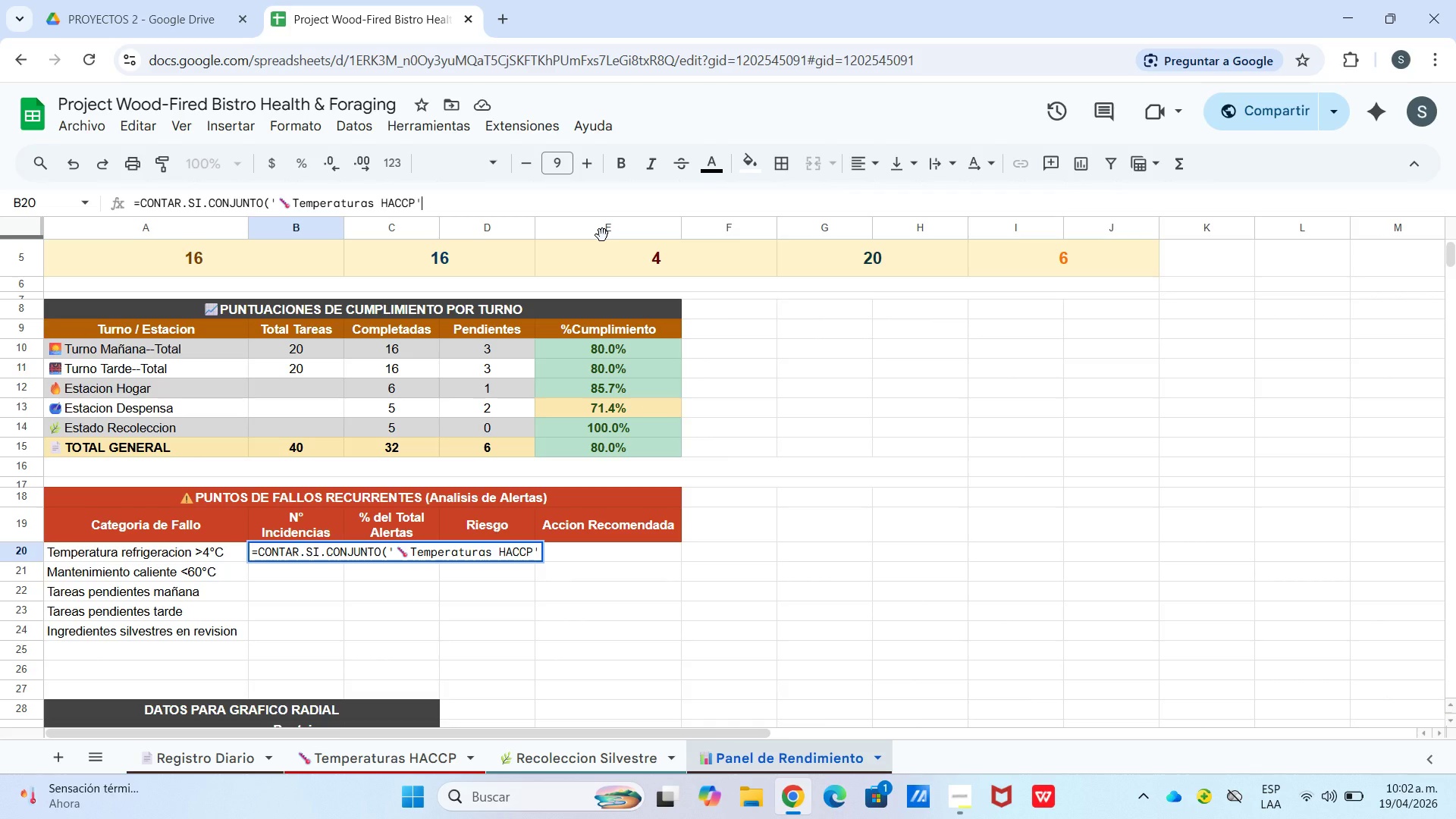 
key(Shift+1)
 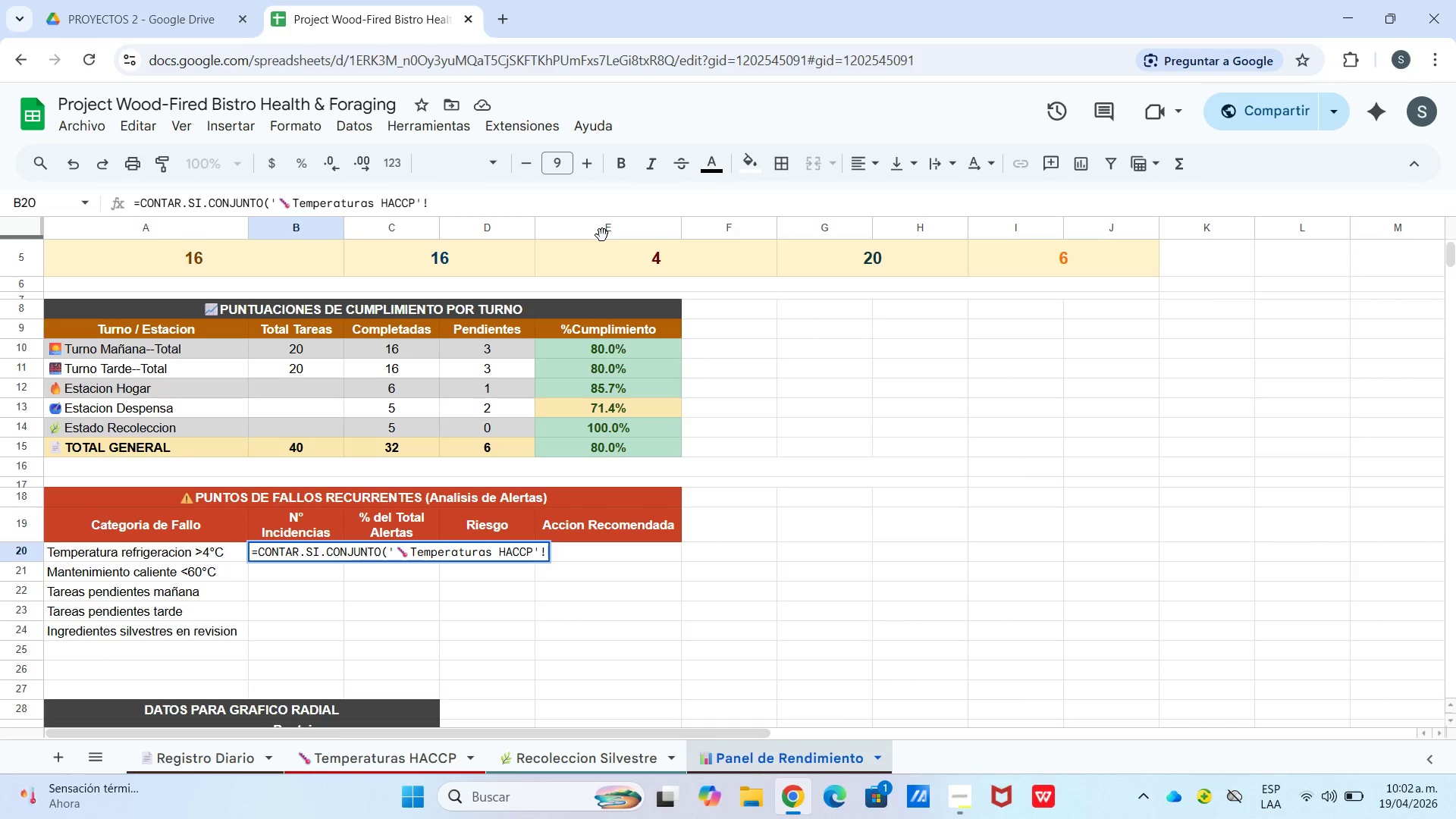 
type(e5>e24)
 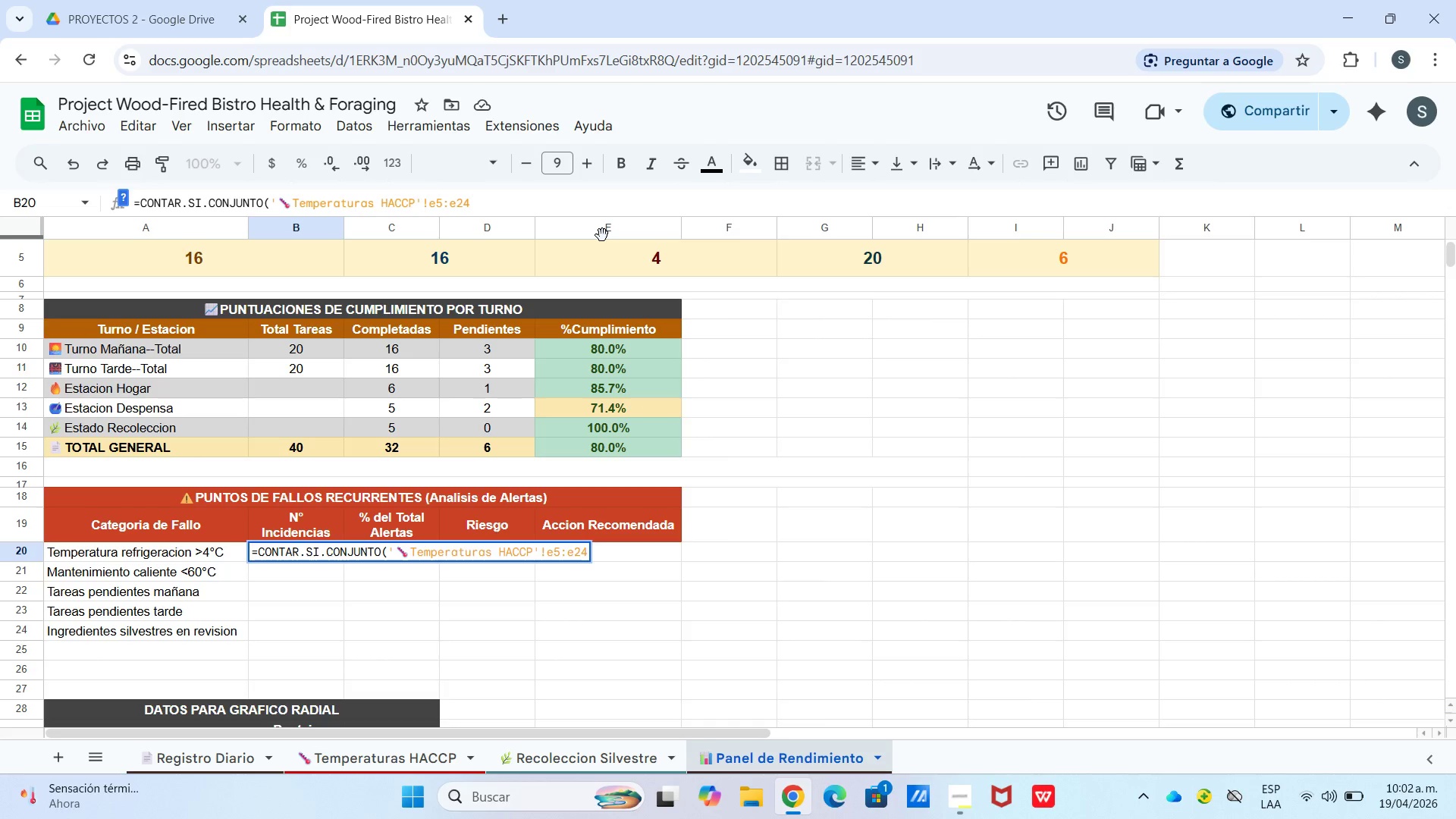 
wait(5.86)
 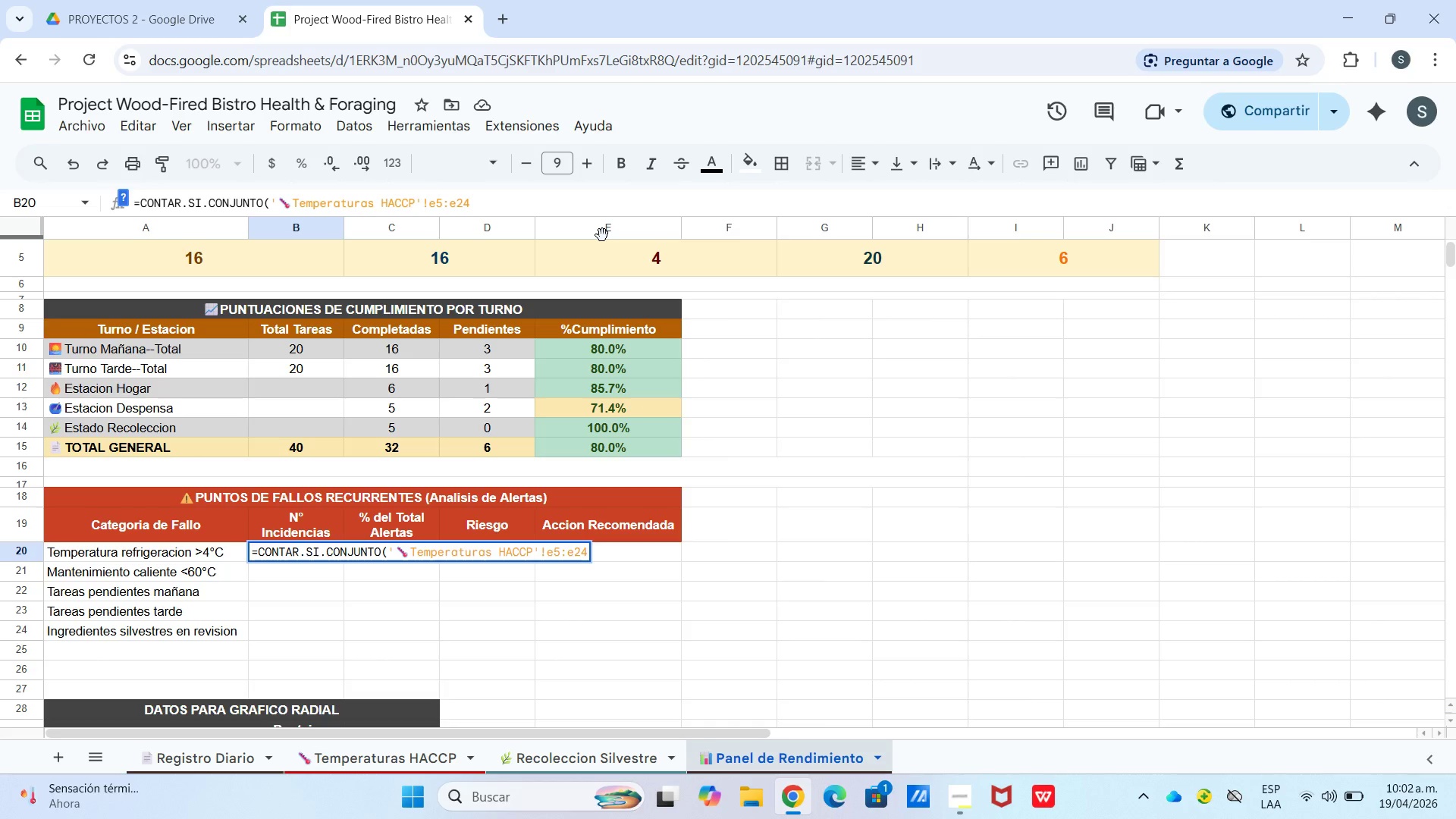 
key(Comma)
 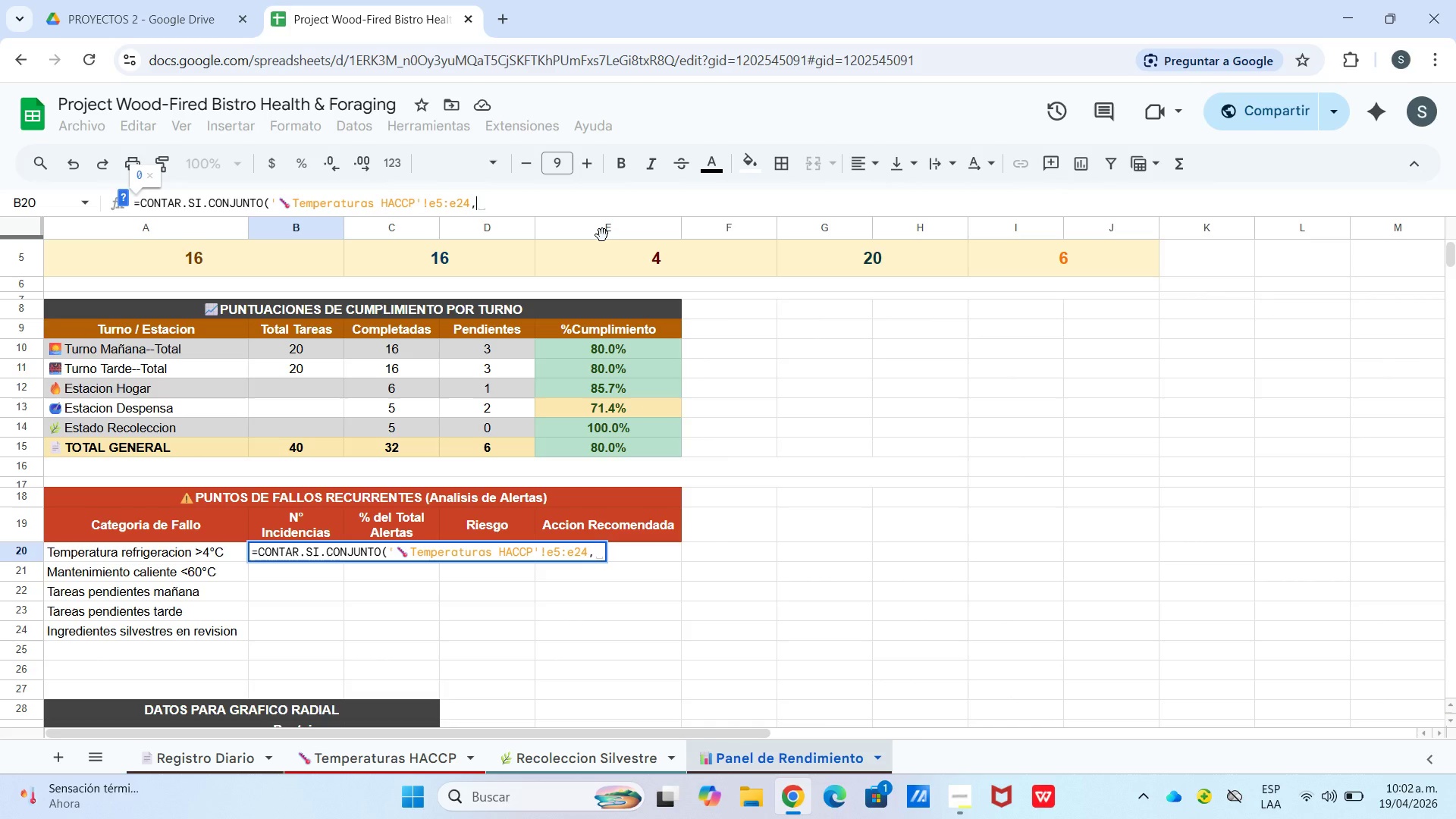 
key(Shift+Break)
 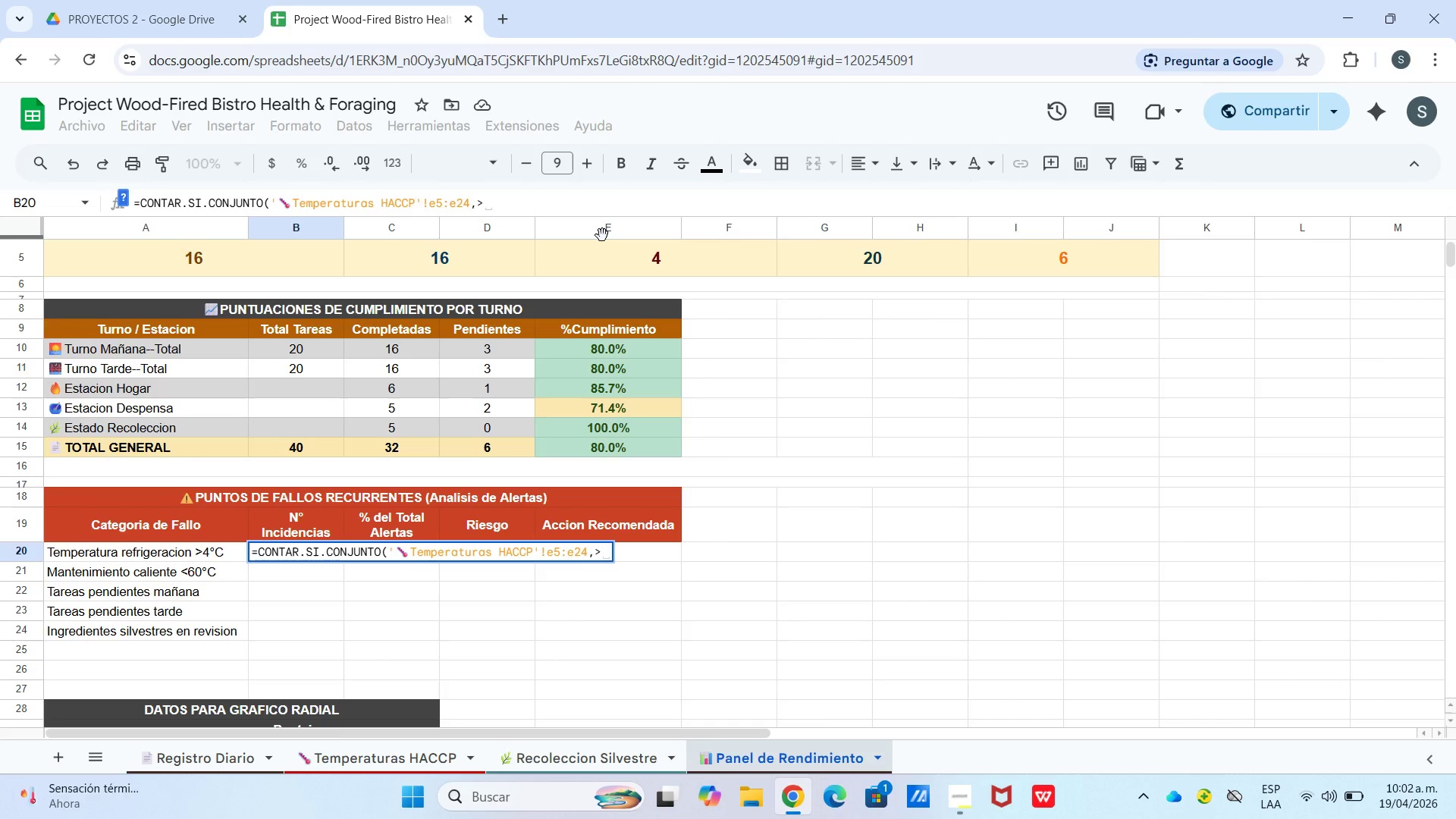 
key(Backspace)
 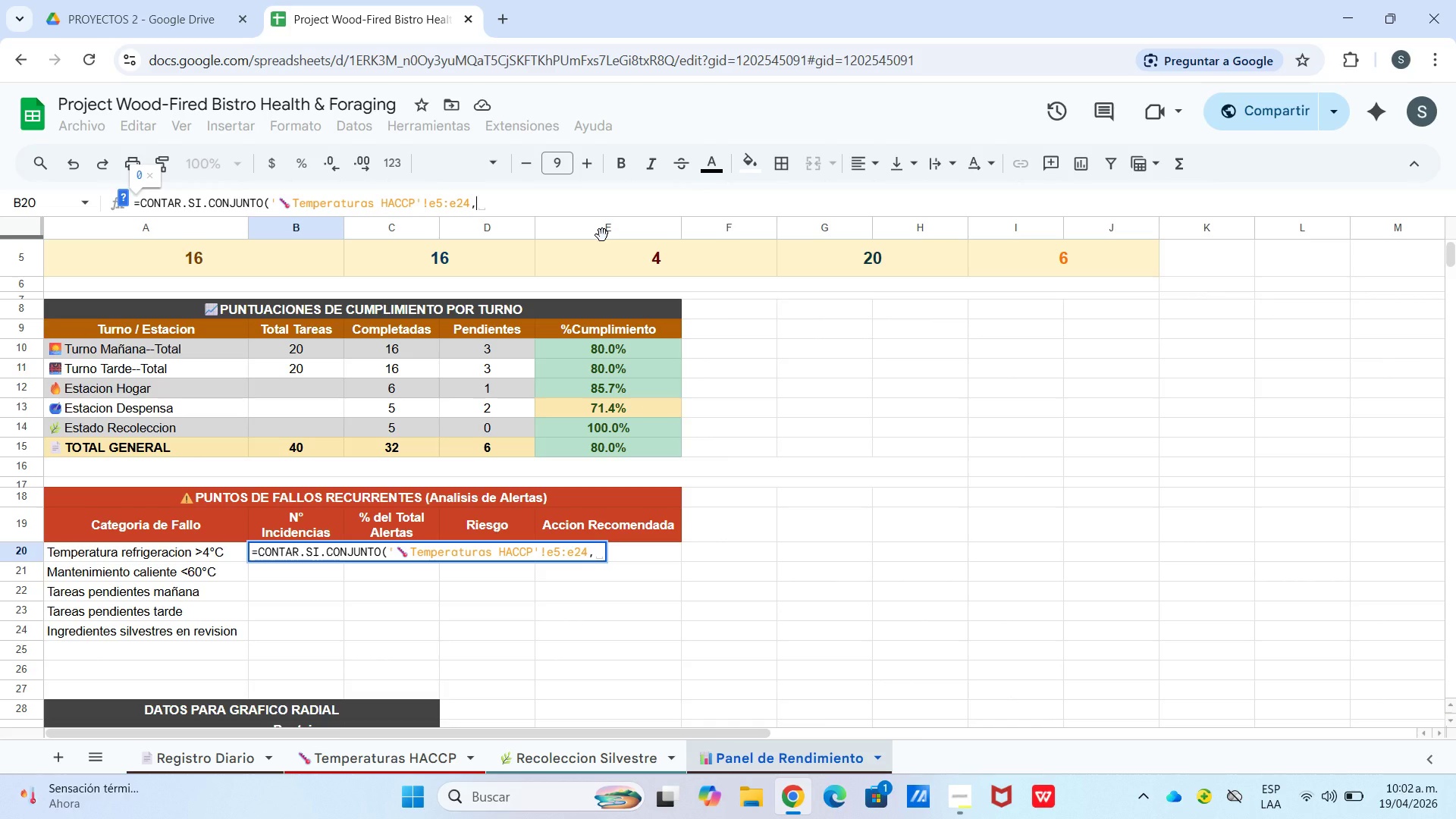 
key(Shift+2)
 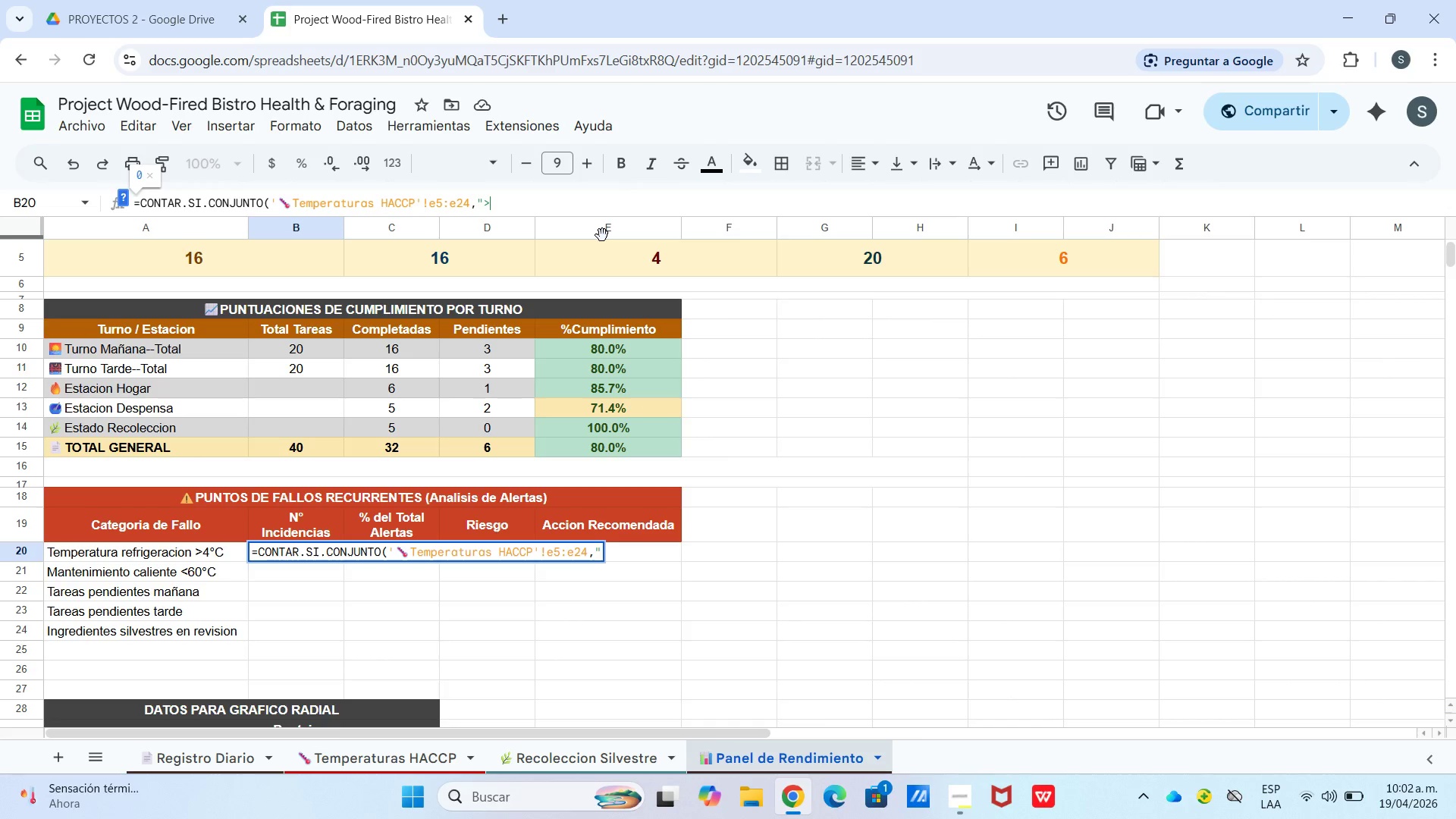 
key(Shift+Break)
 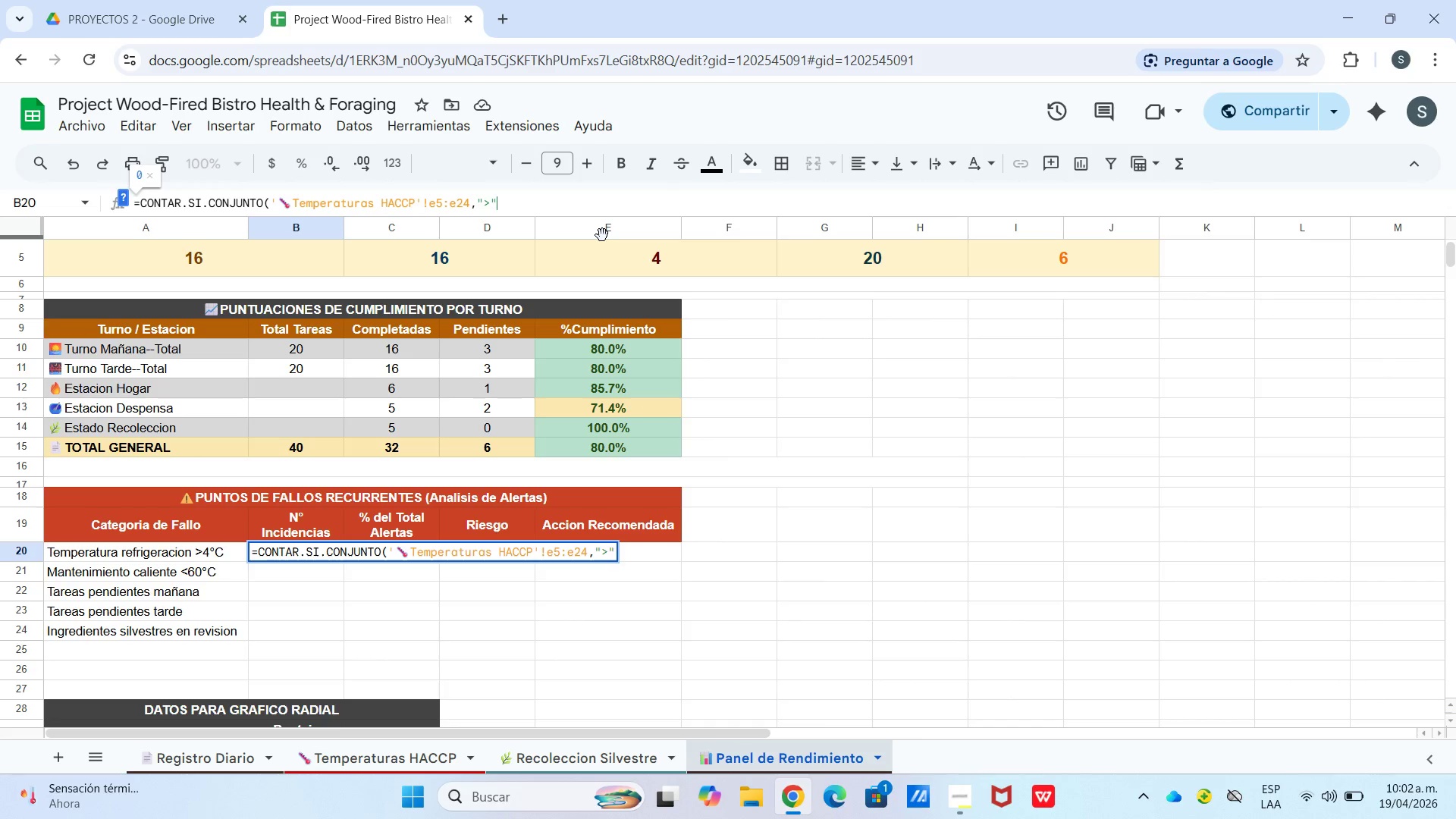 
key(Shift+2)
 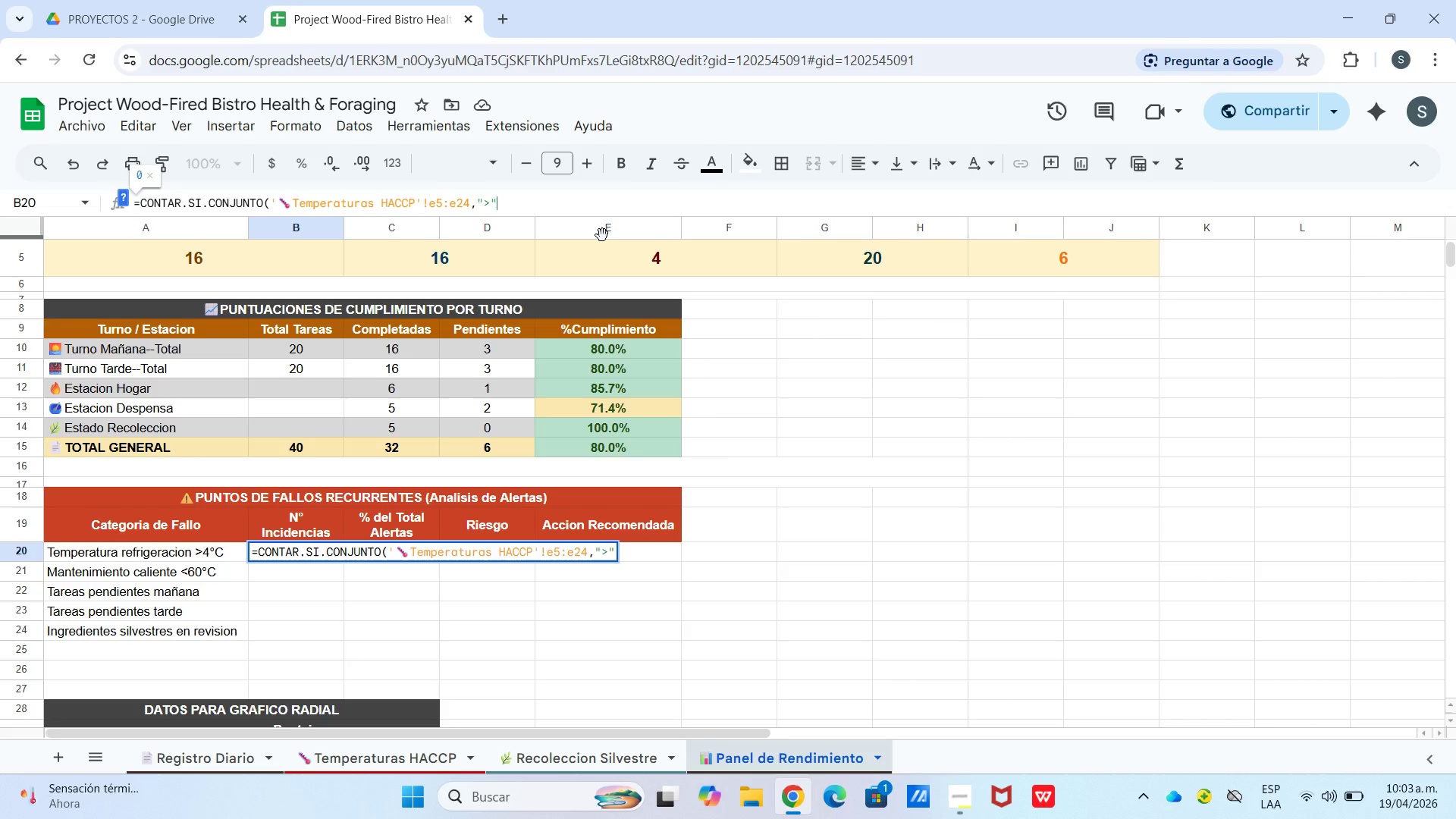 
wait(7.41)
 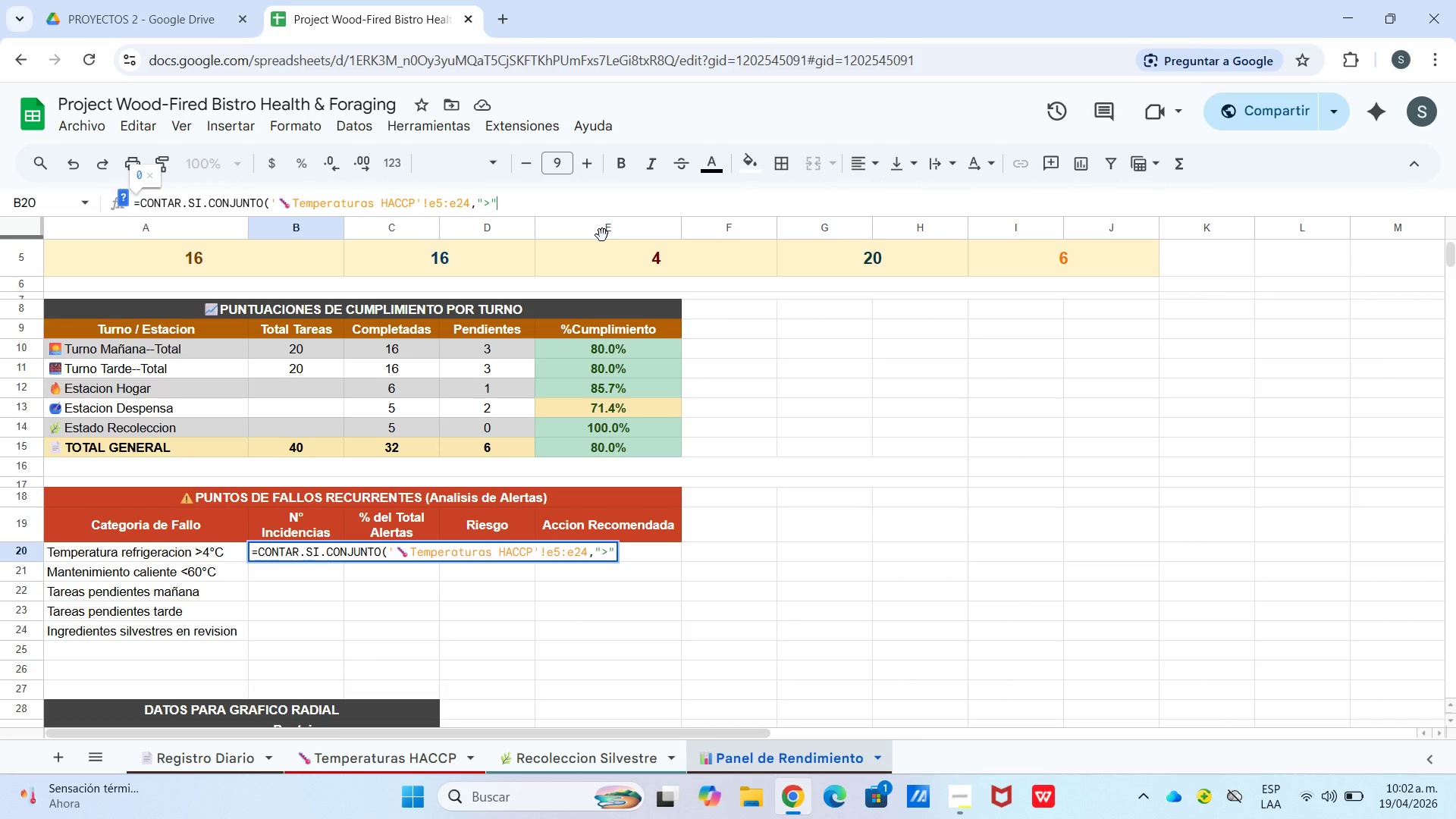 
type(^4,)
 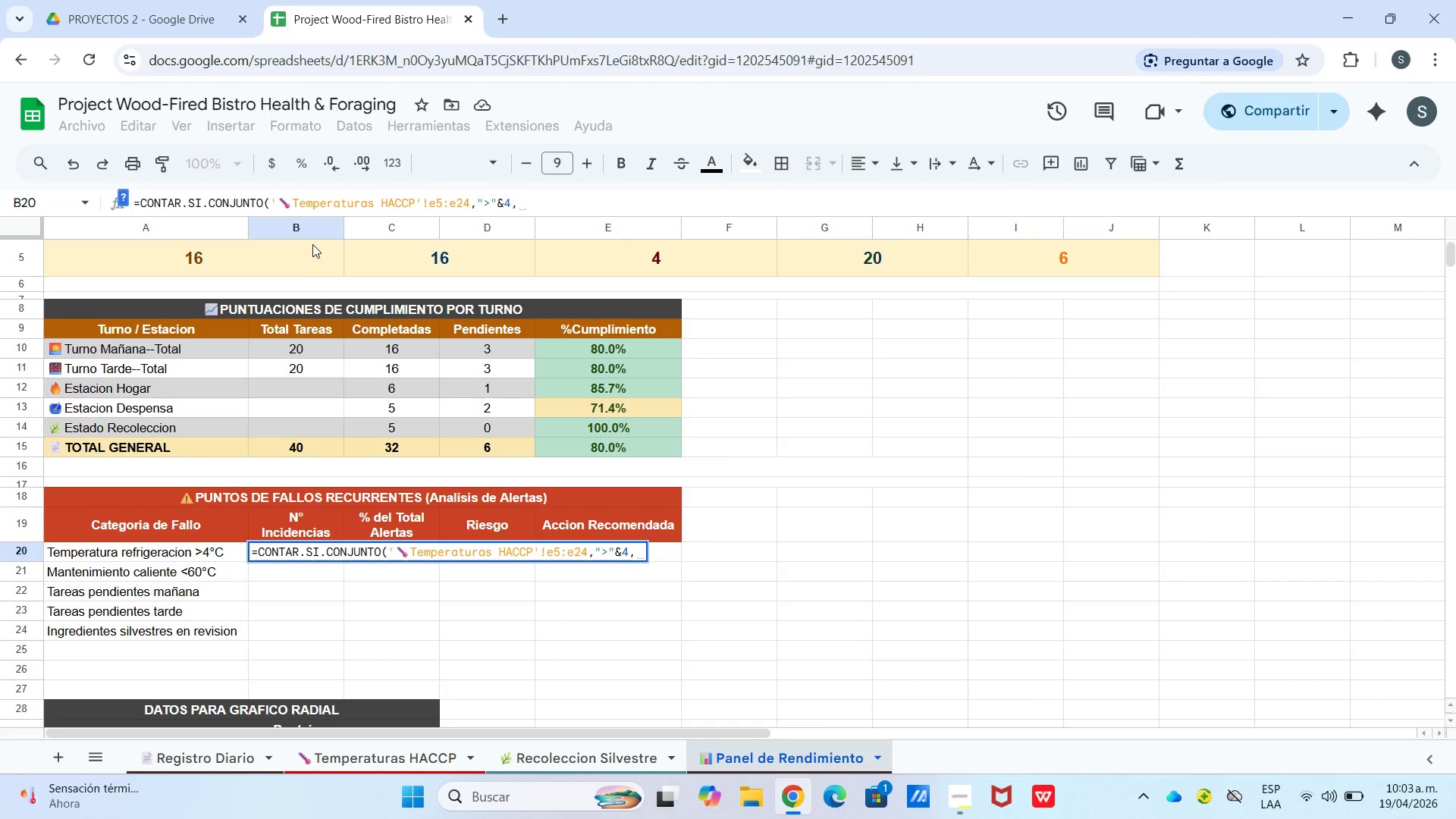 
left_click_drag(start_coordinate=[281, 196], to_coordinate=[415, 209])
 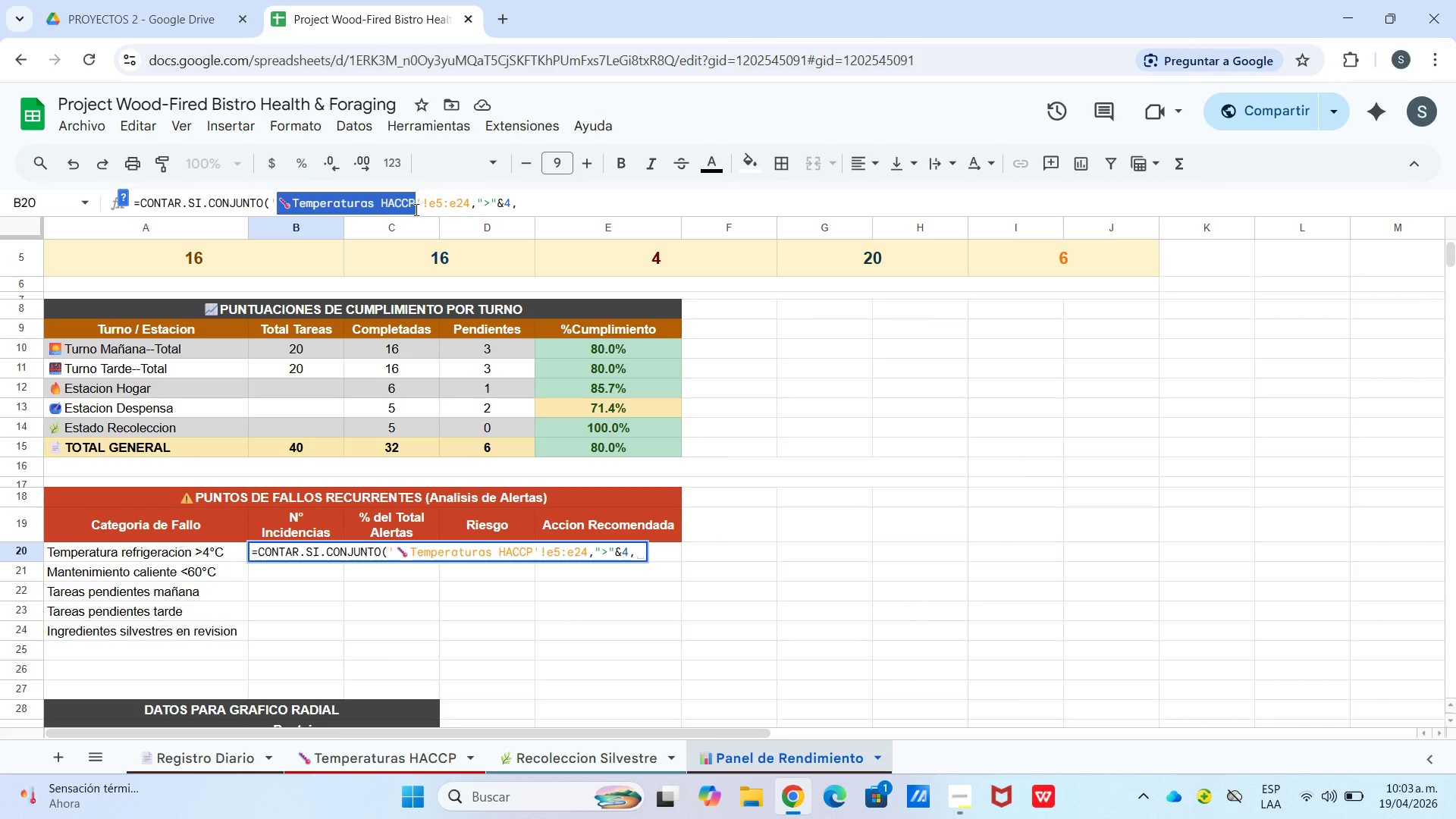 
hold_key(key=ShiftLeft, duration=1.58)
 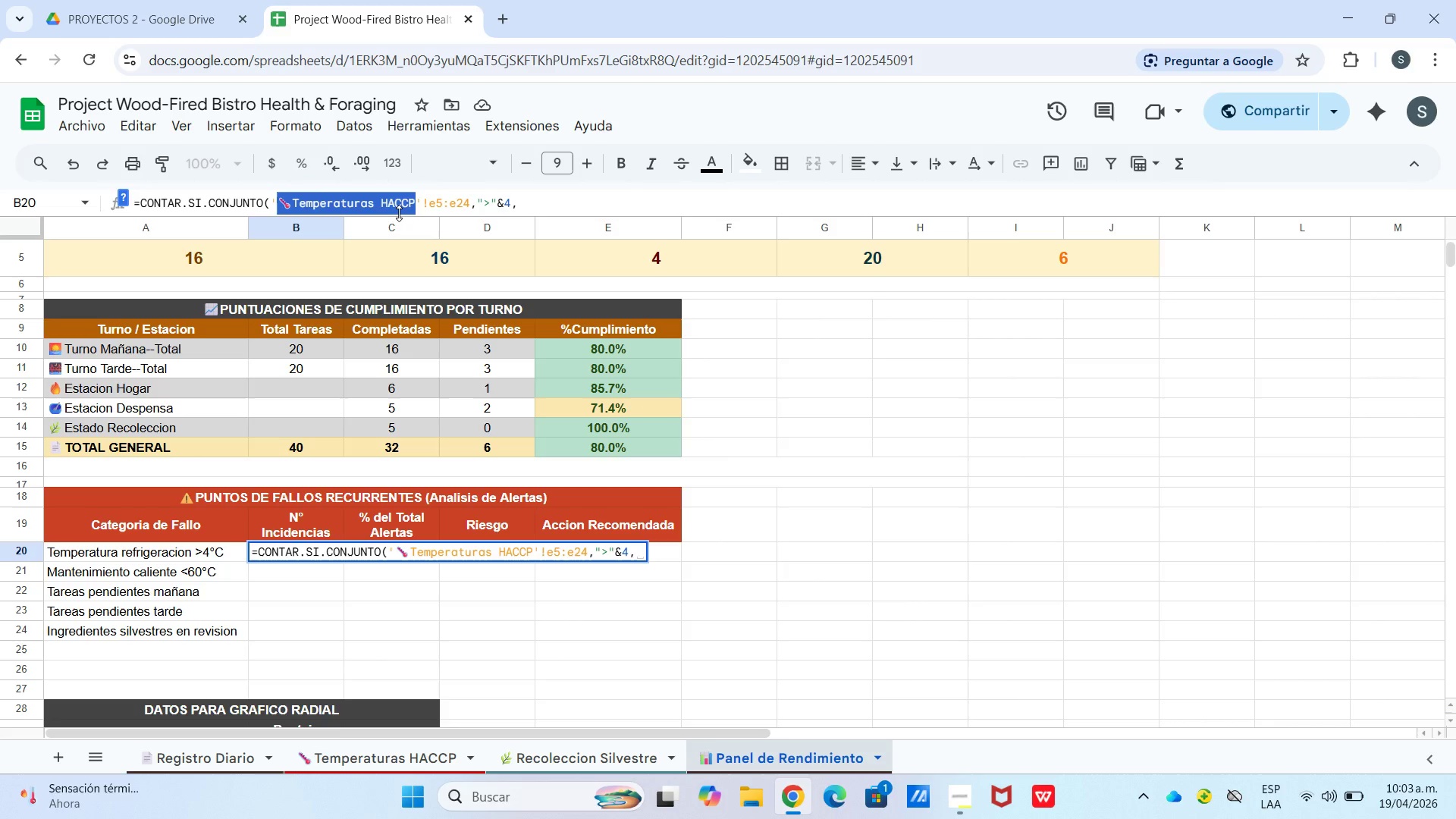 
key(Control+C)
 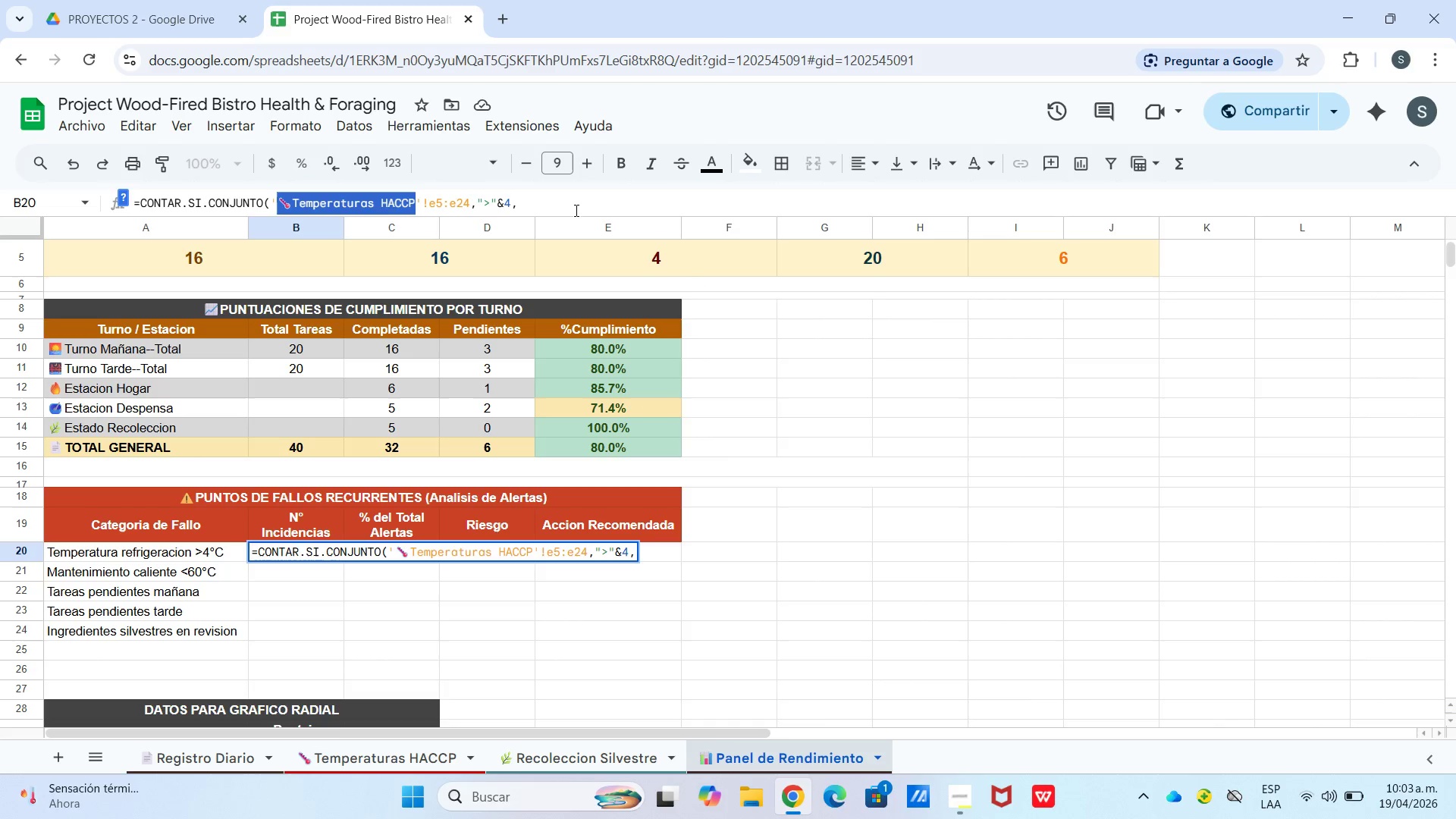 
left_click([572, 207])
 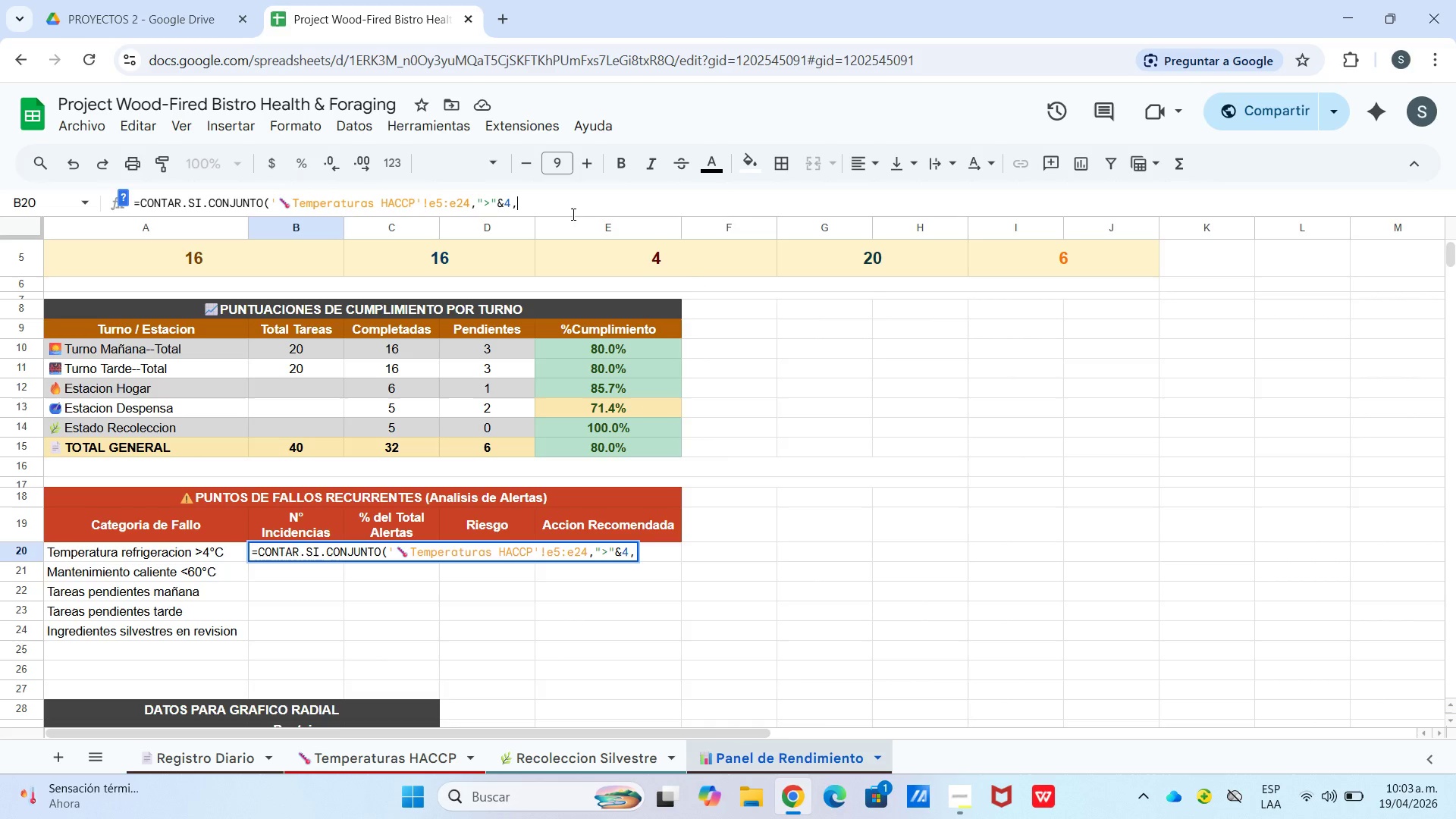 
hold_key(key=ControlLeft, duration=0.73)
 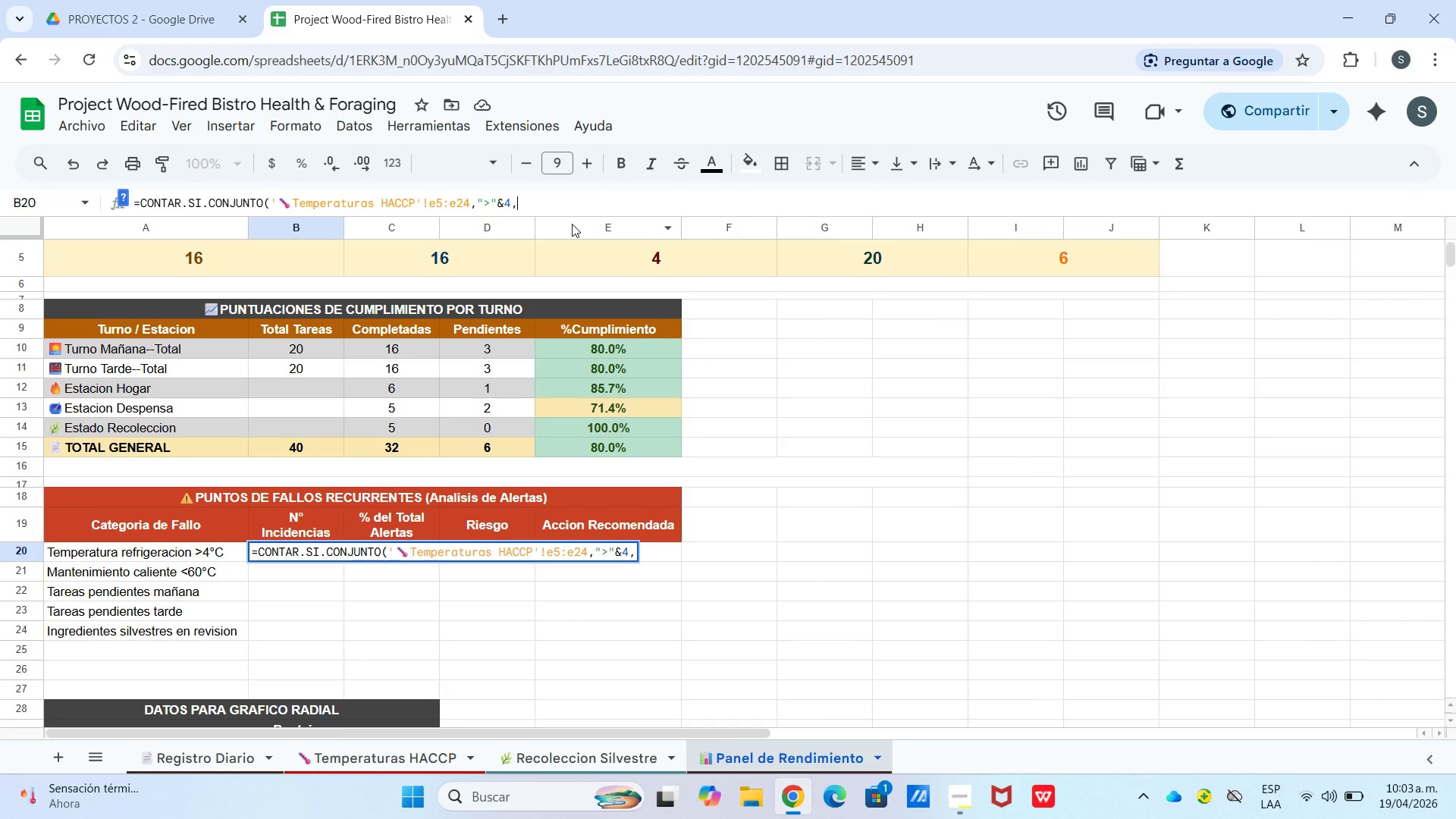 
key(Control+V)
 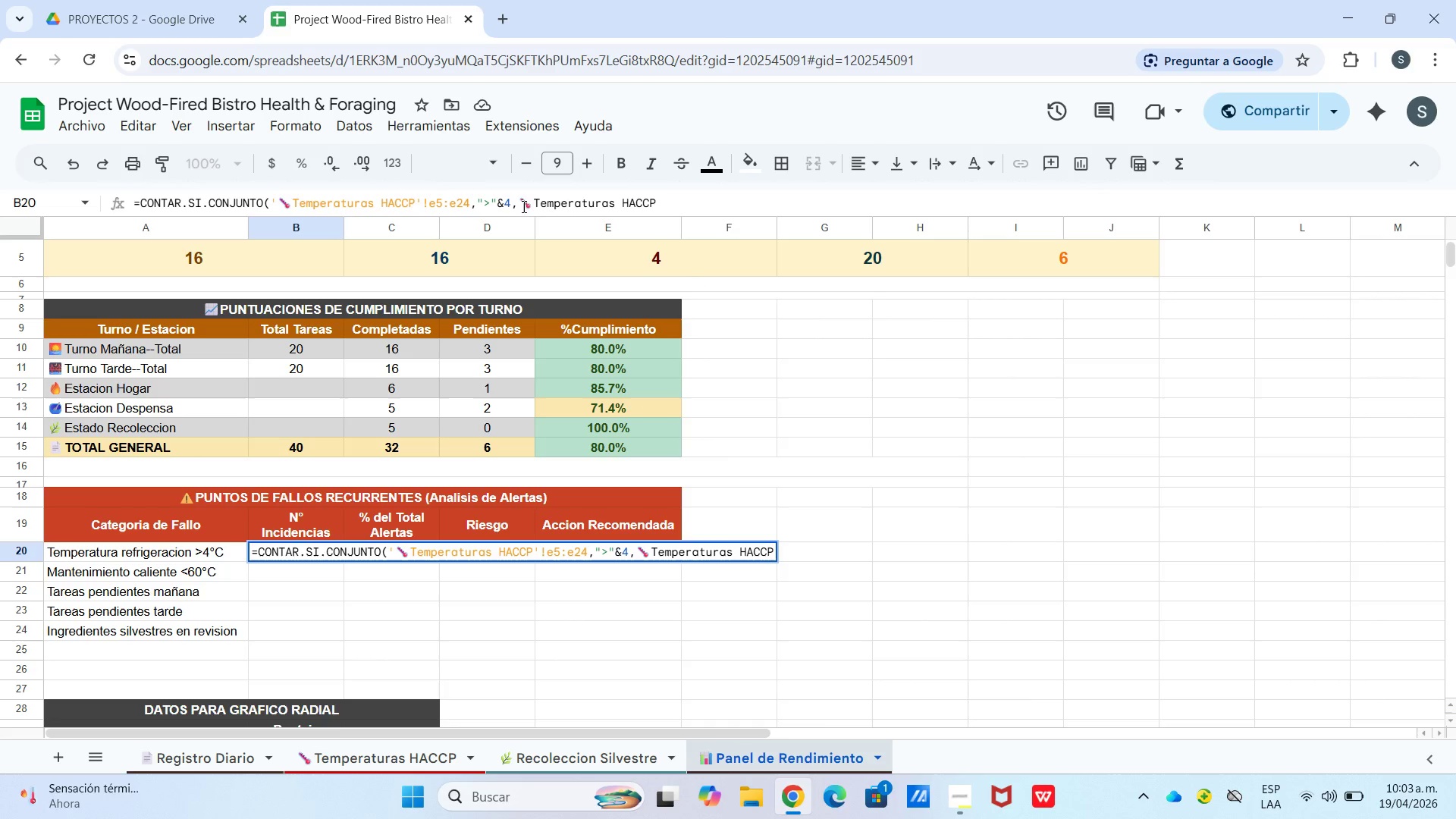 
left_click([519, 204])
 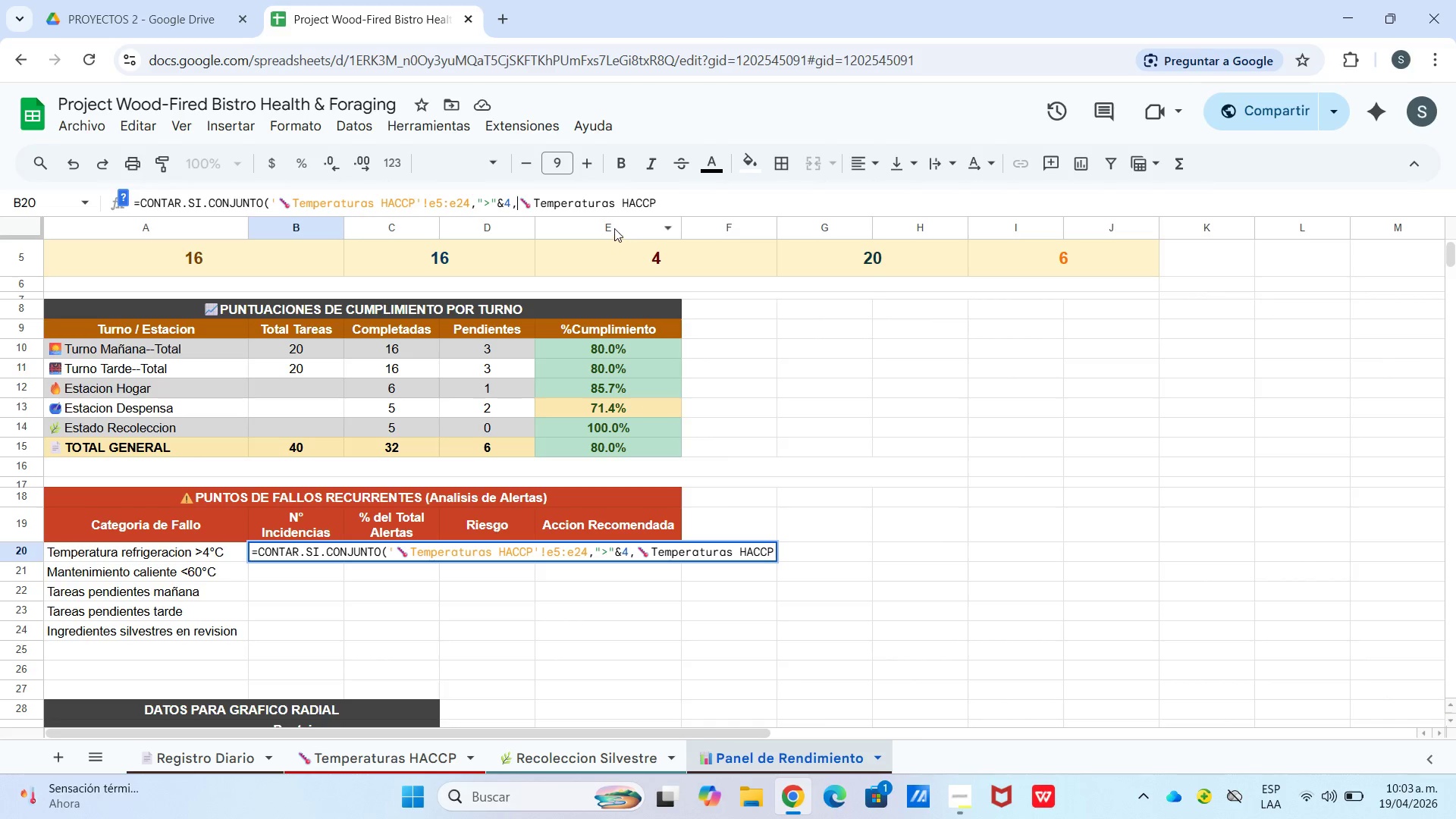 
key(BracketLeft)
 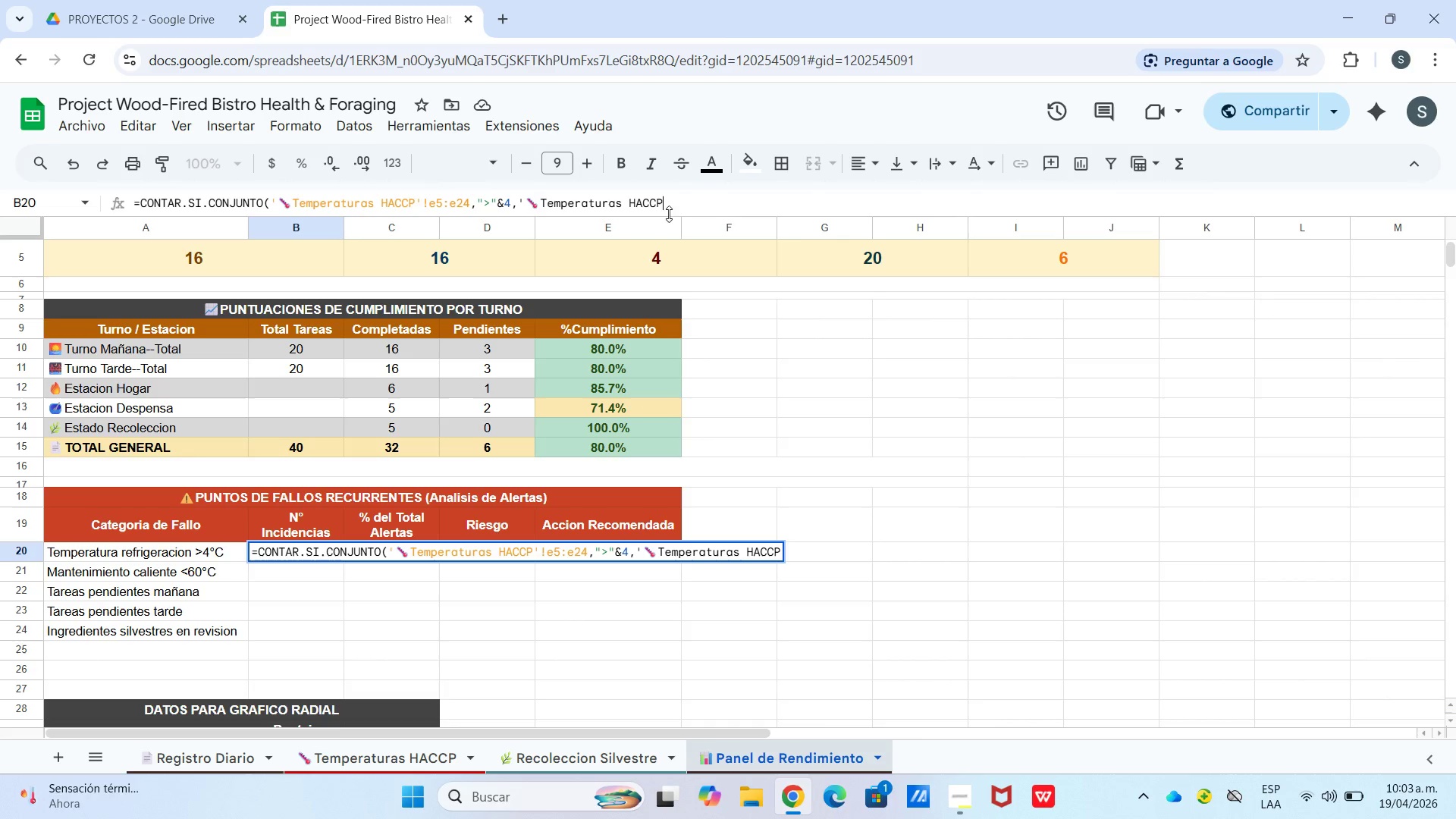 
key(BracketLeft)
 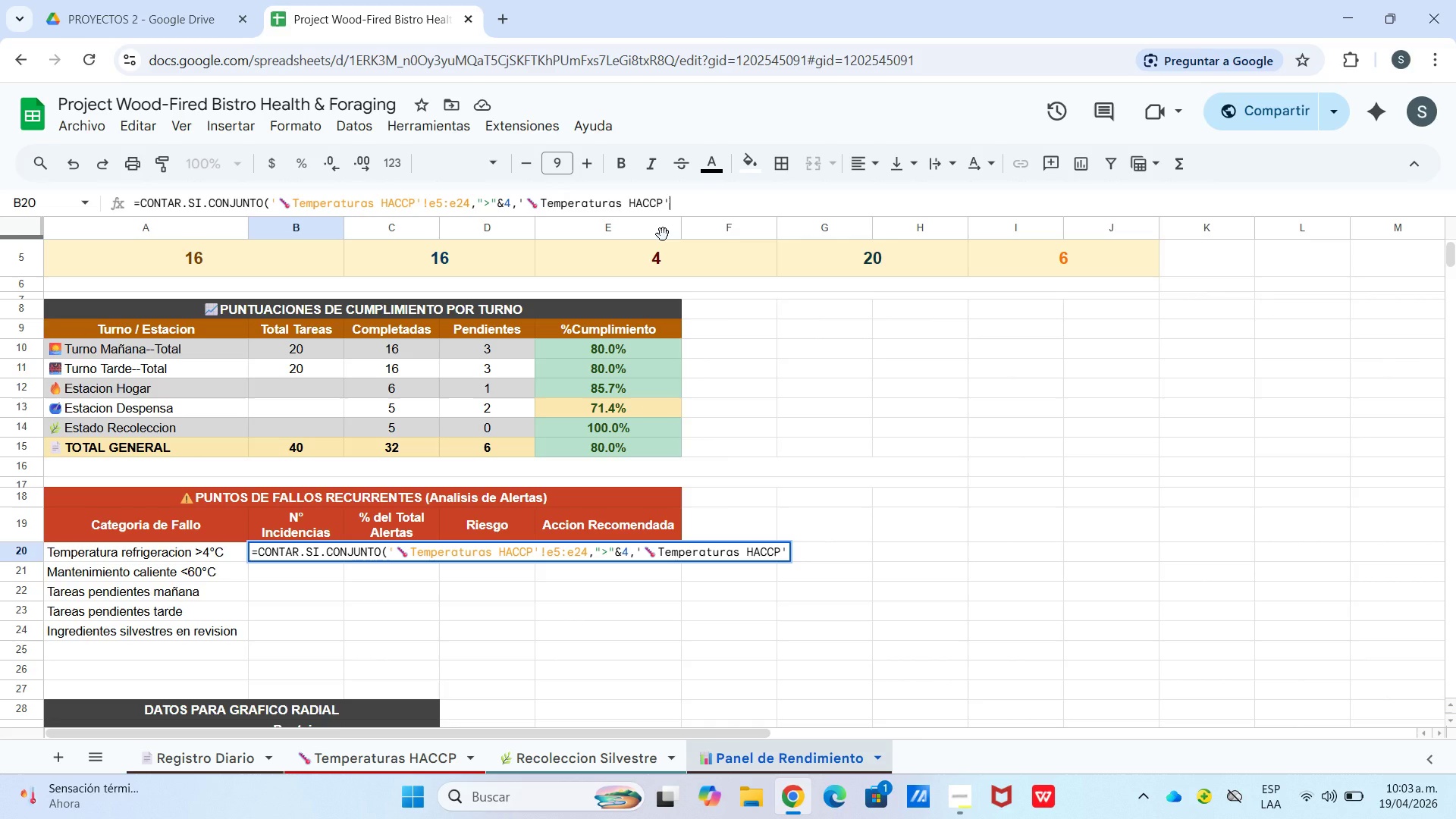 
wait(7.53)
 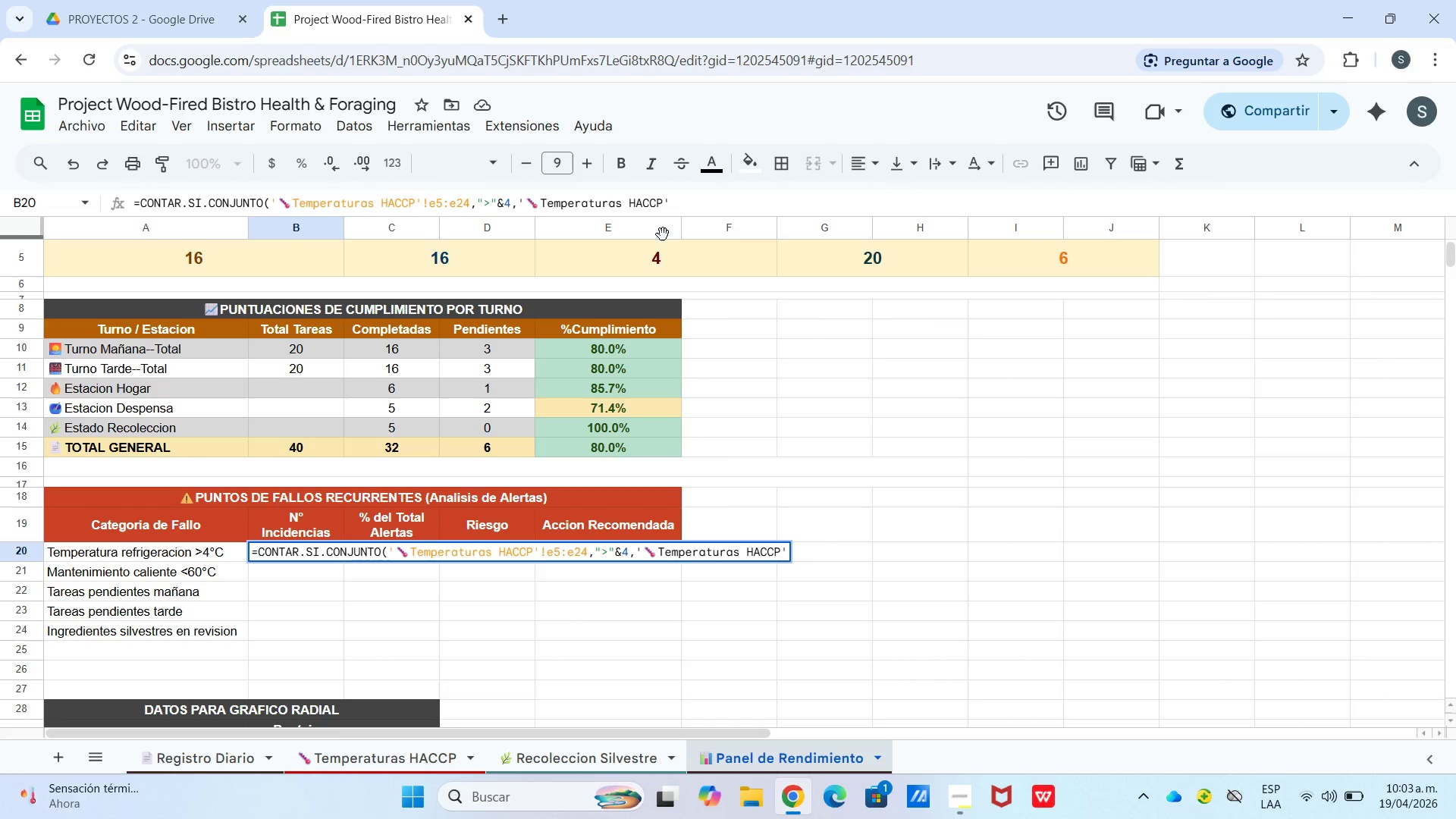 
type(!g5>g24)
 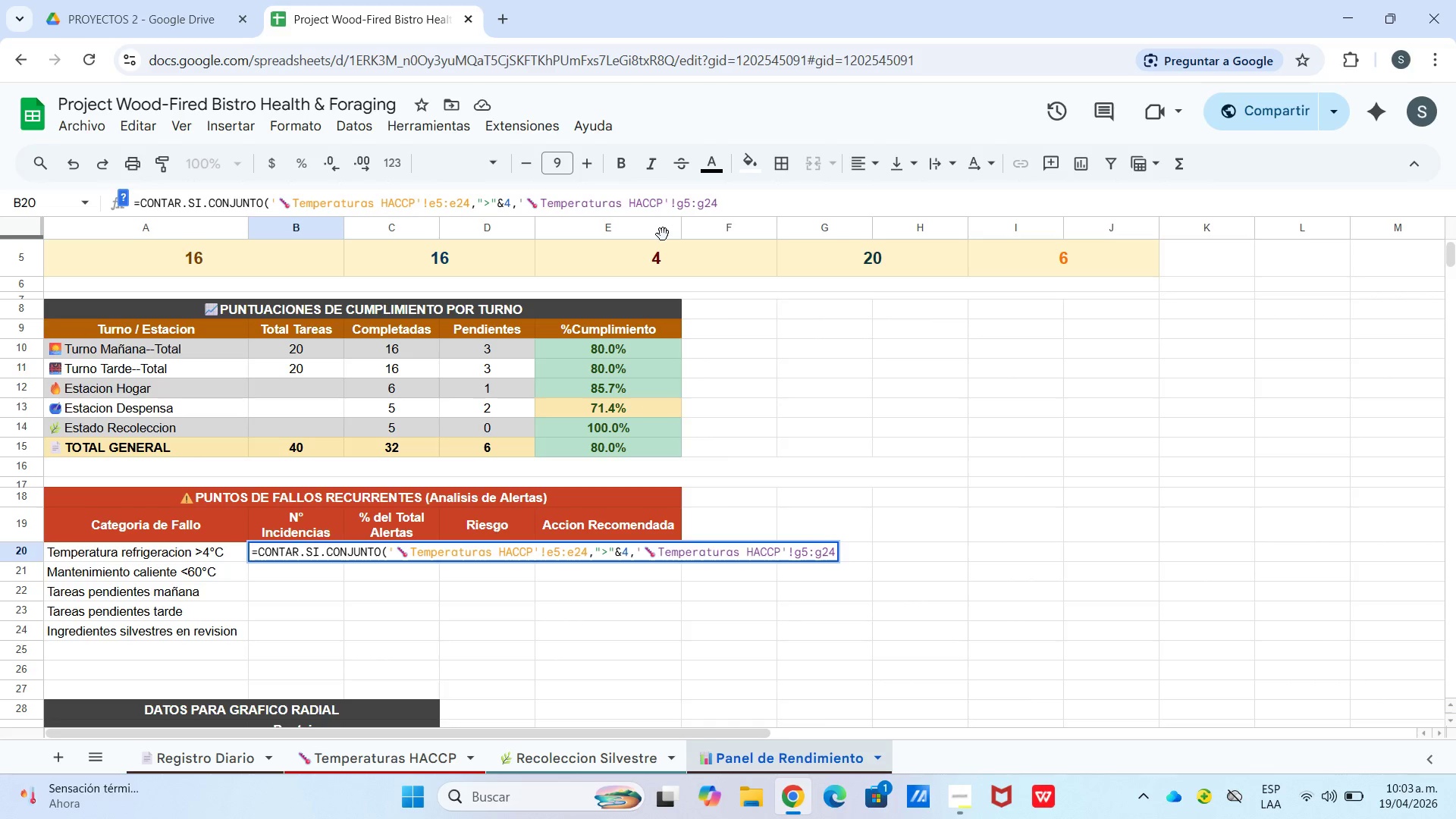 
key(Comma)
 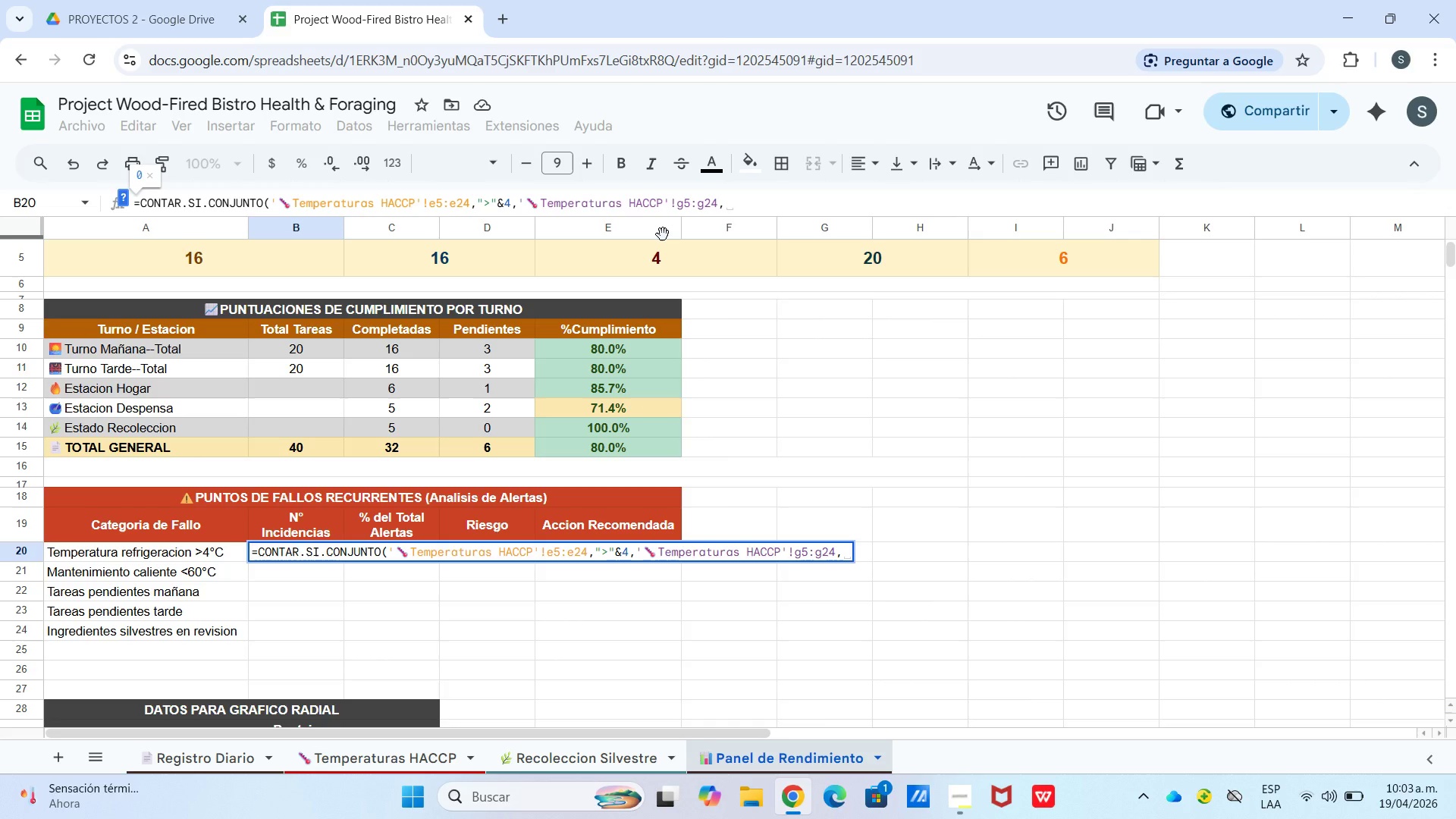 
key(Shift+2)
 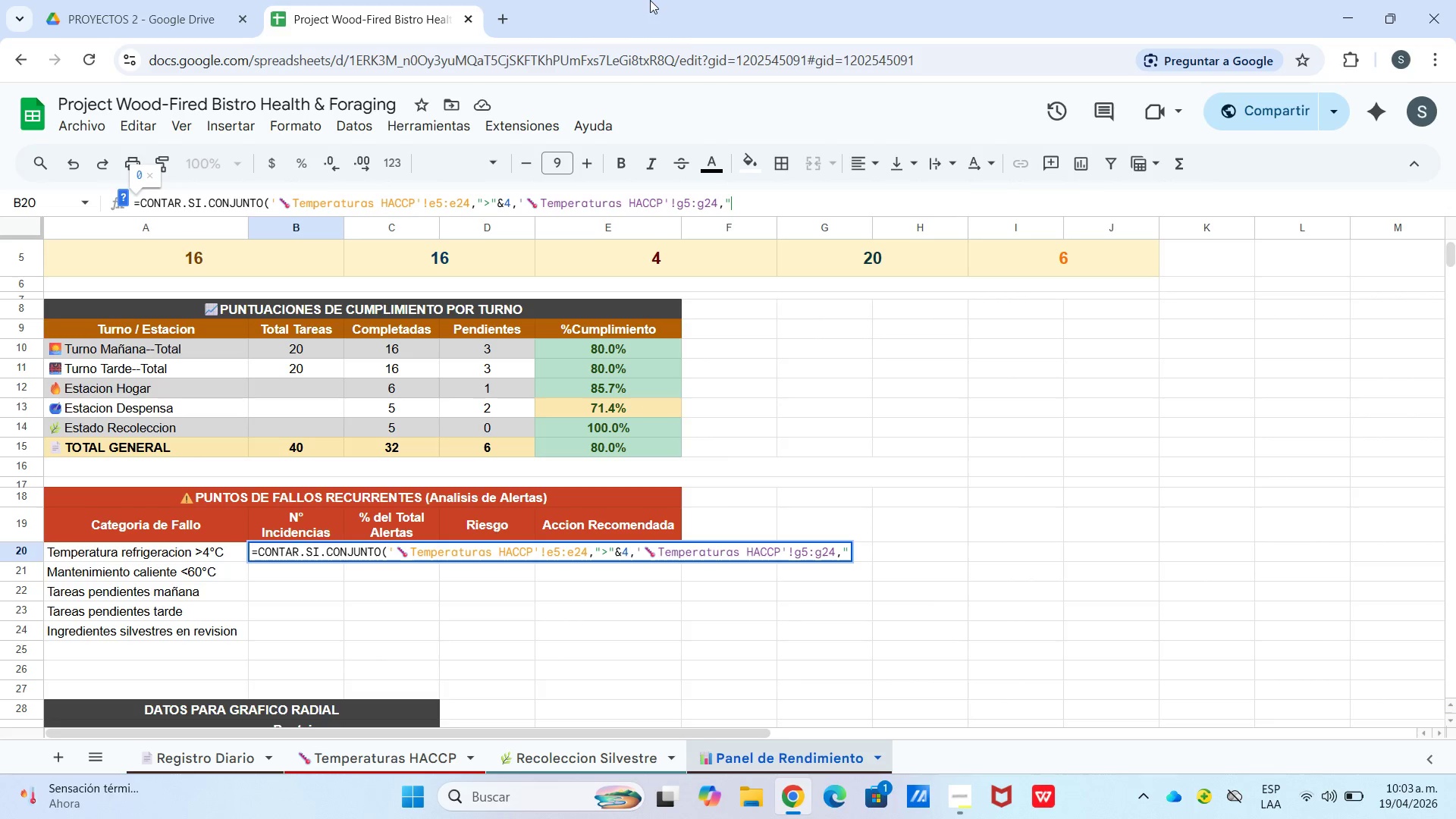 
wait(5.77)
 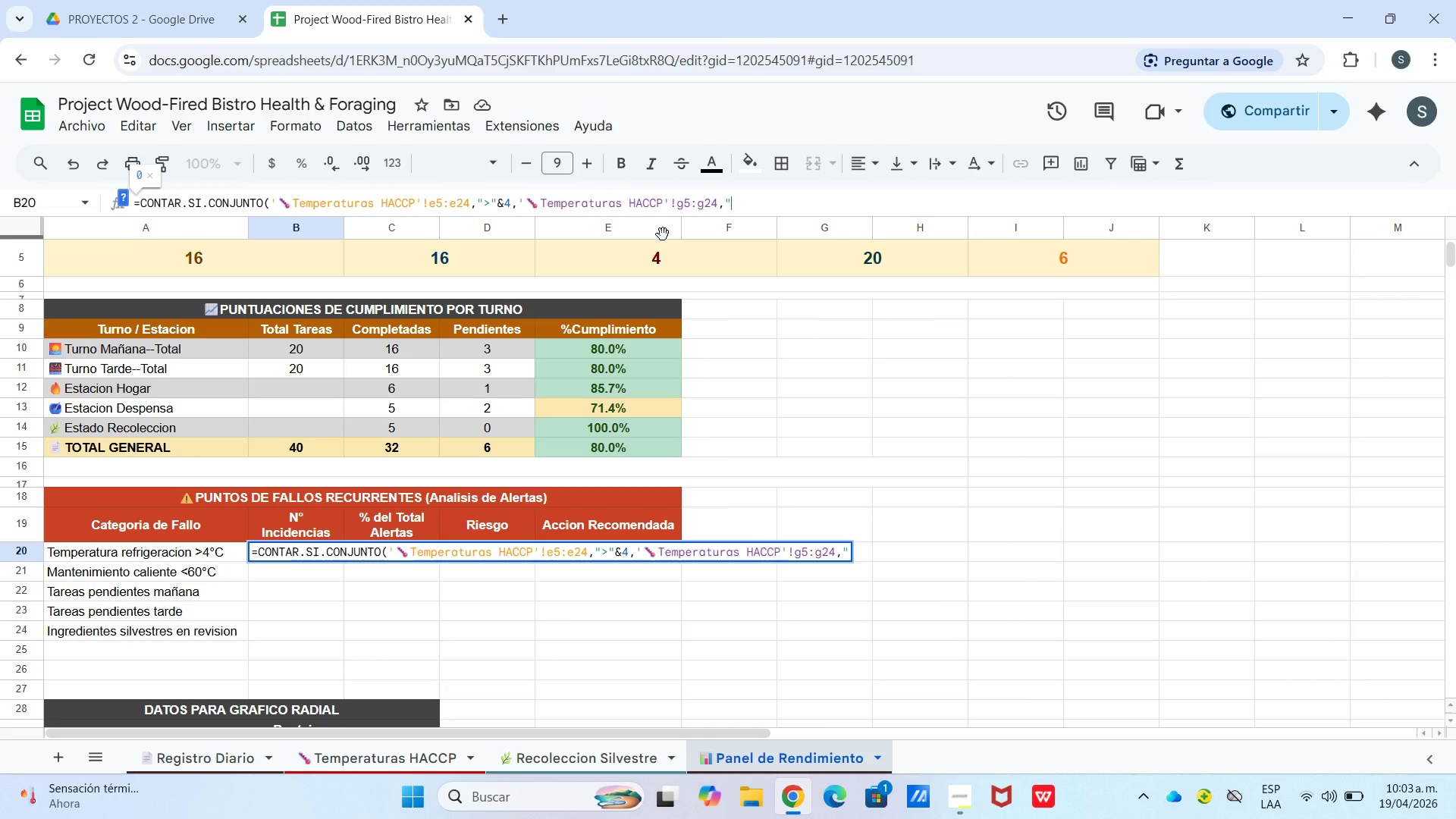 
double_click([739, 199])
 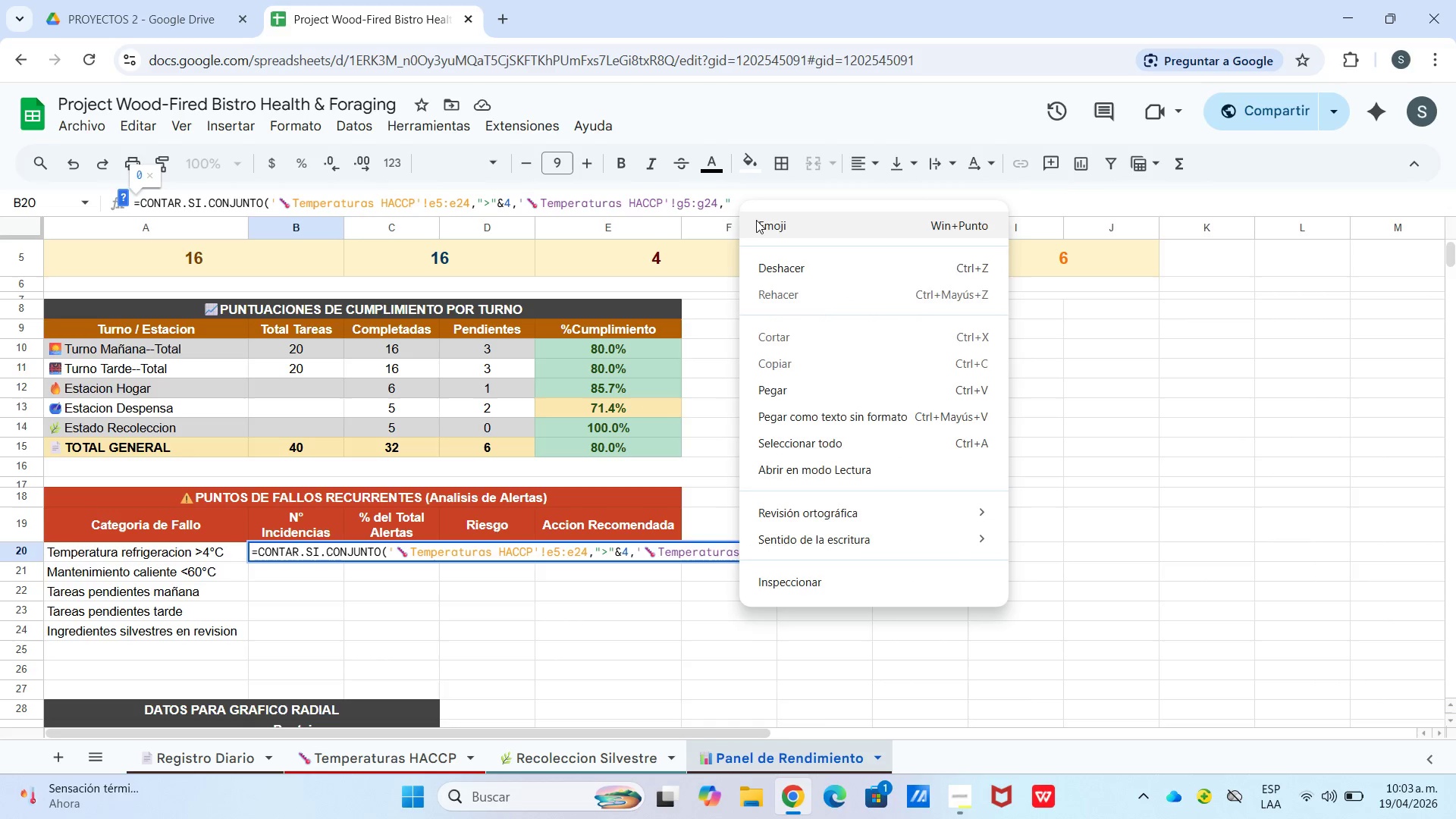 
left_click([756, 220])
 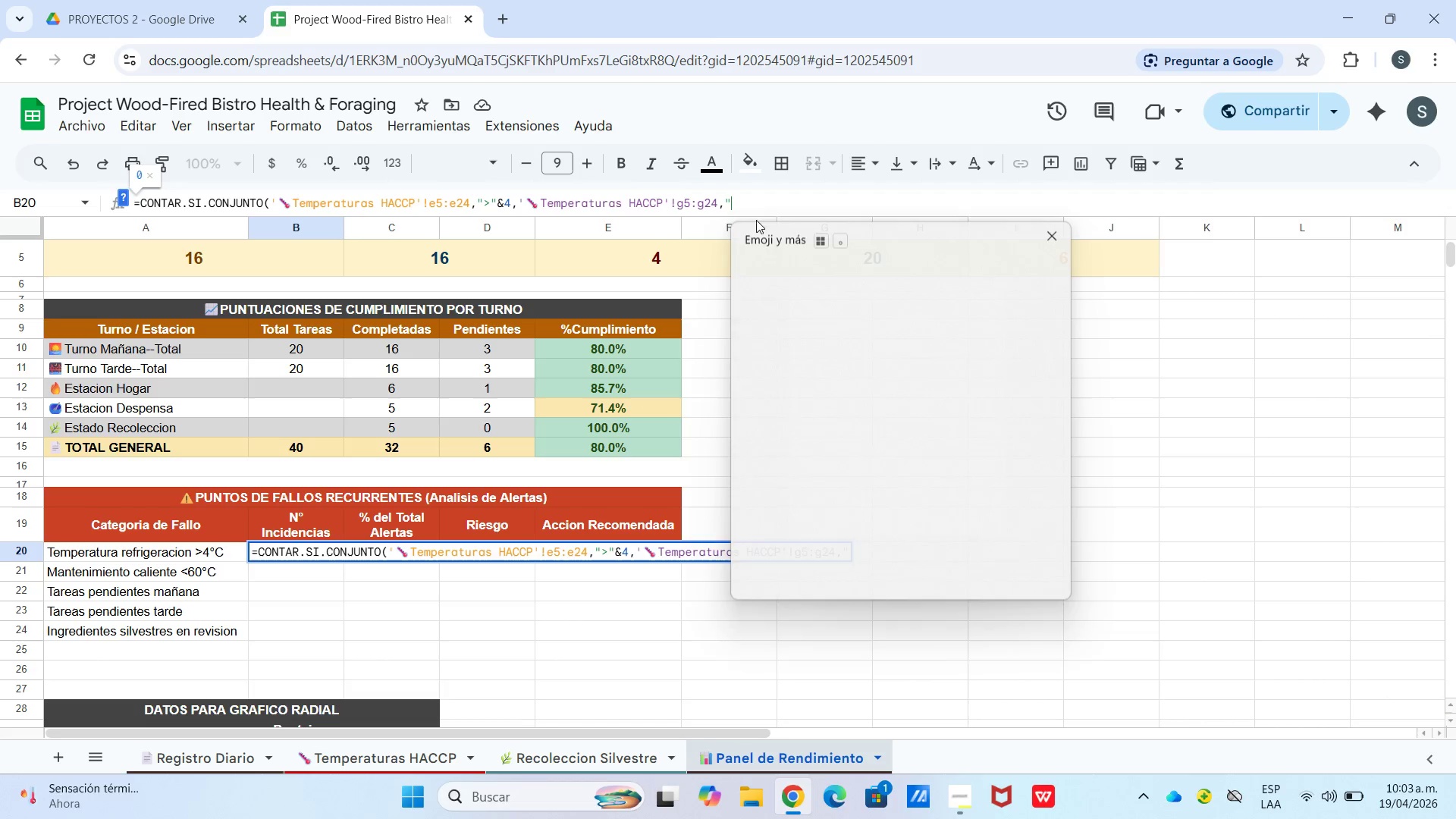 
key(Meta+MetaLeft)
 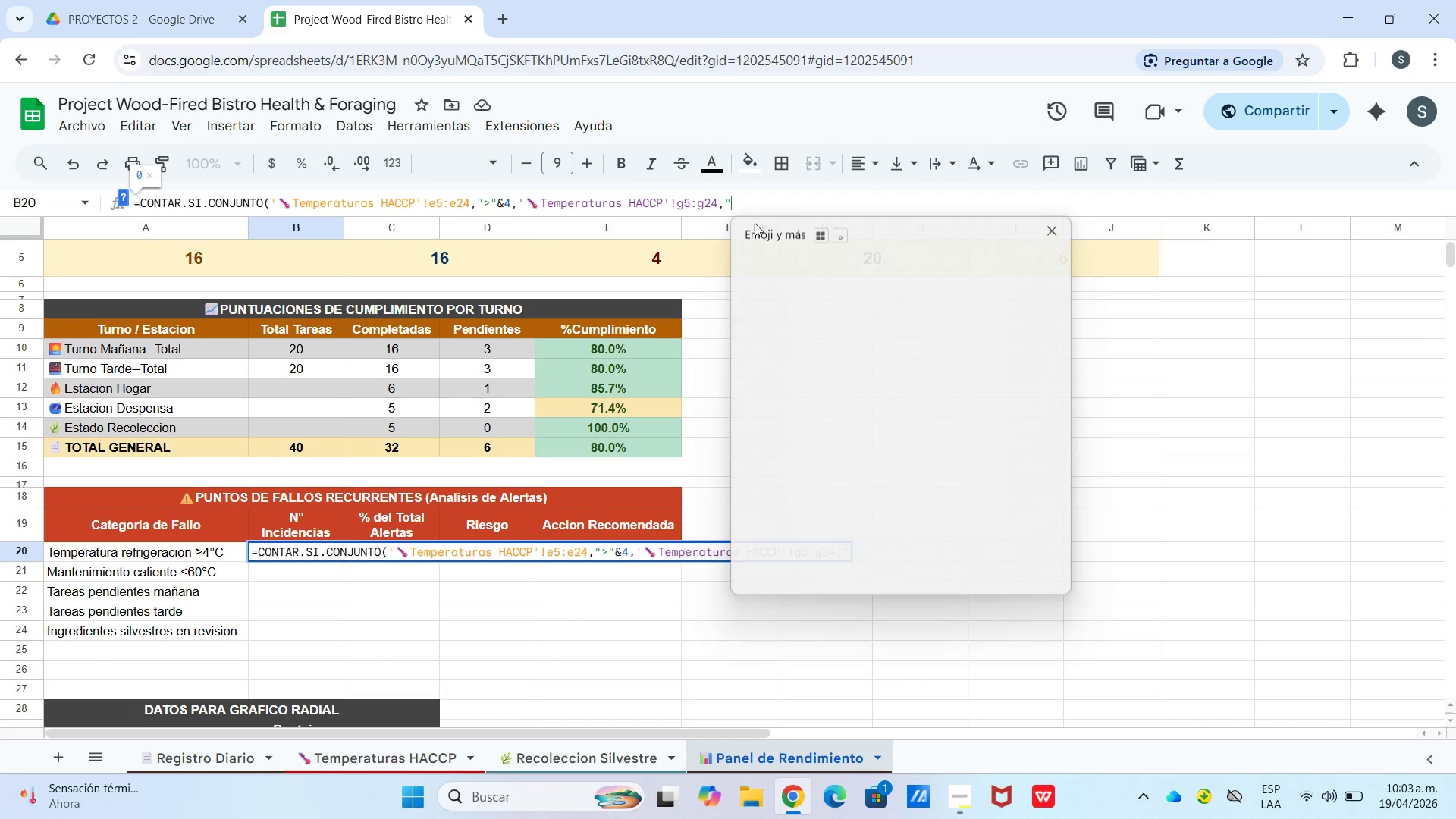 
left_click([799, 420])
 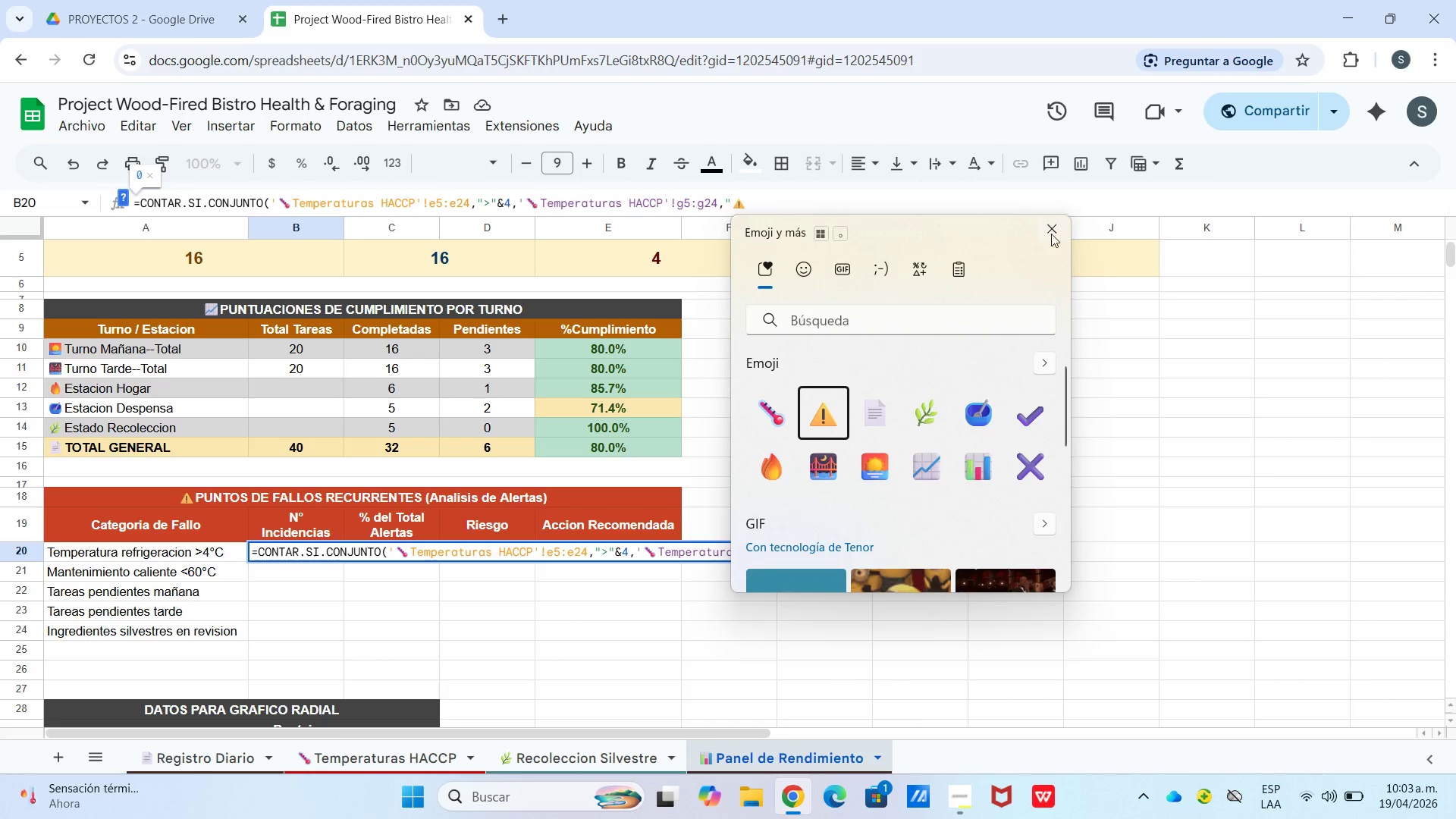 
left_click([1052, 231])
 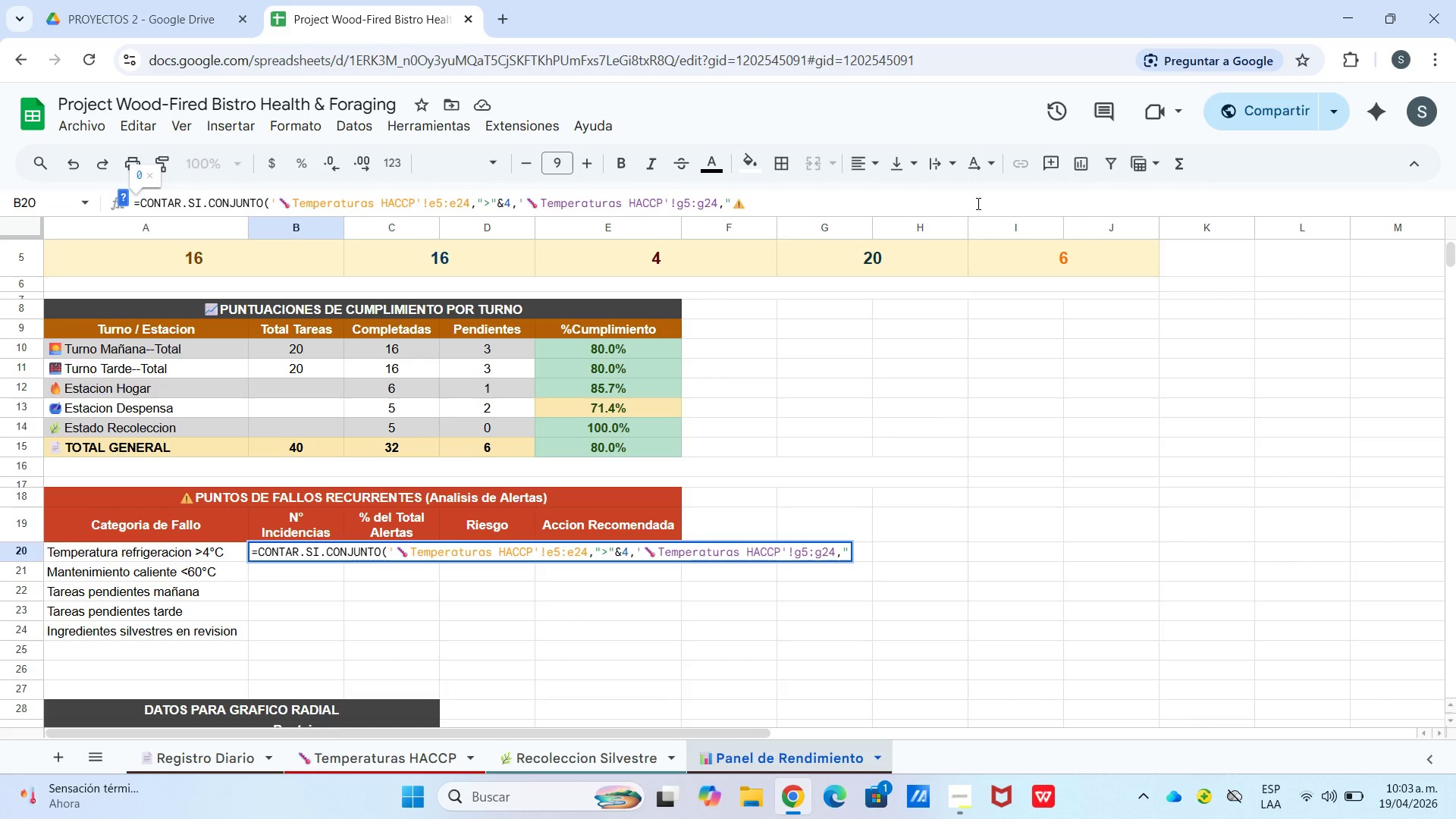 
type( CRITICO[)
 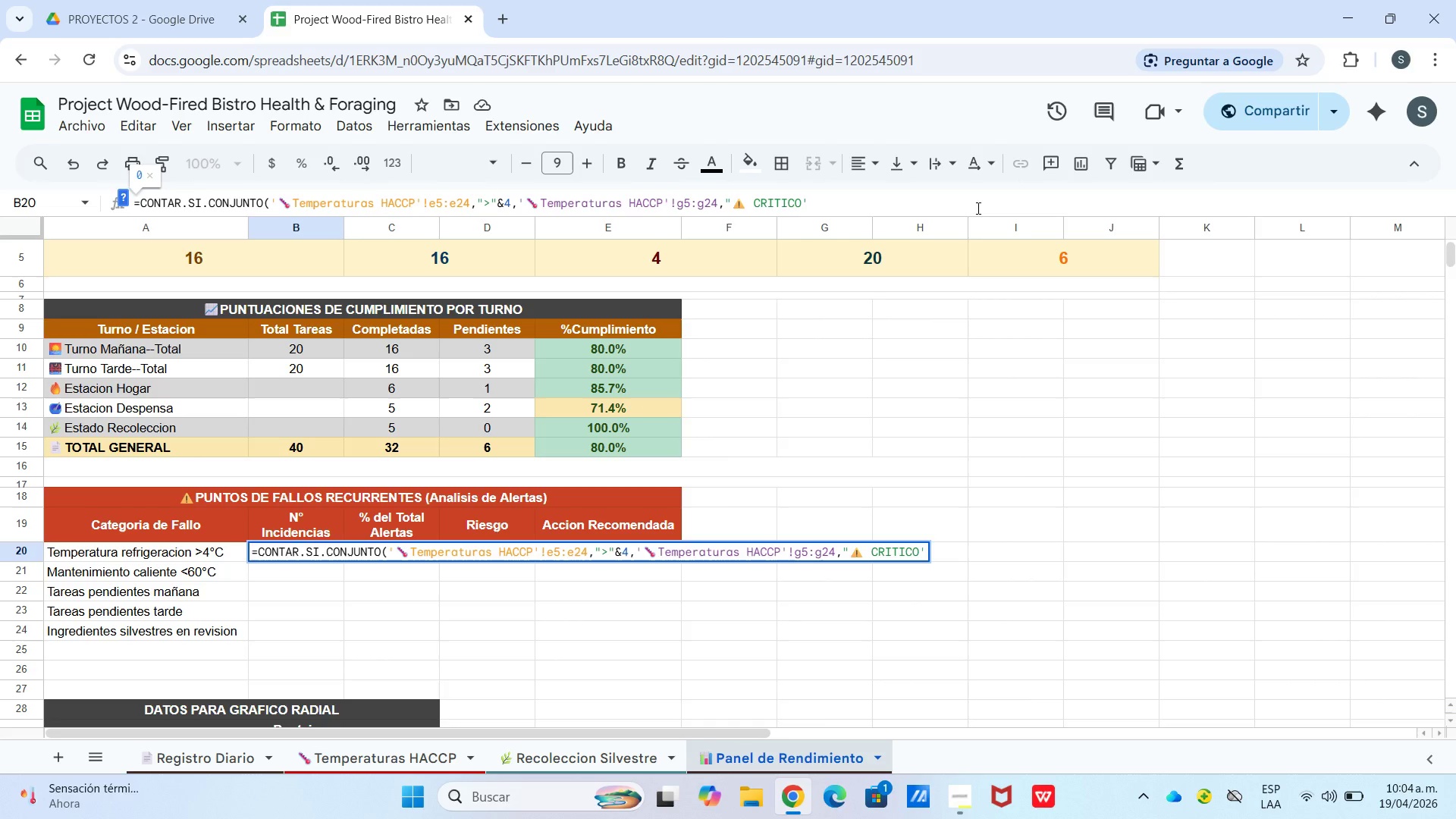 
key(Backspace)
 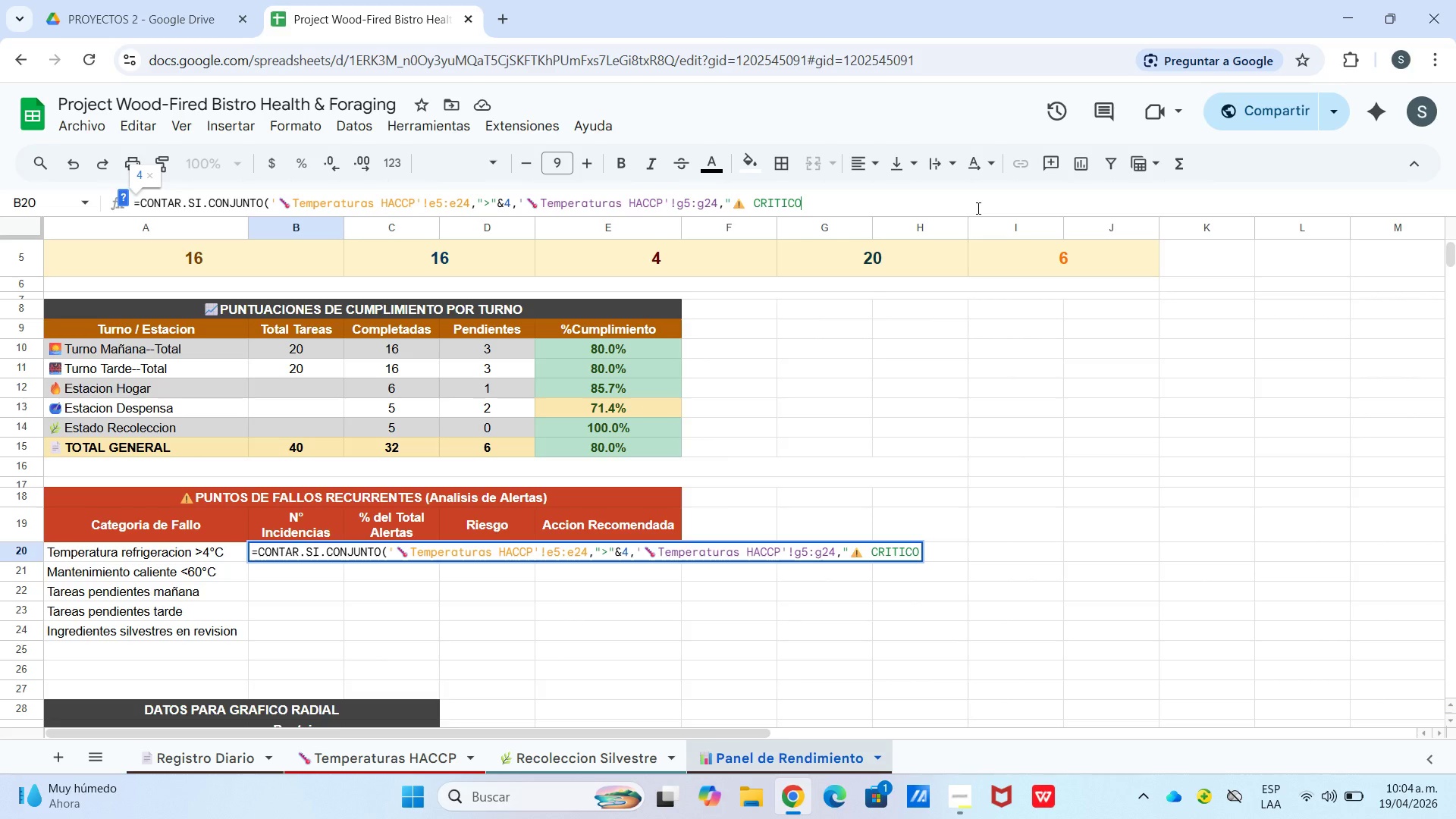 
key(Shift+2)
 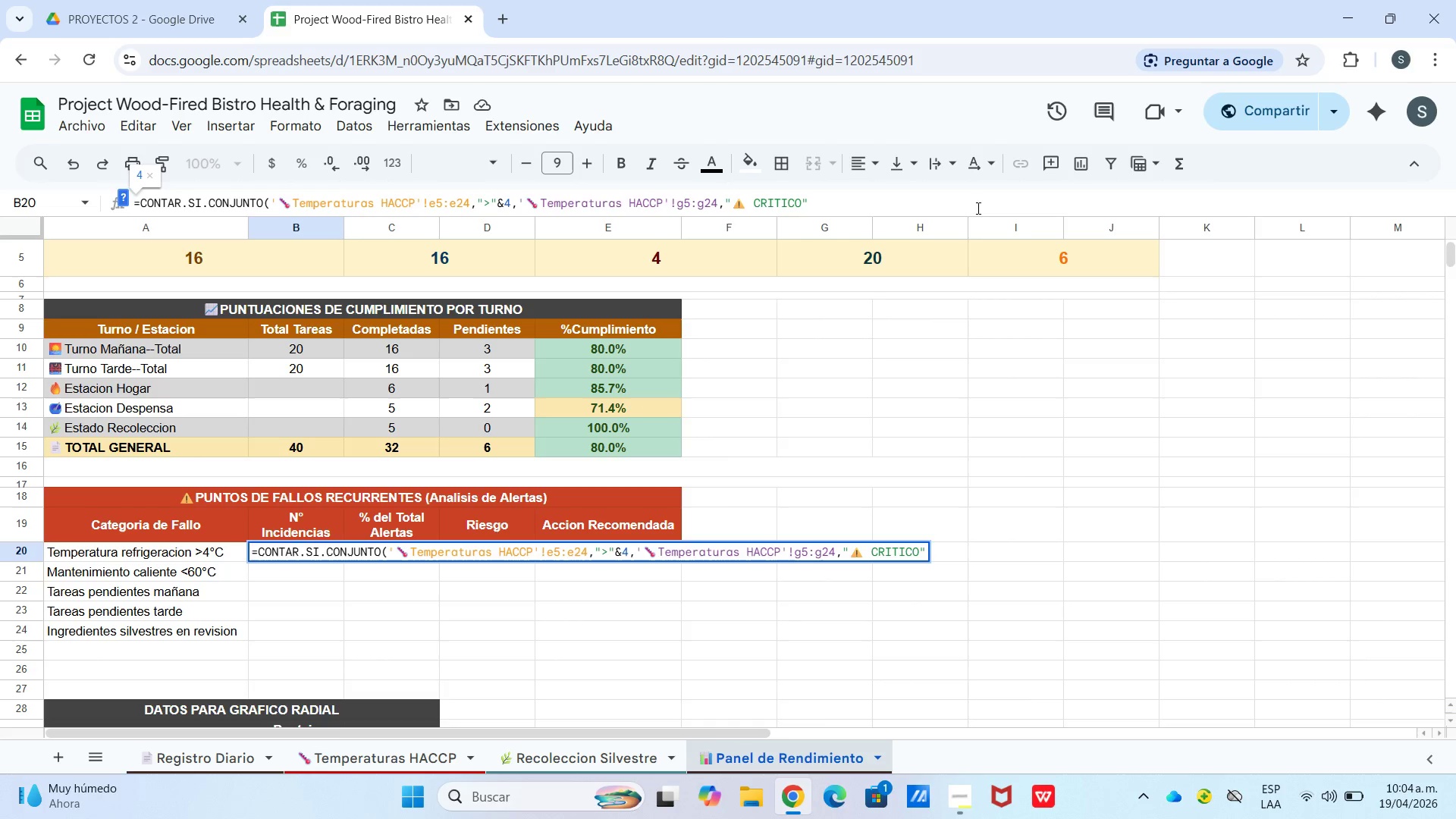 
key(Shift+9)
 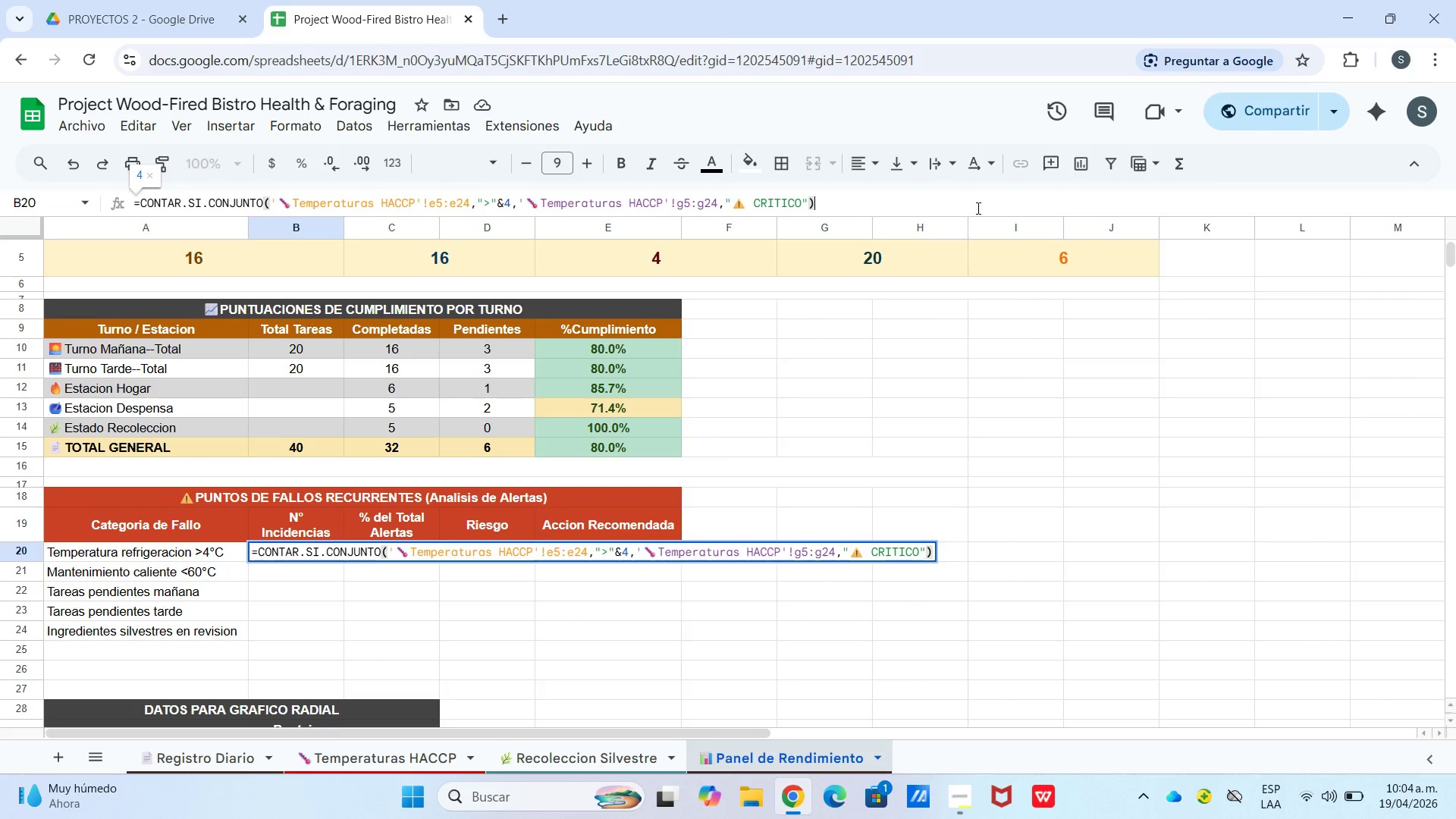 
key(Enter)
 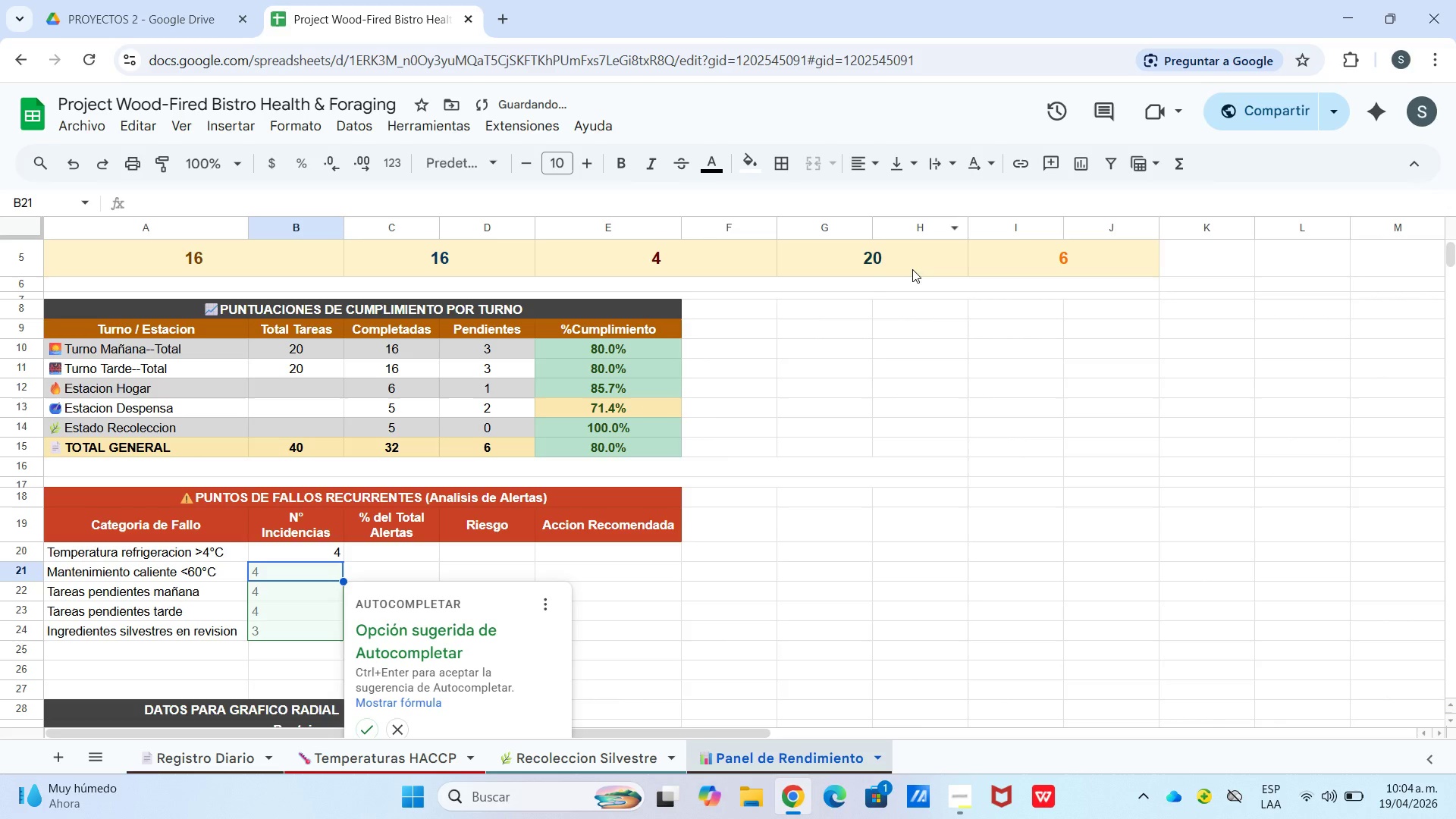 
scroll: coordinate [786, 372], scroll_direction: down, amount: 2.0
 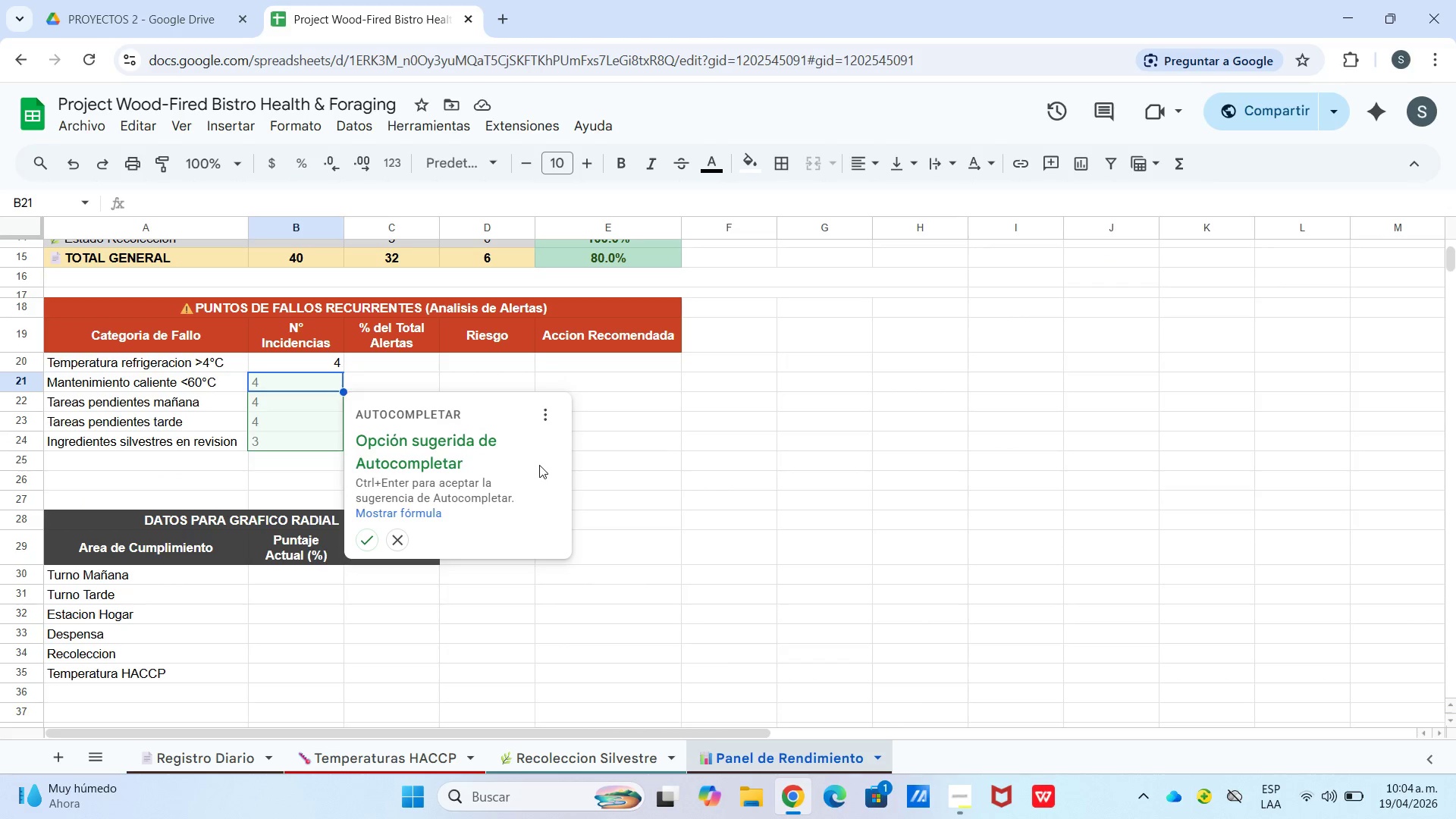 
wait(7.05)
 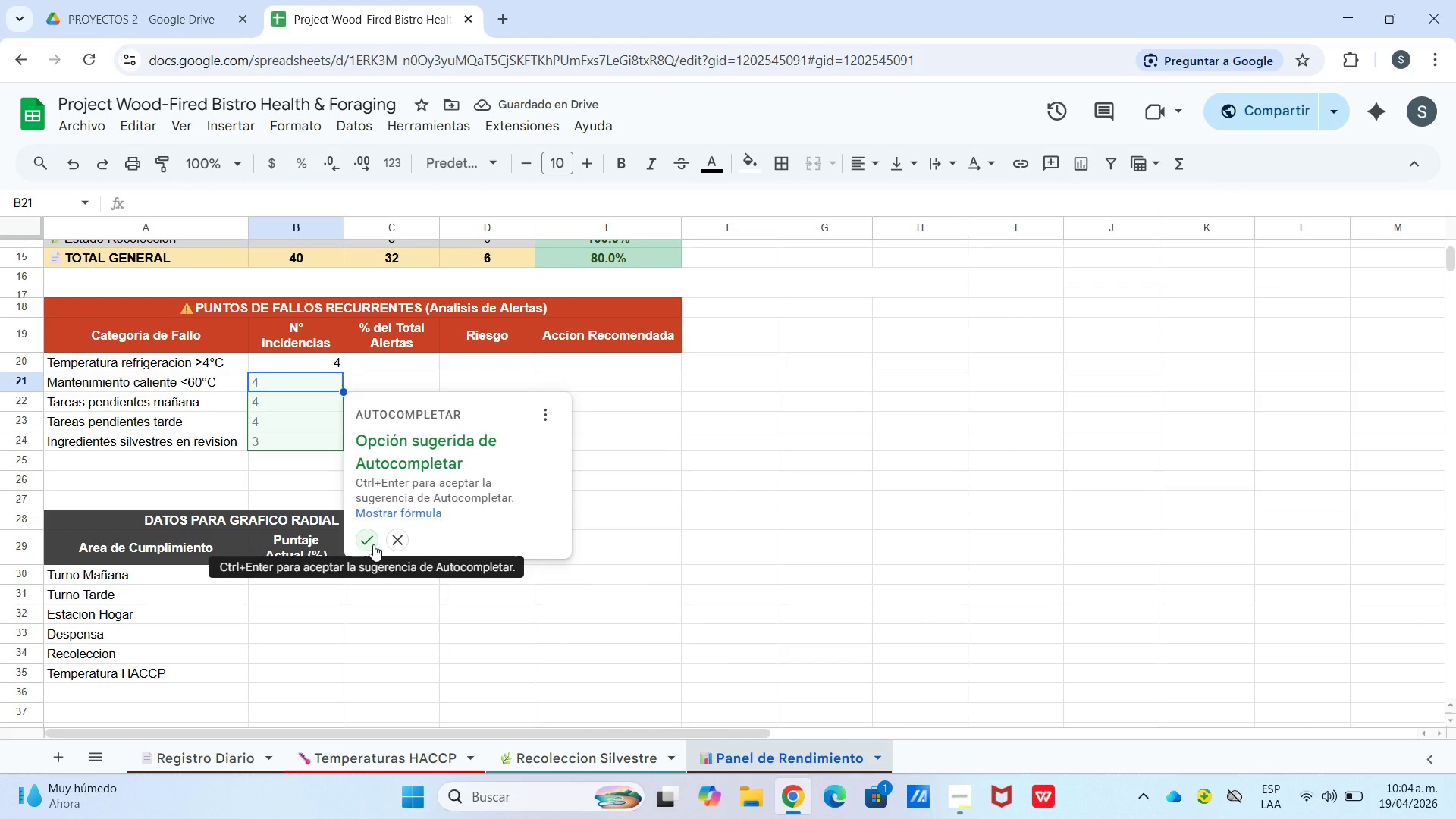 
left_click([323, 361])
 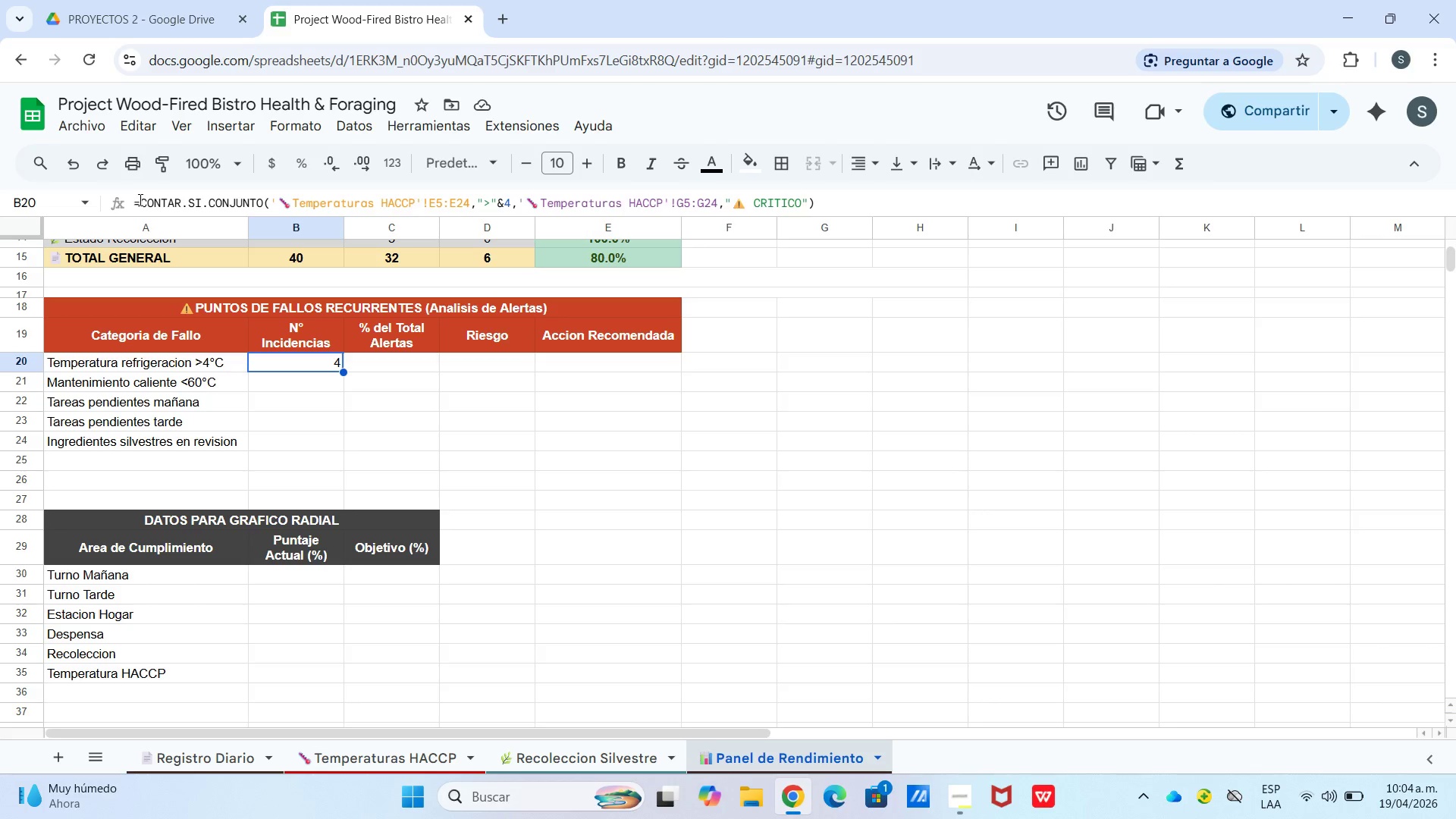 
left_click_drag(start_coordinate=[136, 198], to_coordinate=[852, 206])
 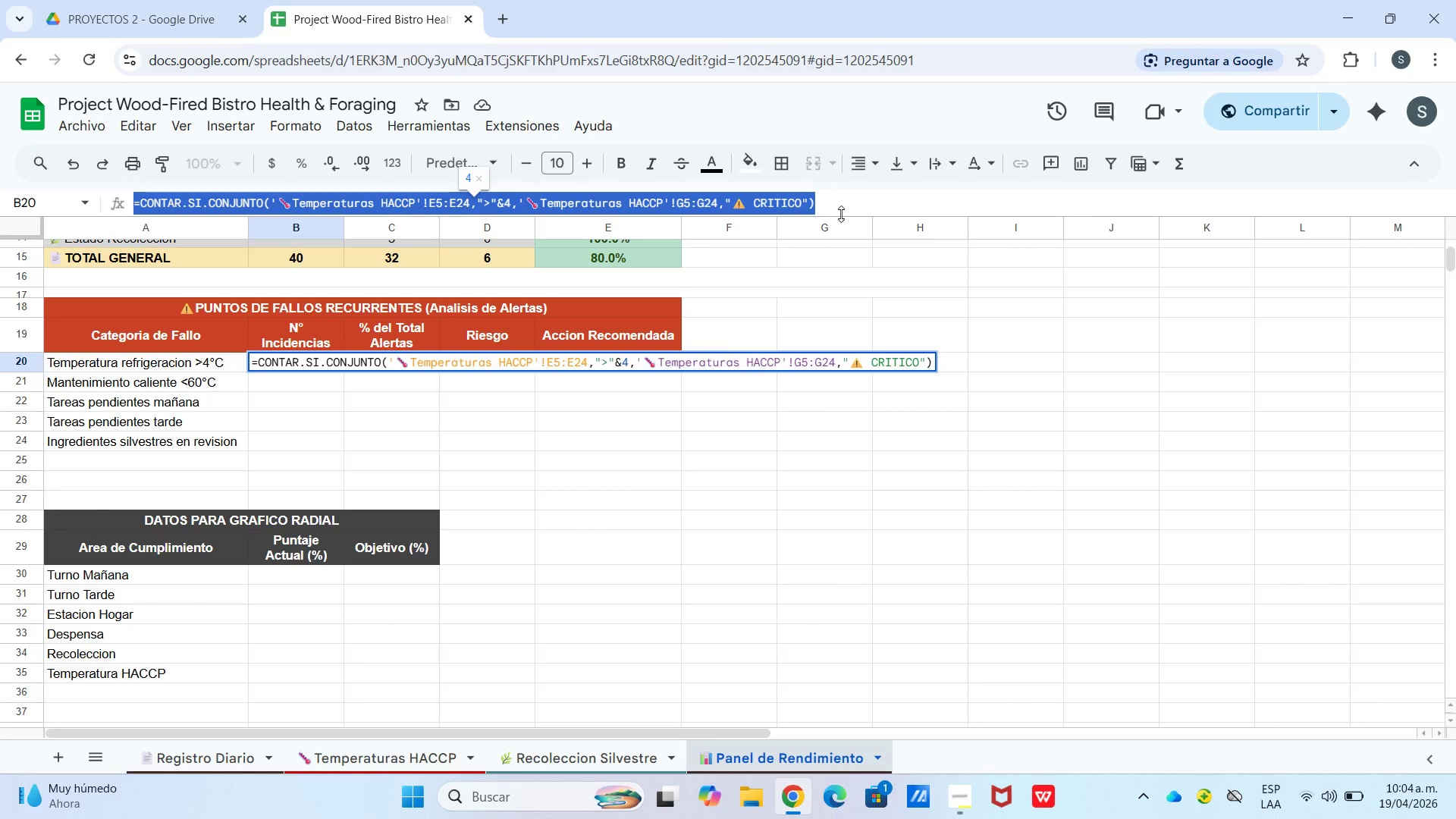 
key(Control+C)
 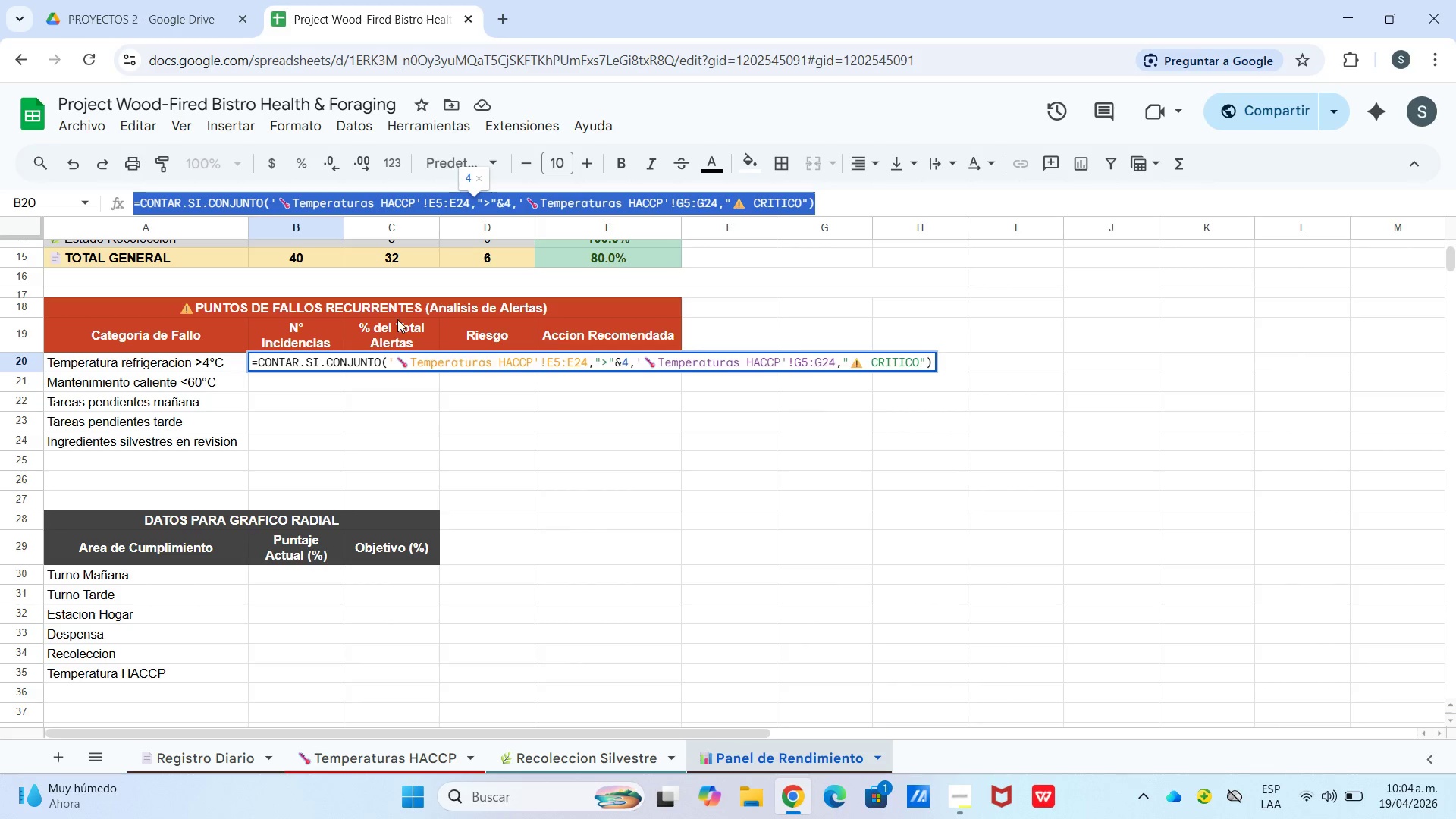 
wait(5.94)
 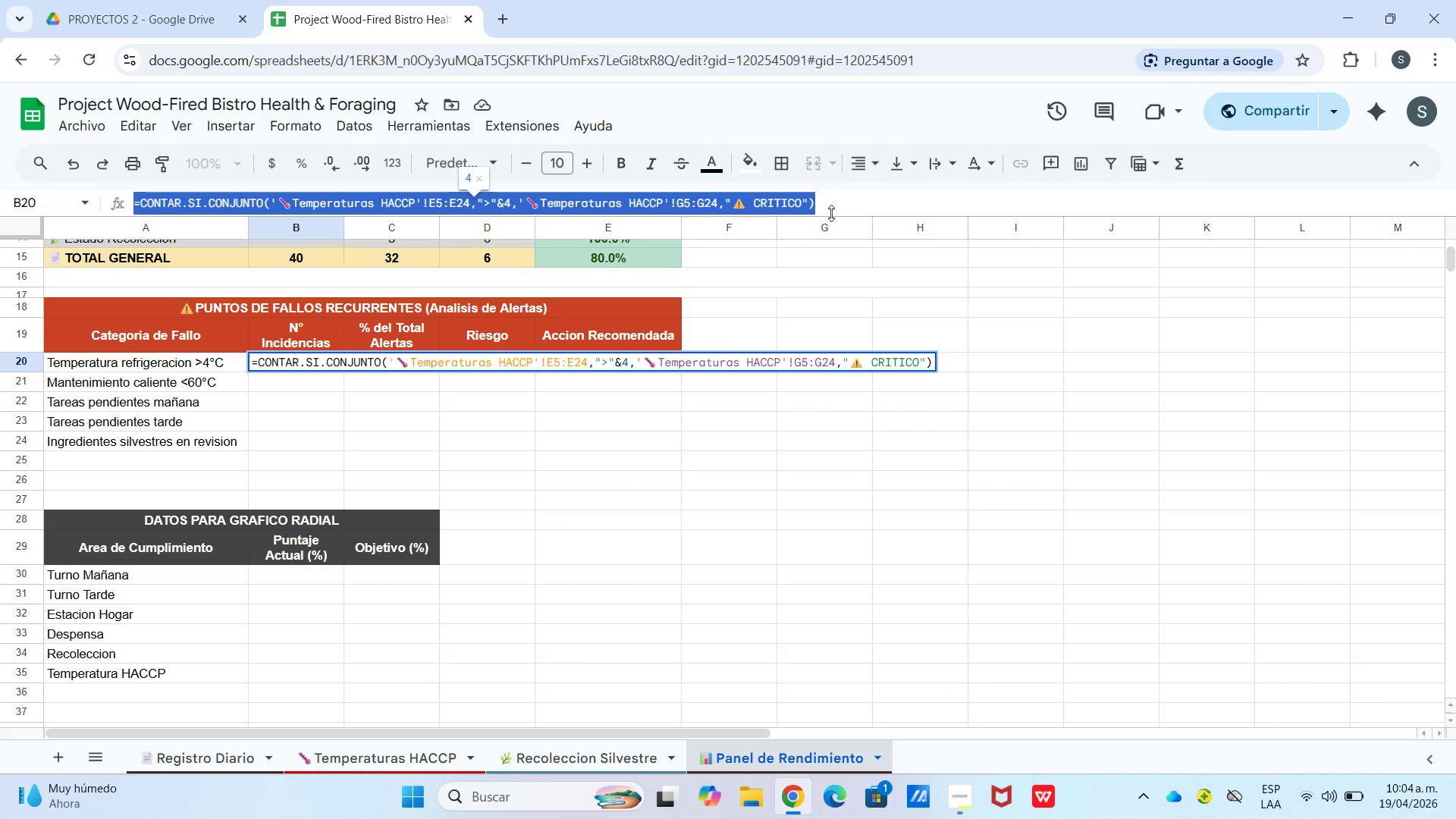 
double_click([315, 381])
 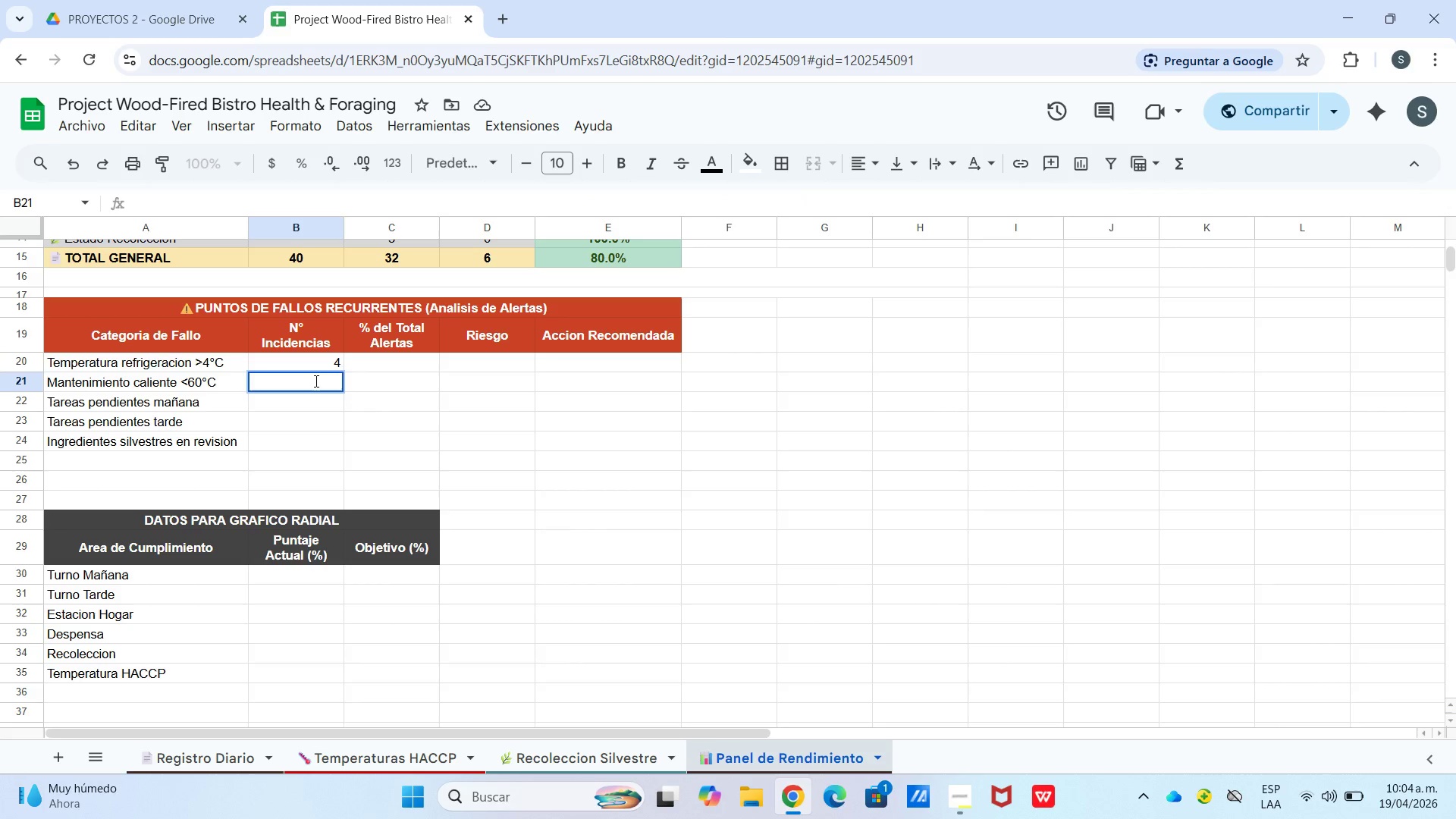 
key(Control+V)
 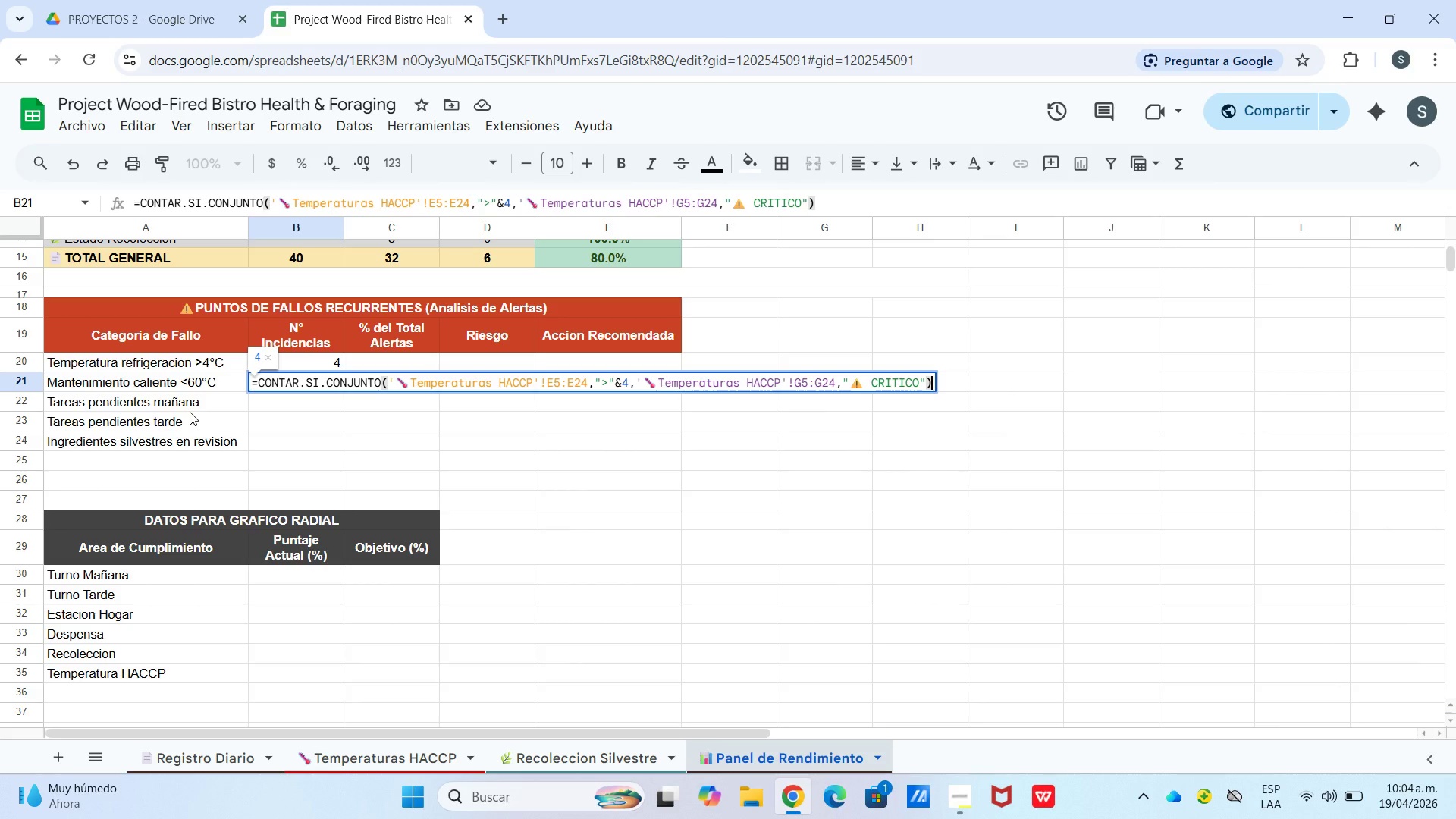 
wait(14.78)
 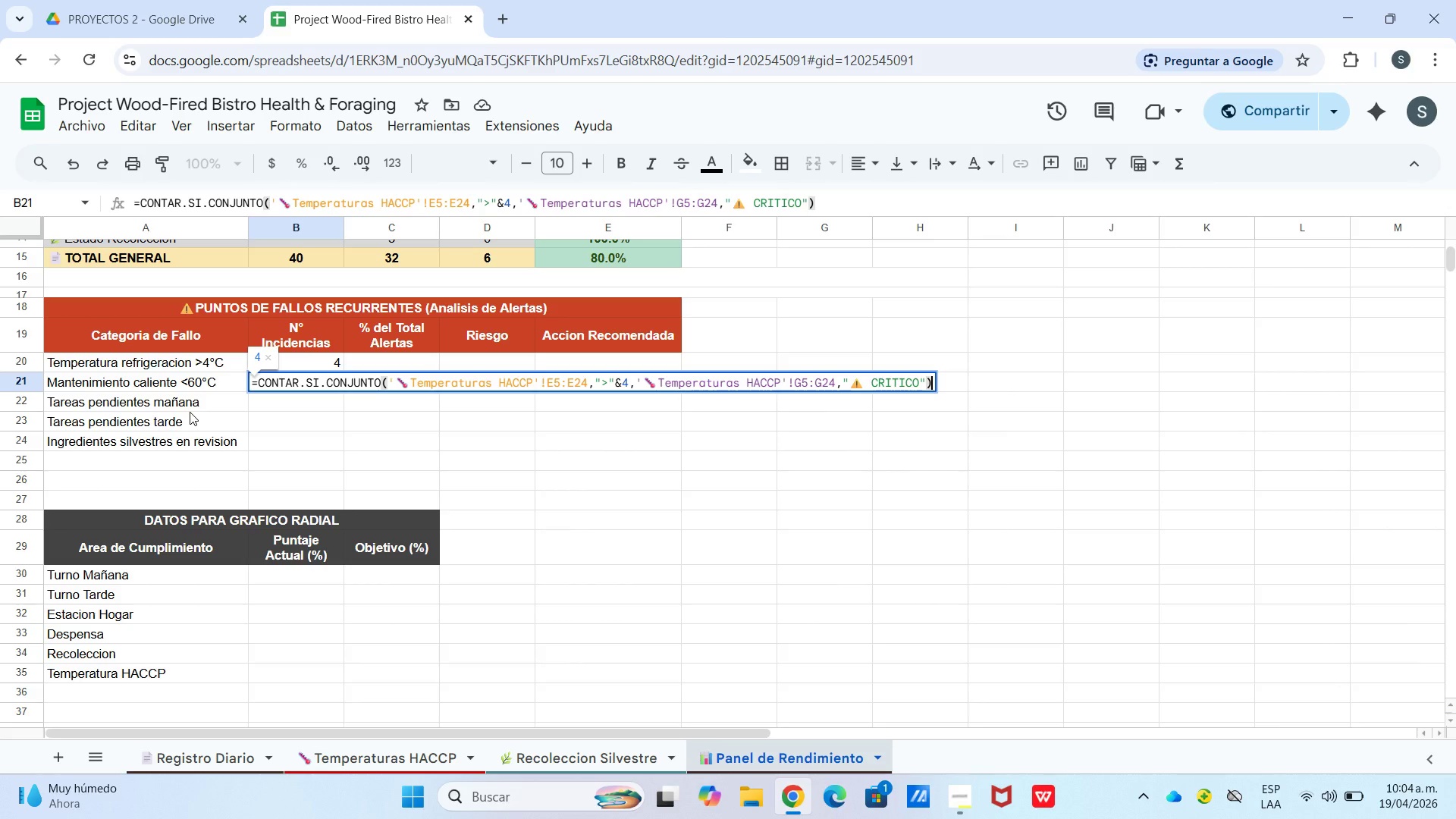 
left_click_drag(start_coordinate=[505, 199], to_coordinate=[510, 203])
 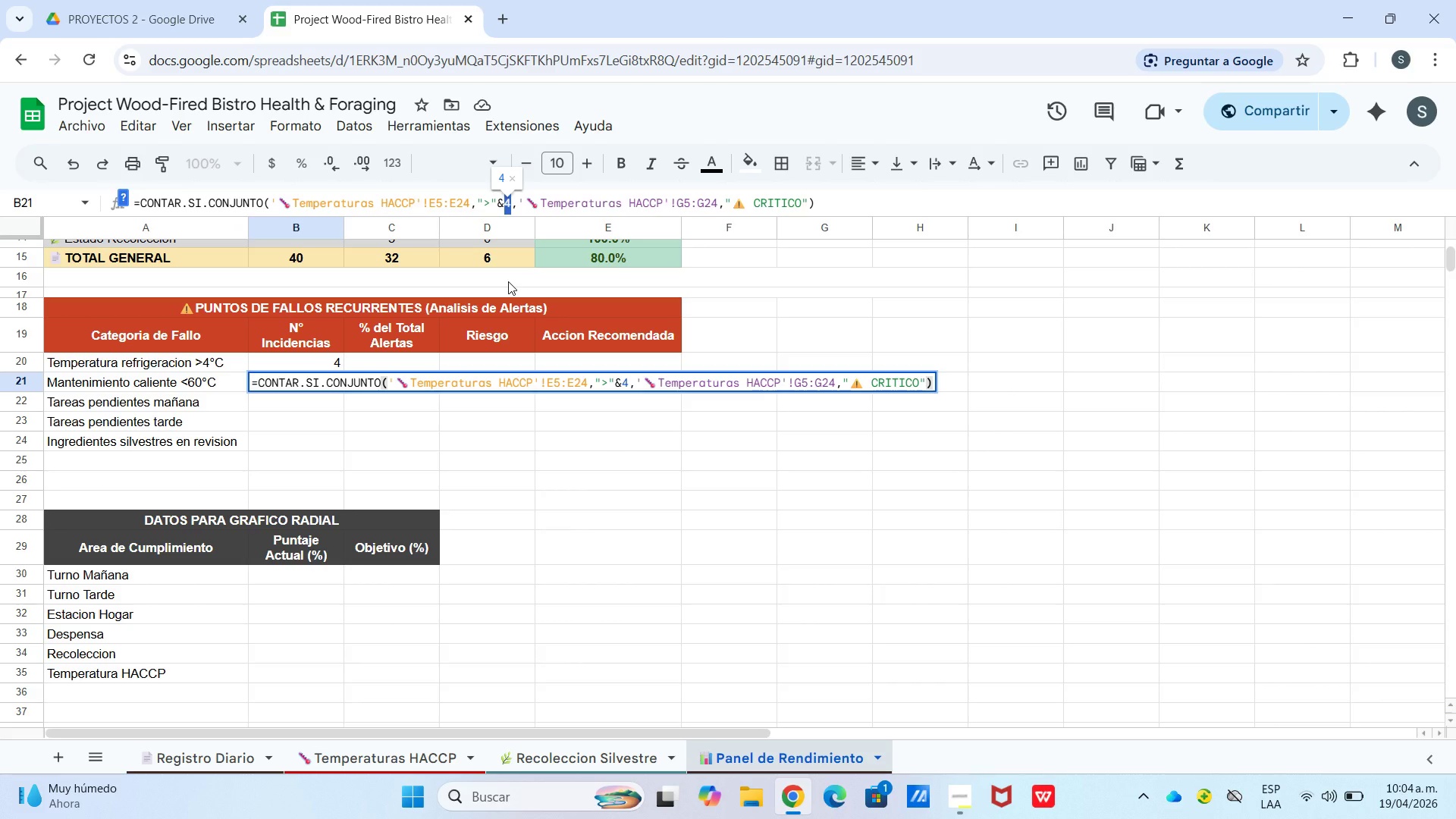 
key(0)
 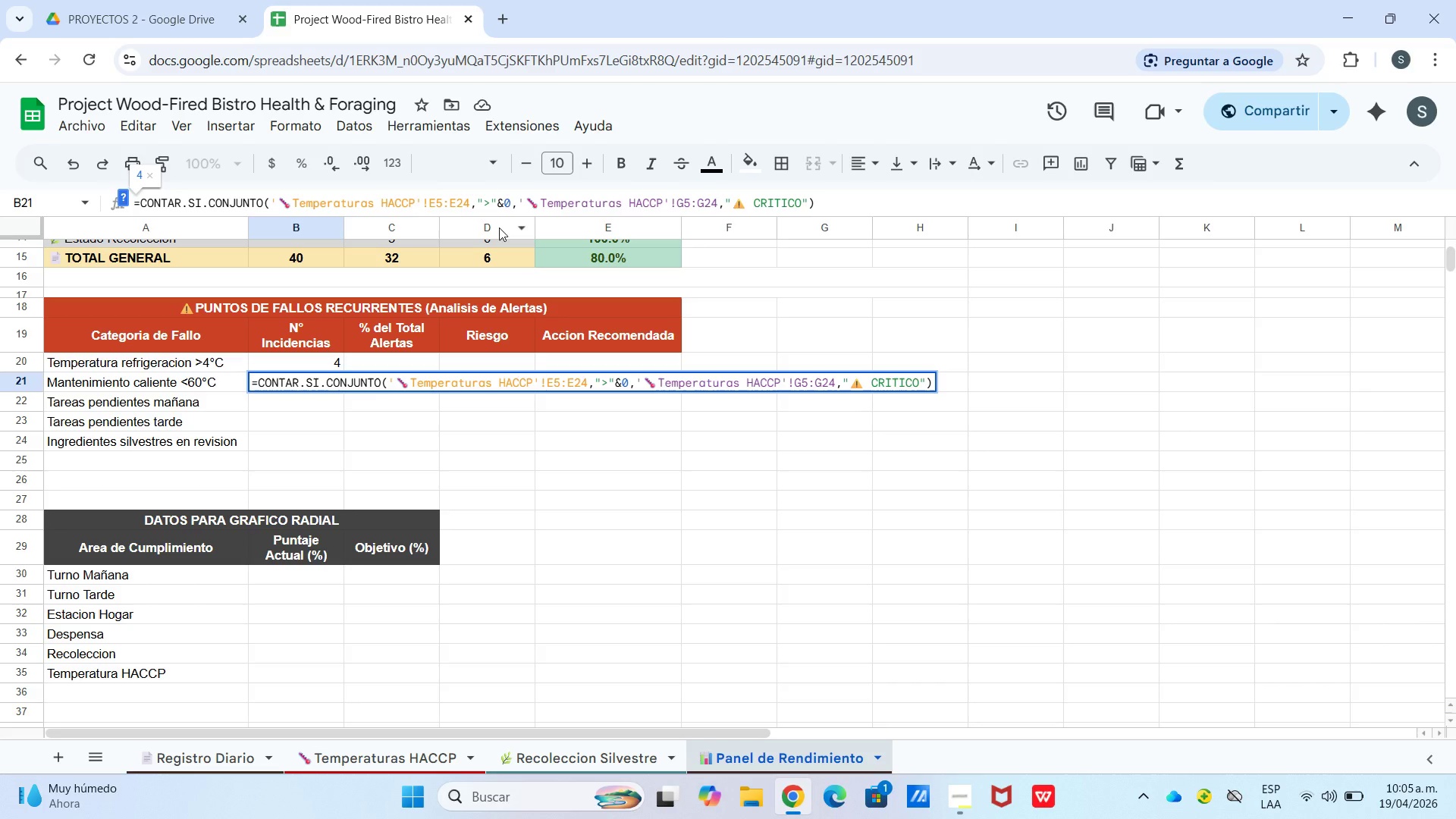 
wait(16.56)
 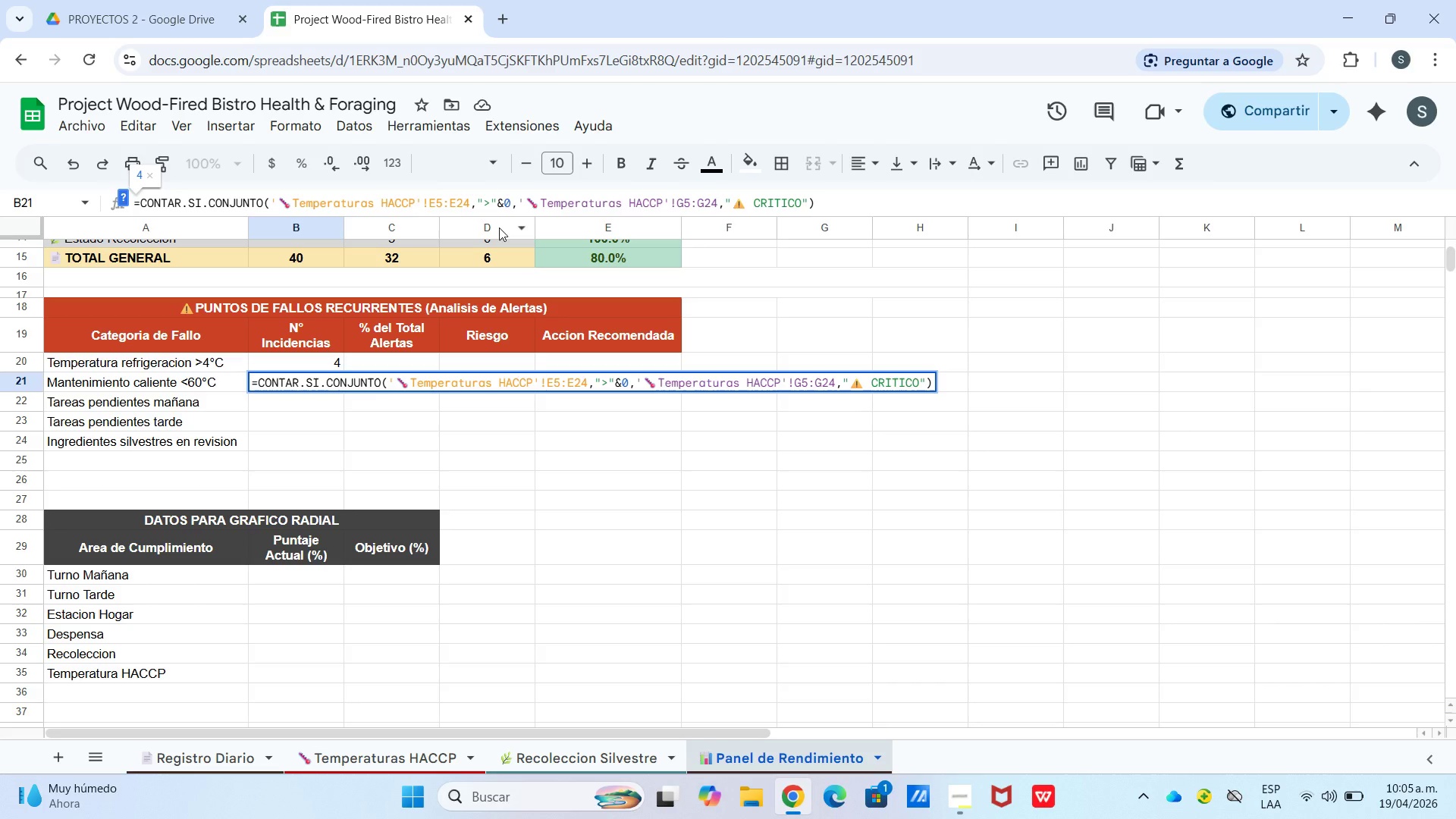 
left_click([503, 207])
 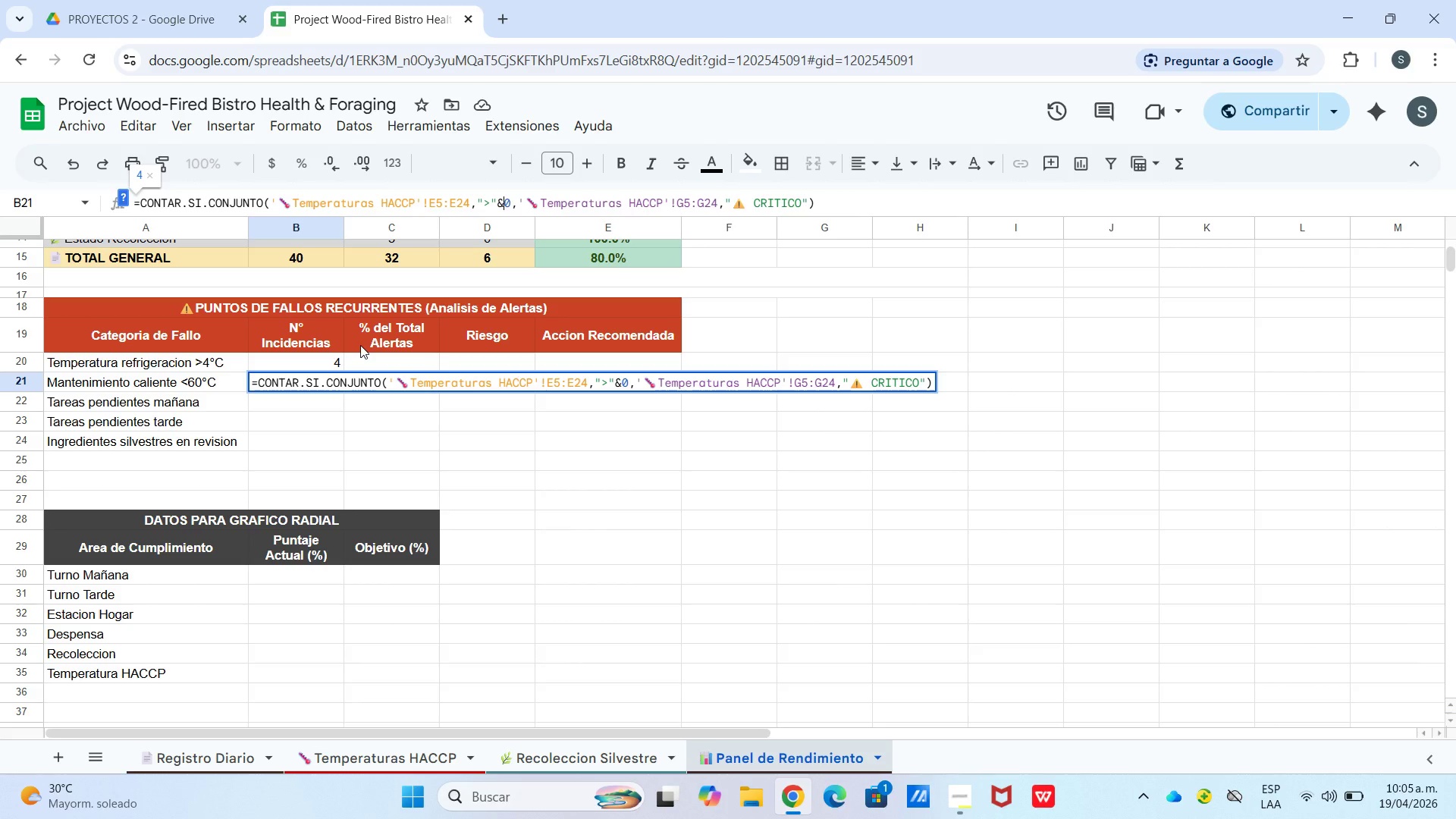 
key(Numpad6)
 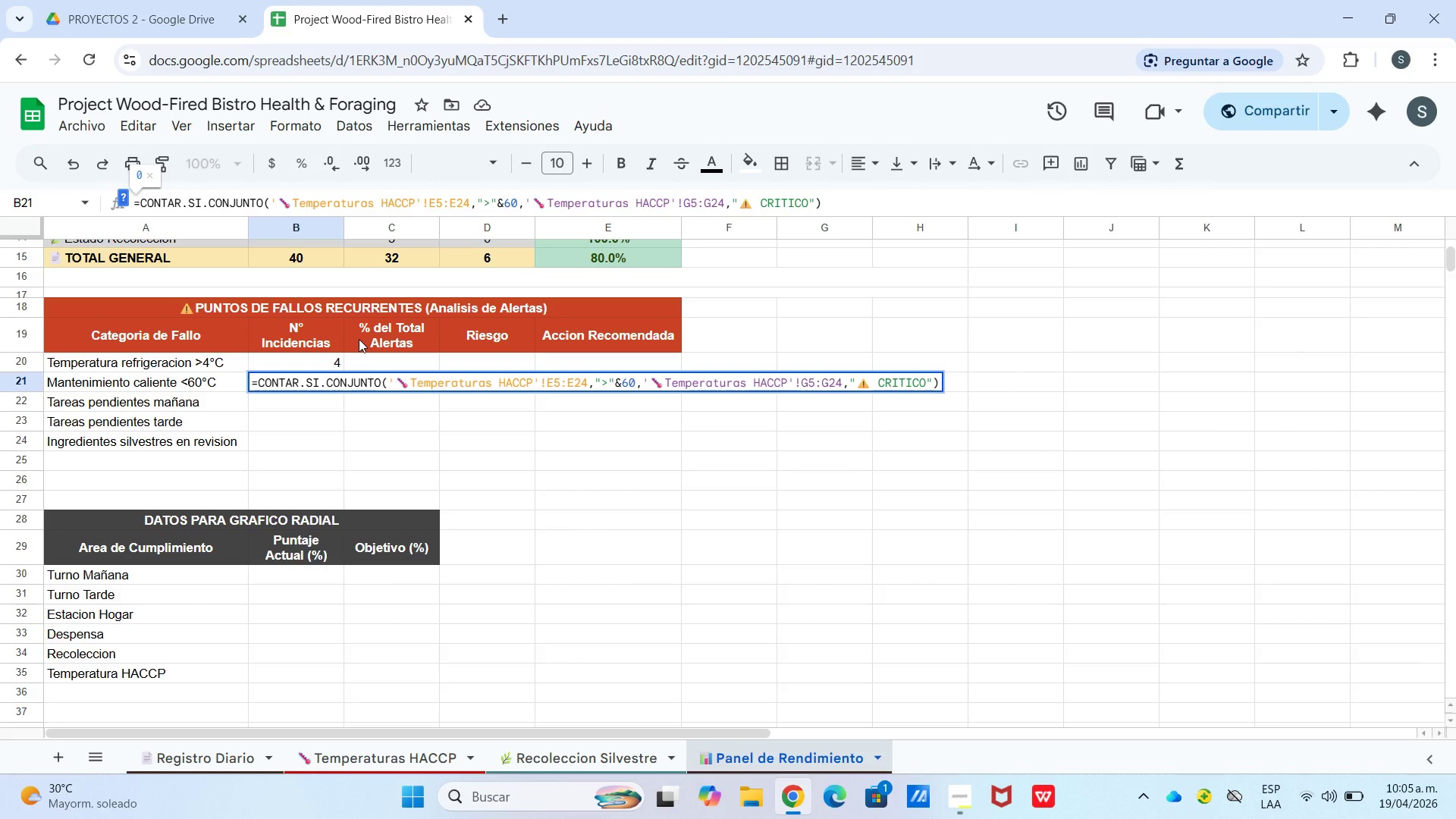 
wait(9.03)
 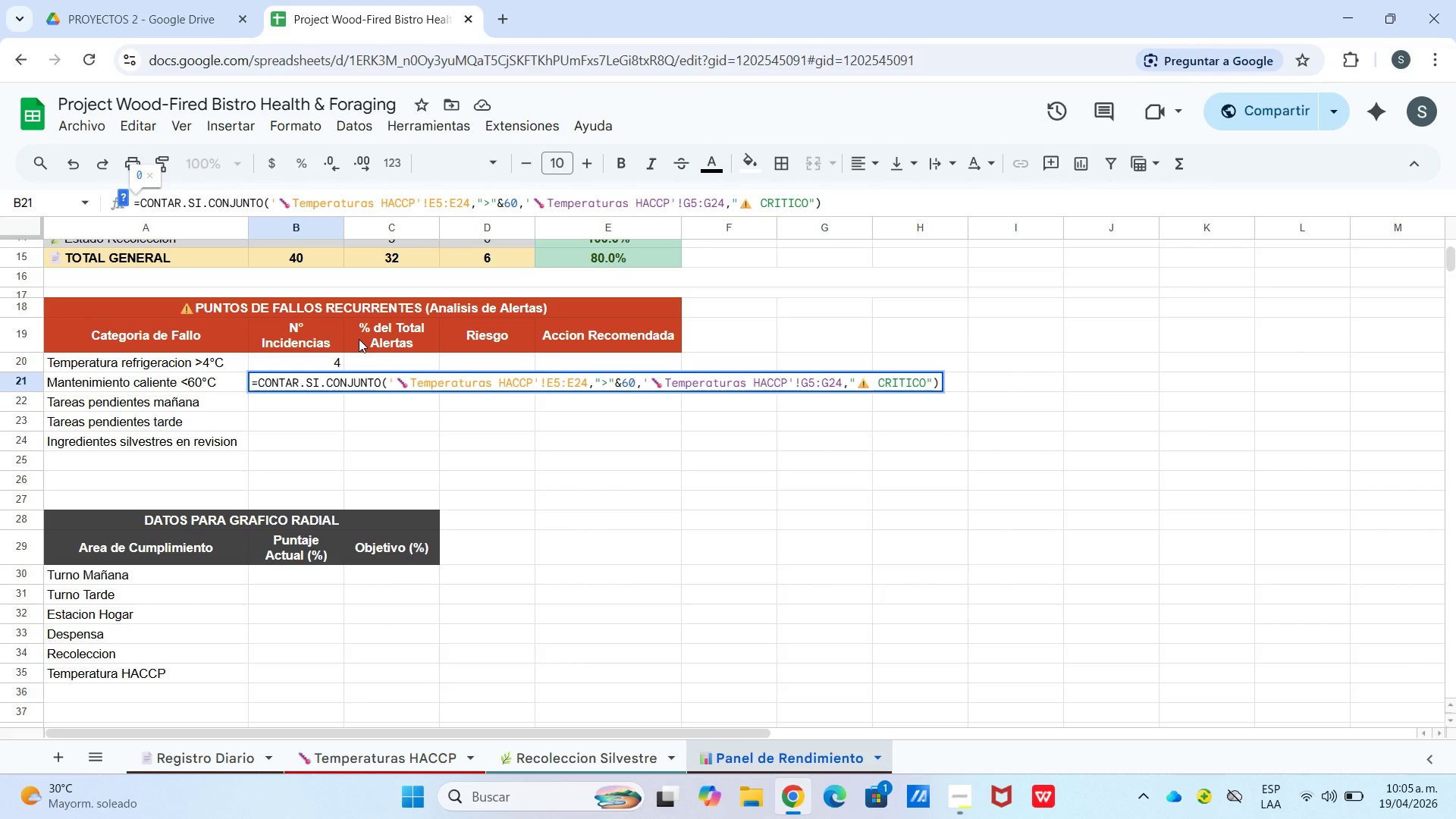 
left_click([729, 204])
 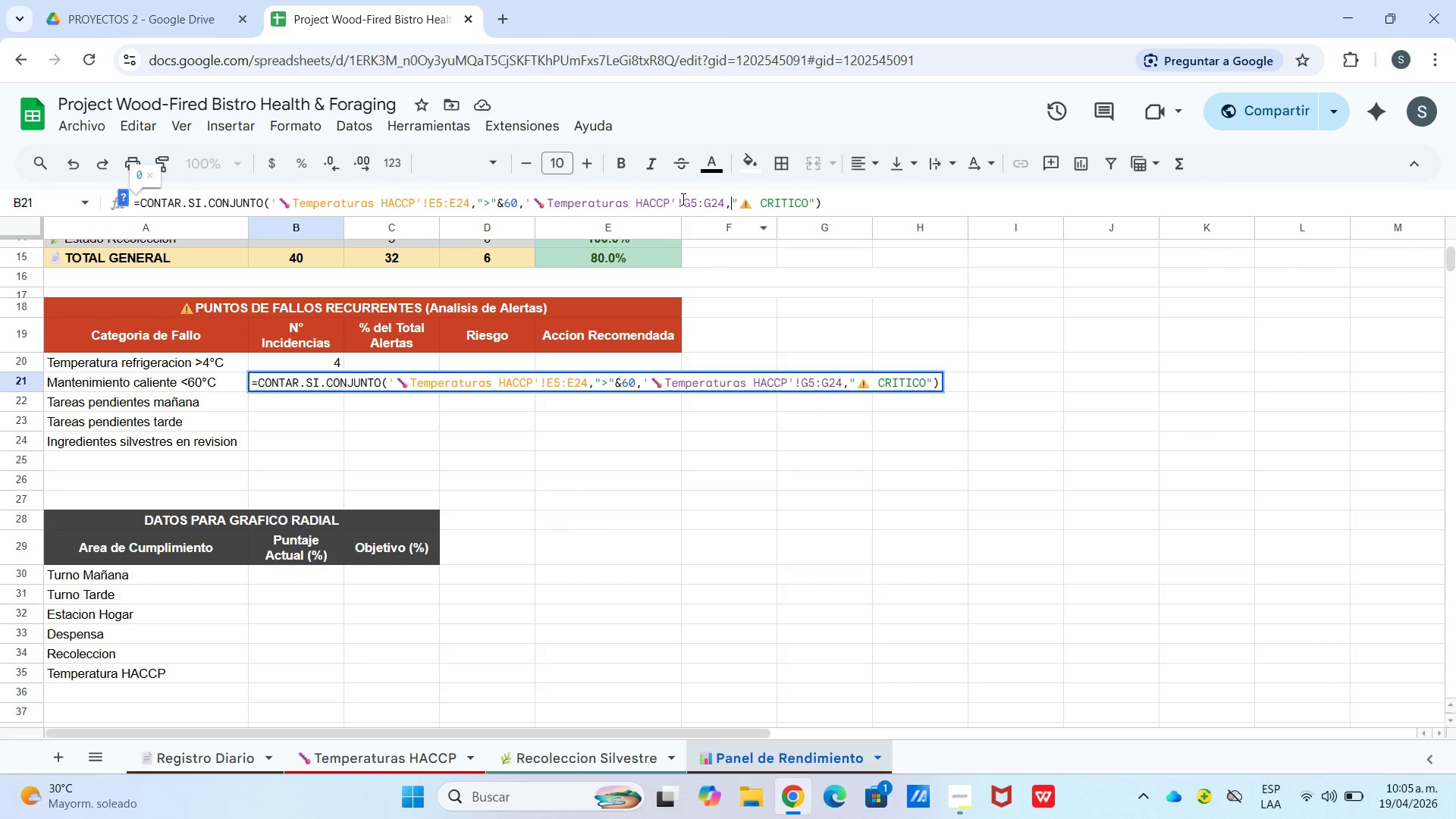 
left_click([686, 202])
 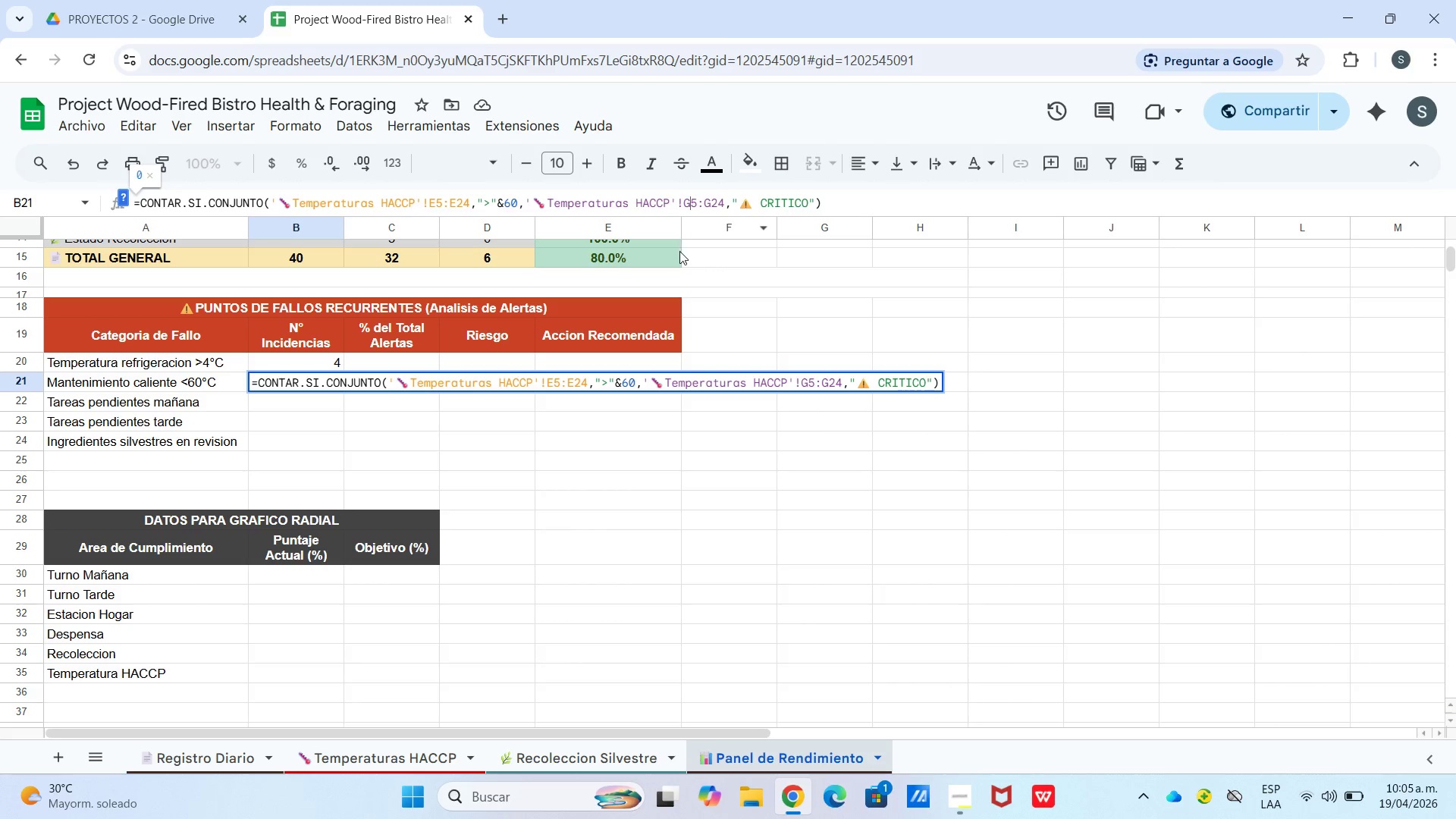 
key(Backspace)
 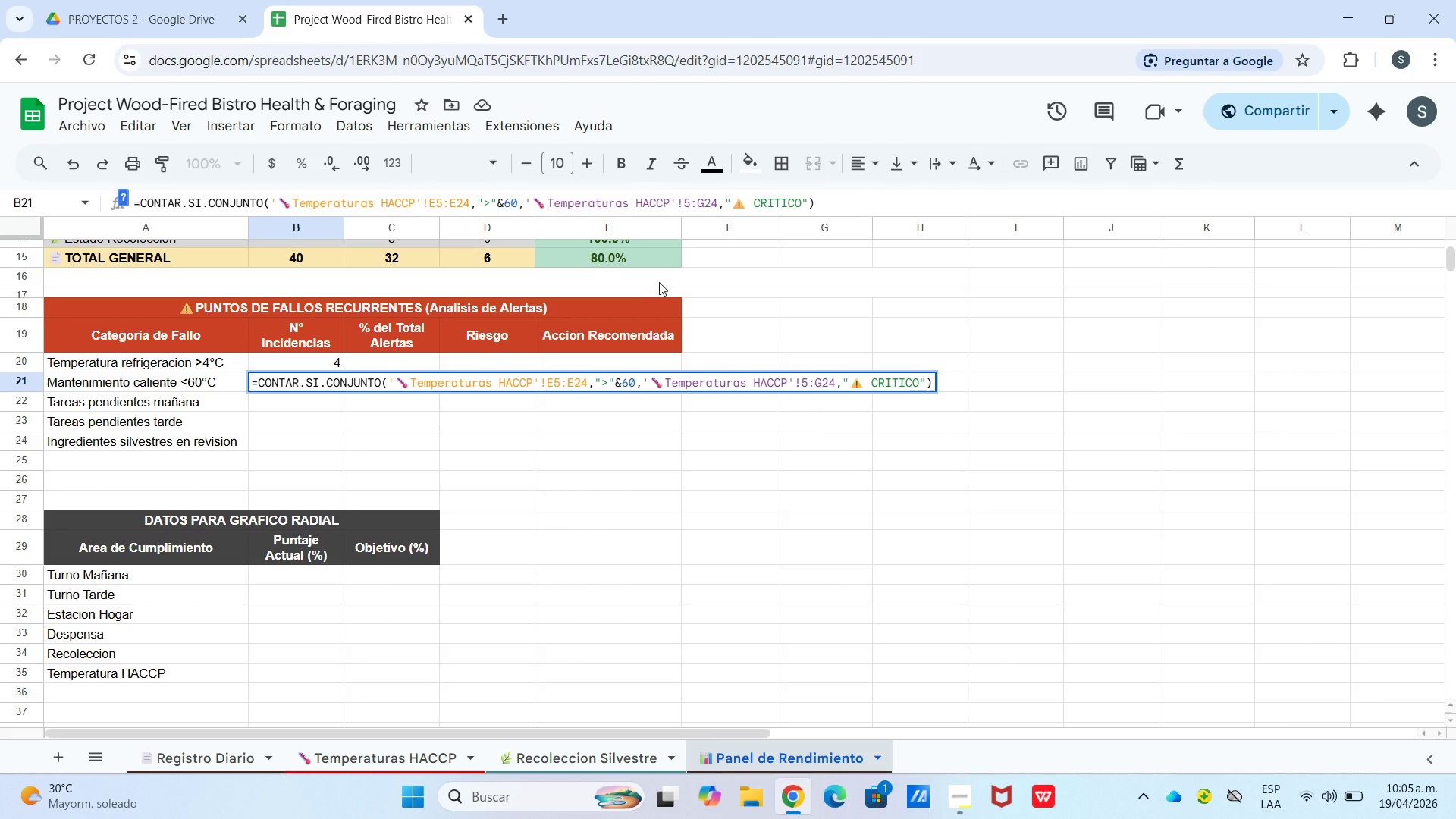 
key(E)
 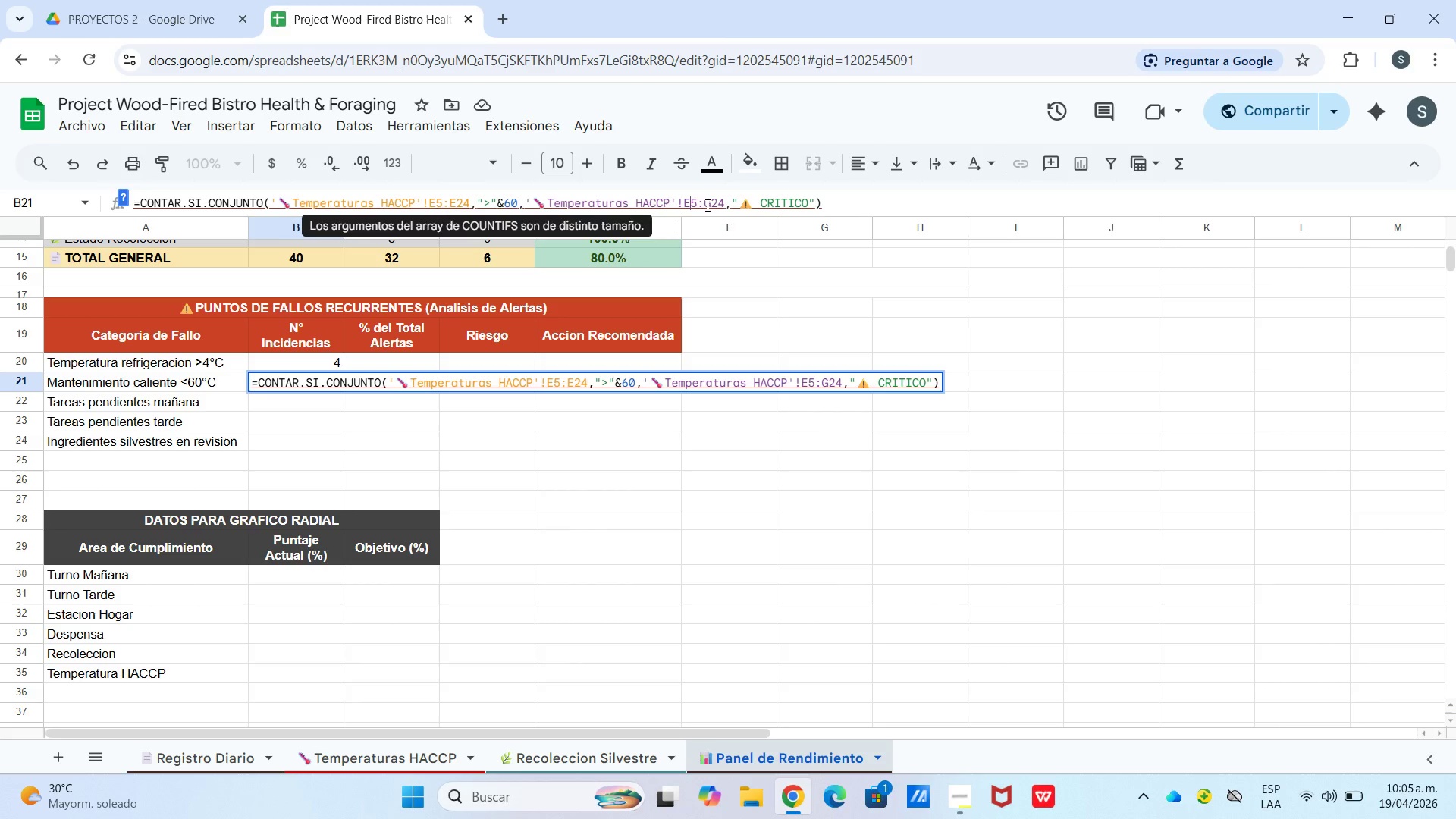 
left_click([706, 205])
 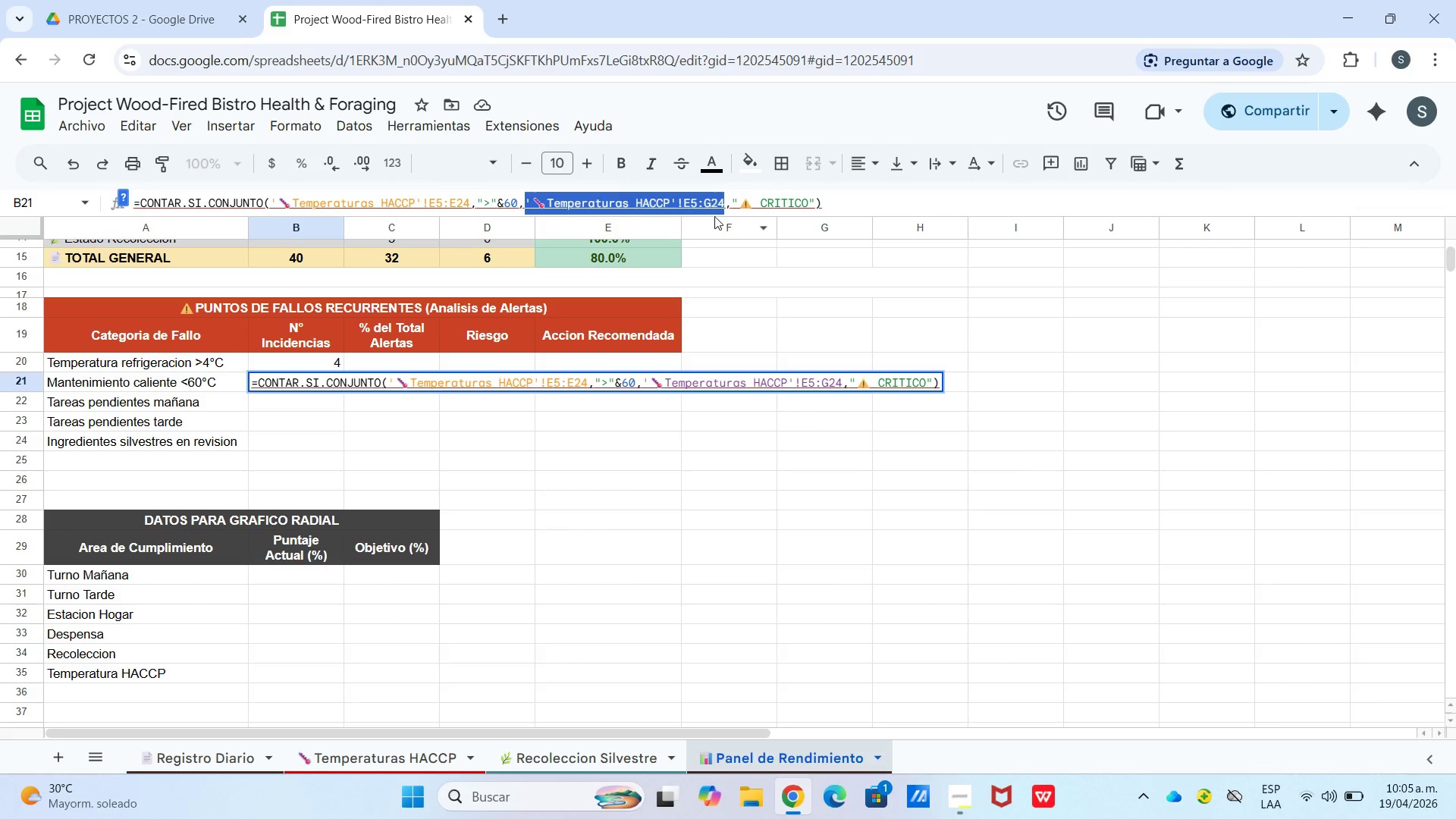 
left_click([714, 214])
 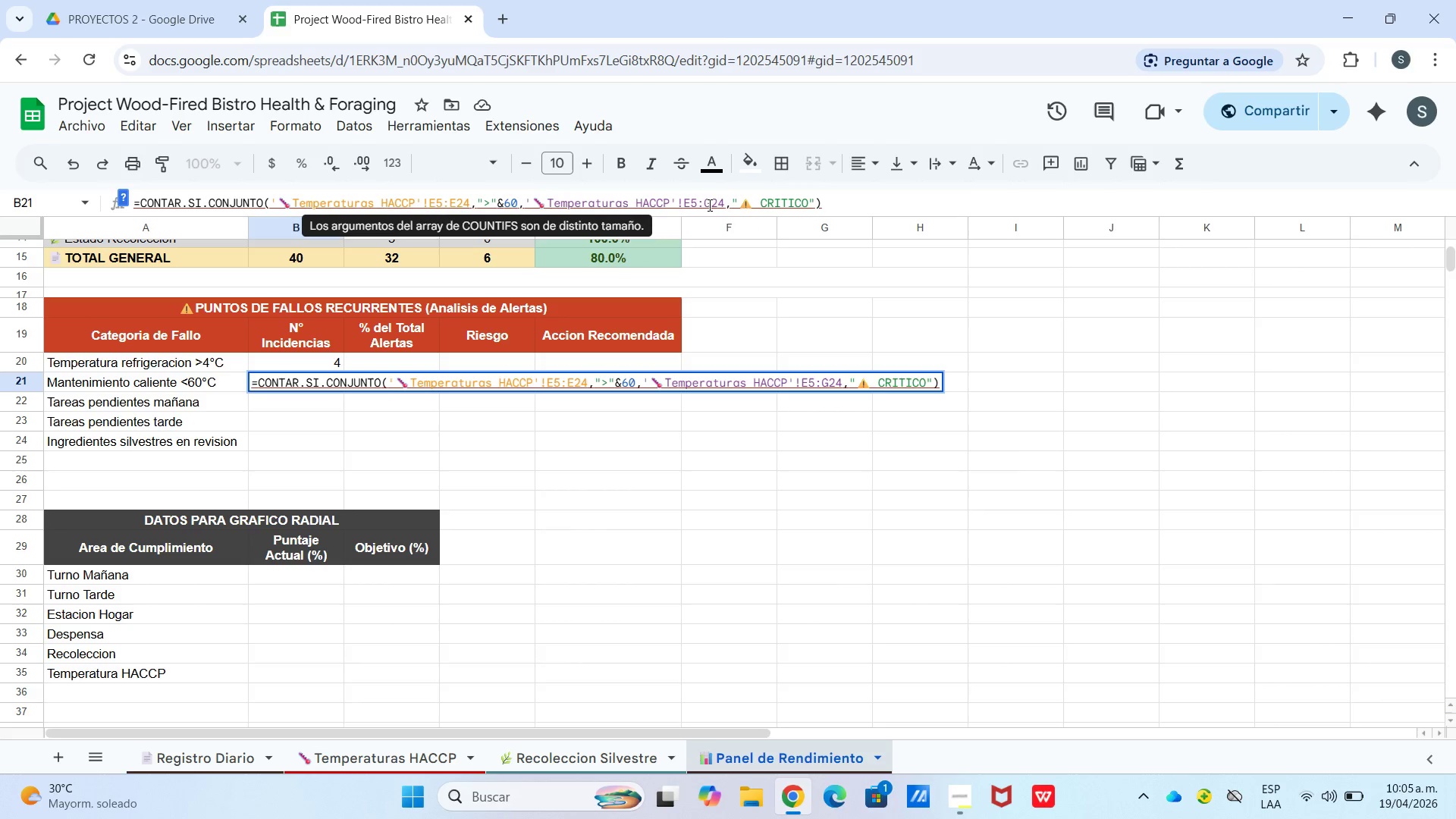 
left_click([709, 205])
 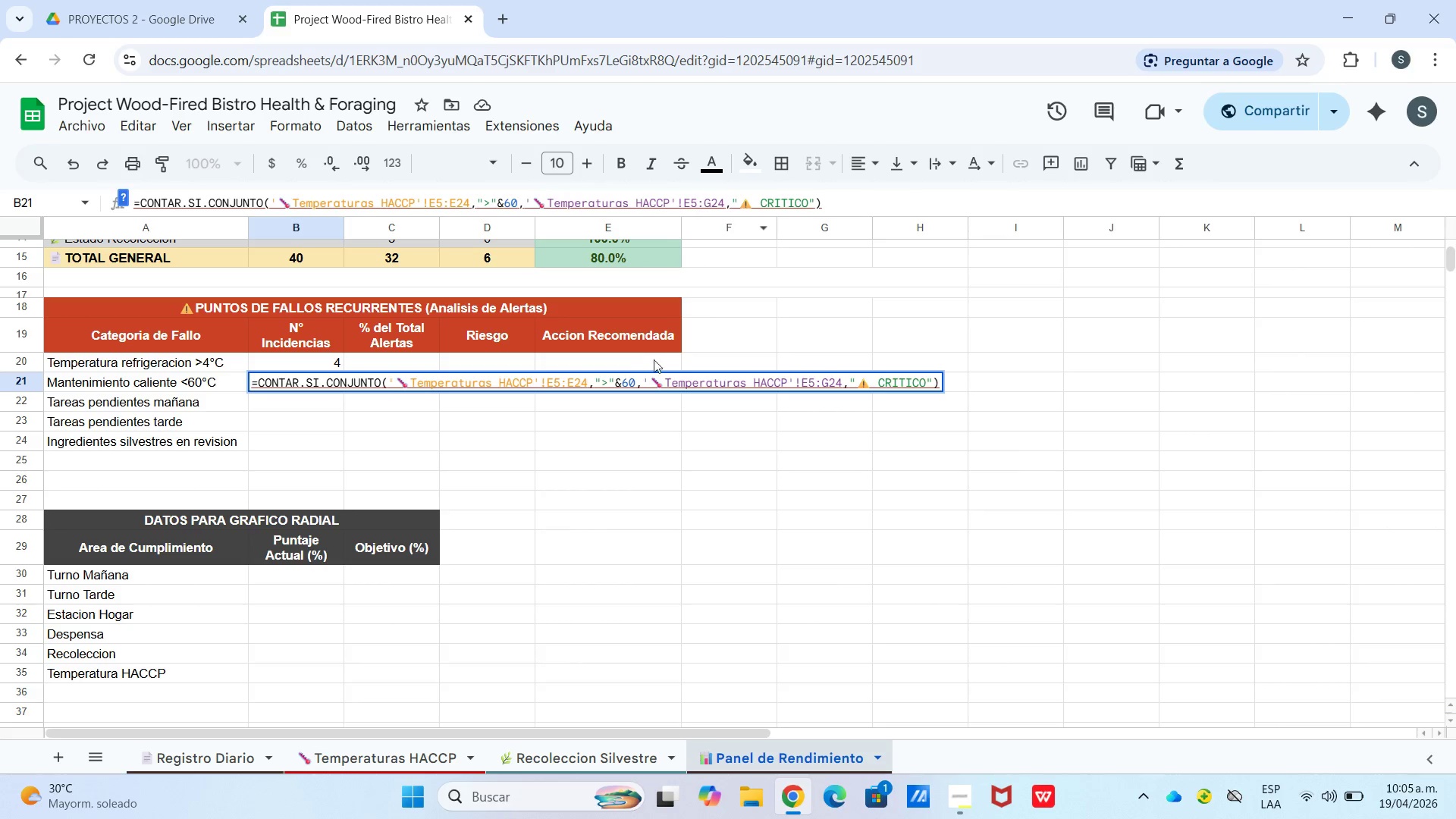 
key(Backspace)
 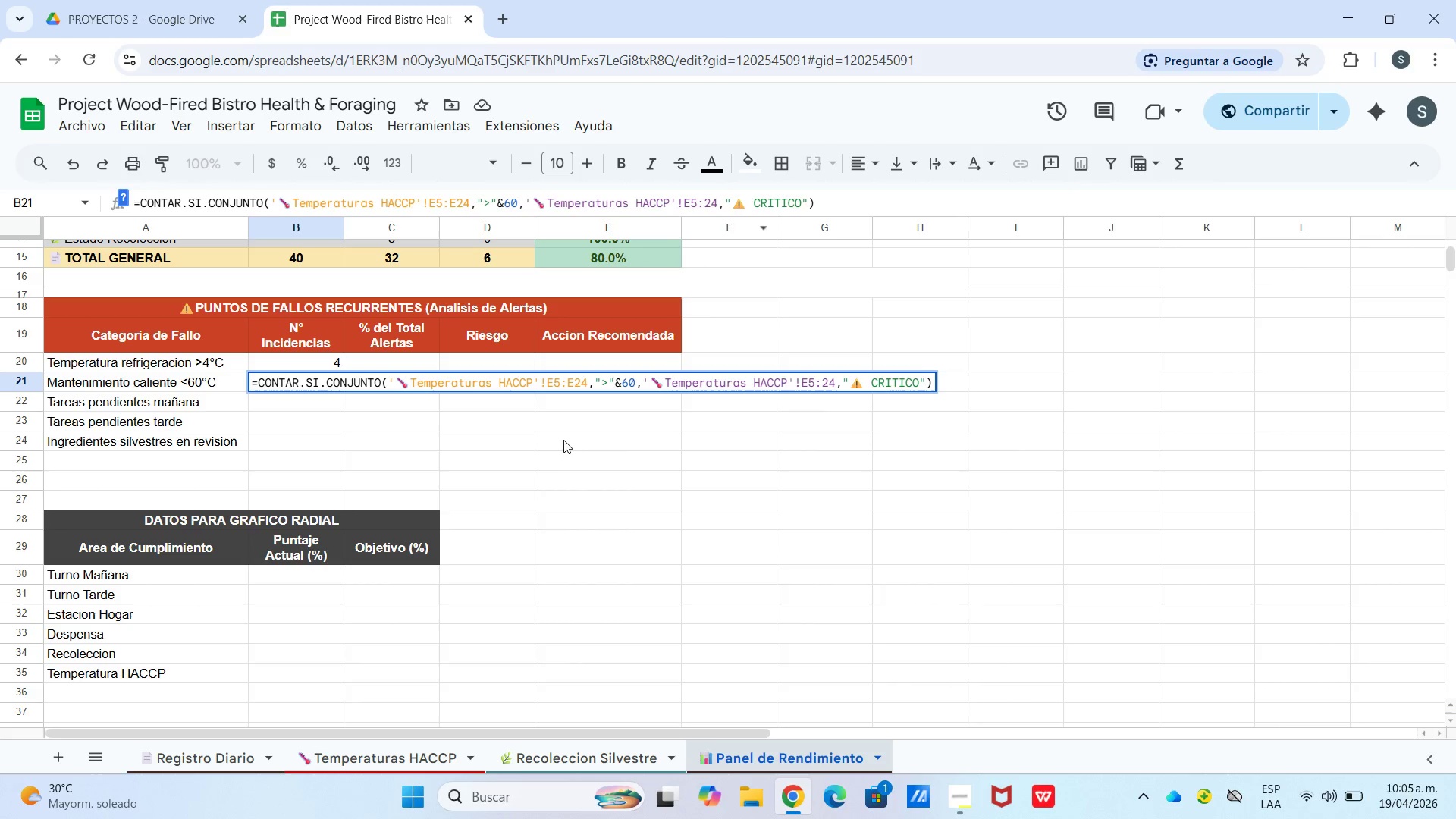 
key(E)
 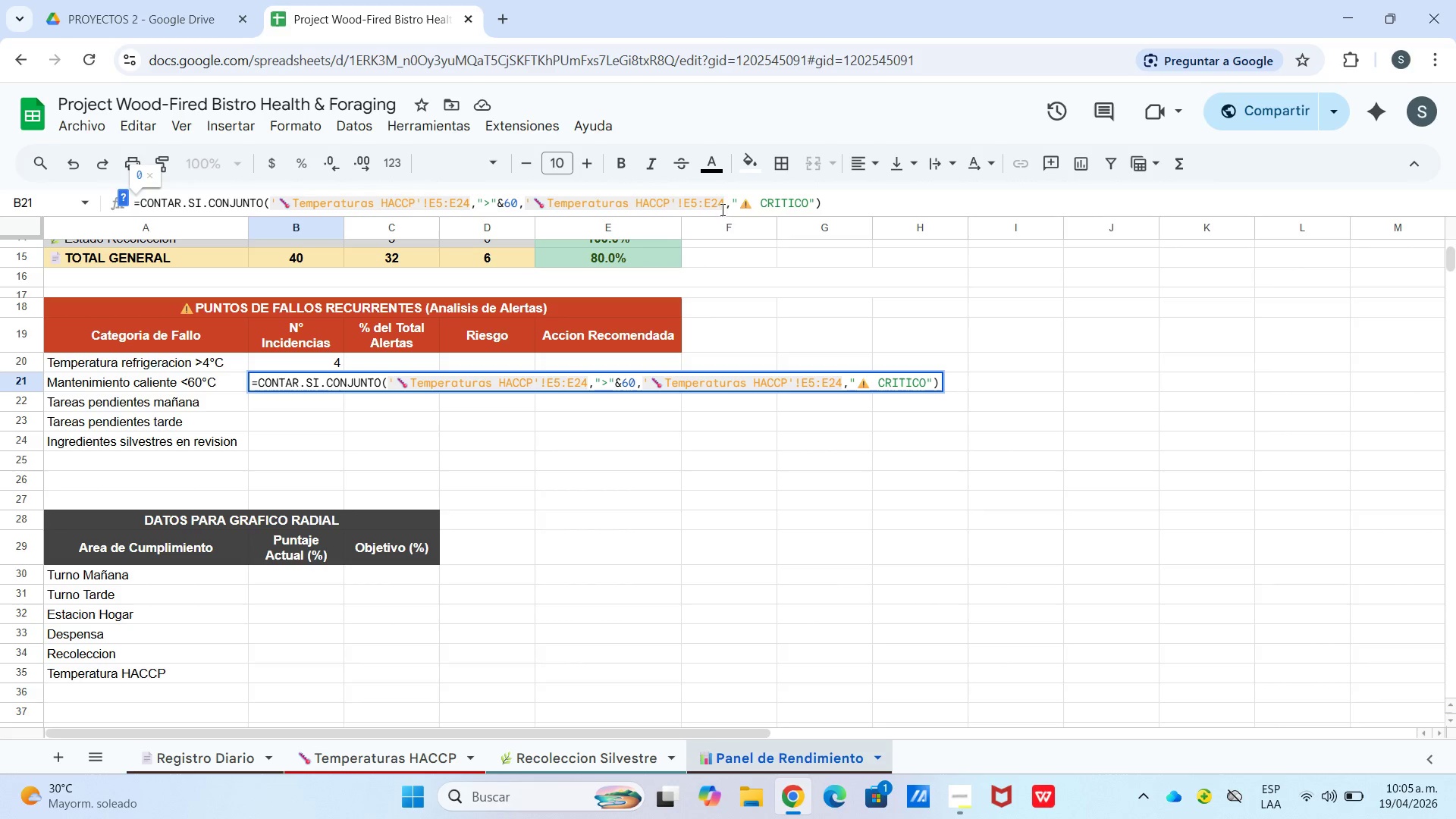 
left_click([723, 206])
 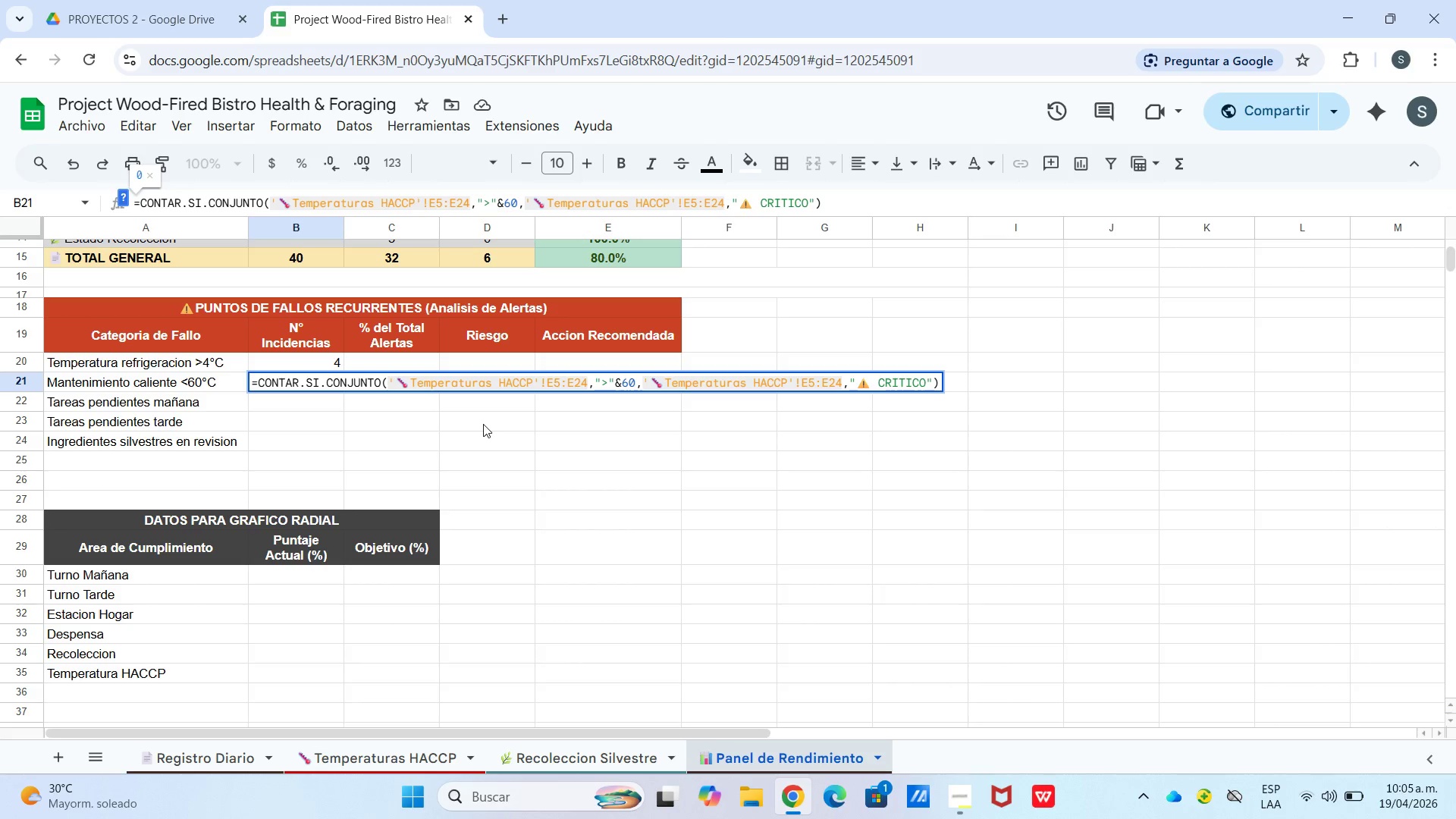 
key(Shift+2)
 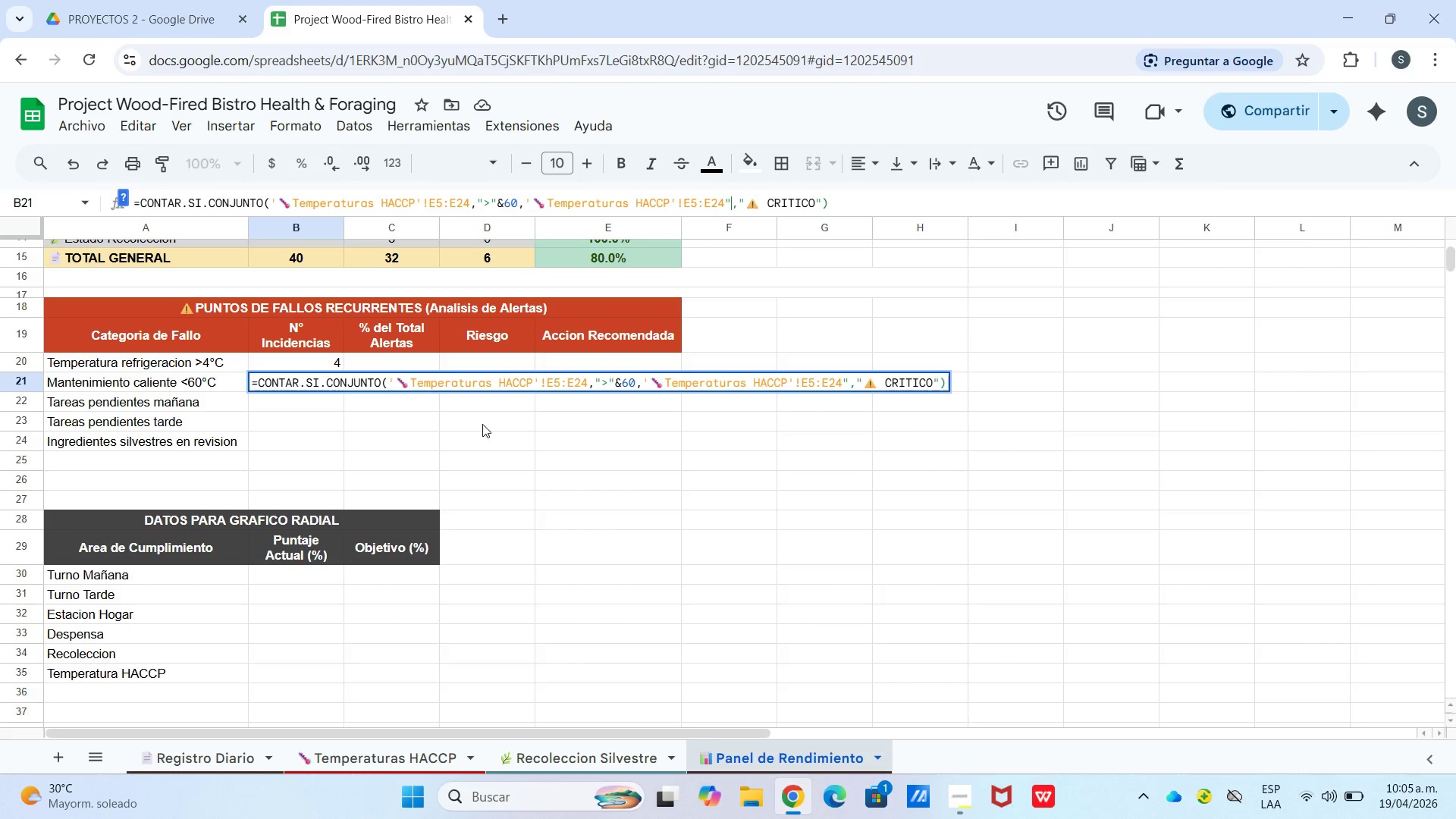 
key(Shift+Break)
 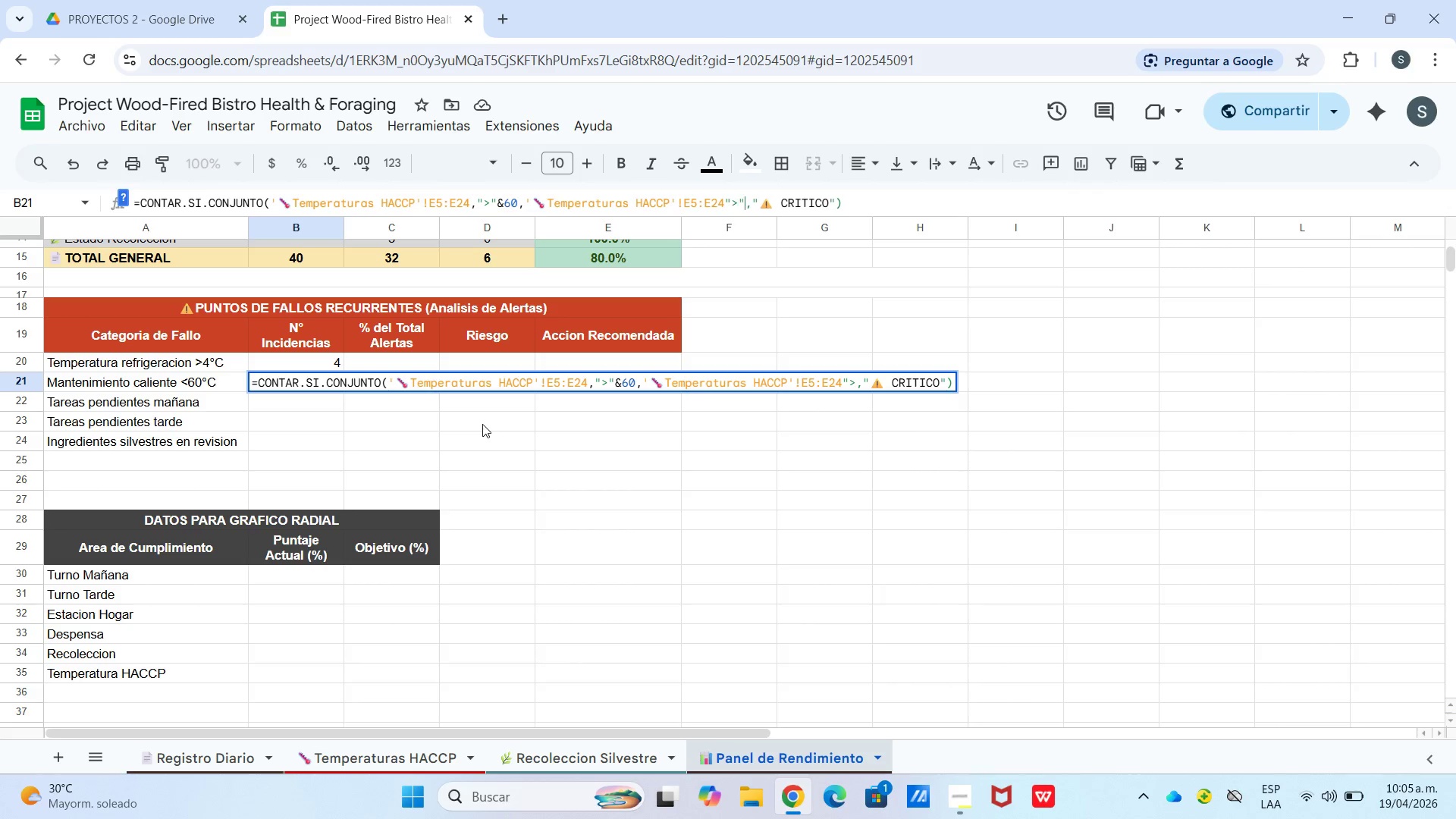 
key(Shift+2)
 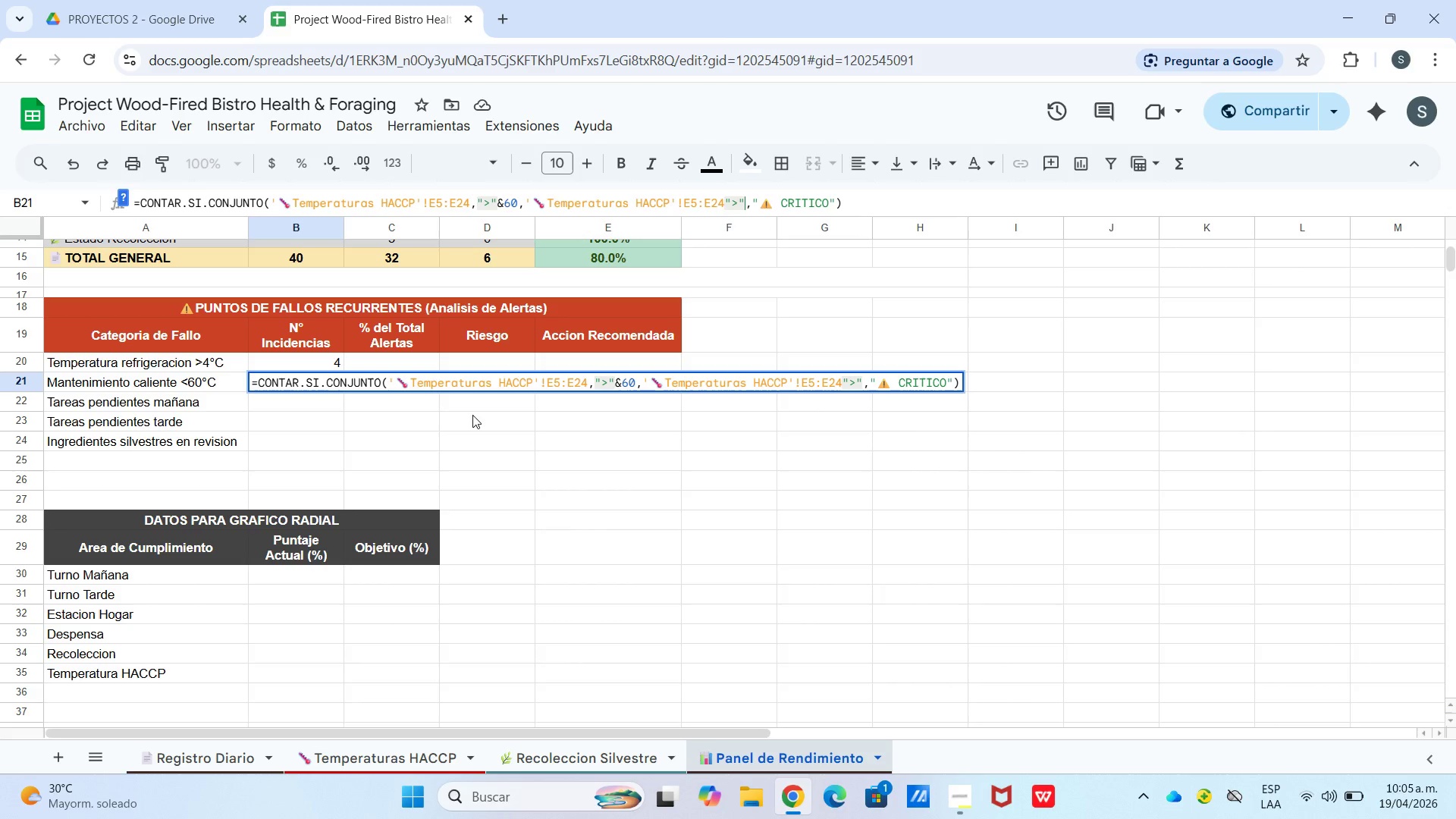 
wait(6.88)
 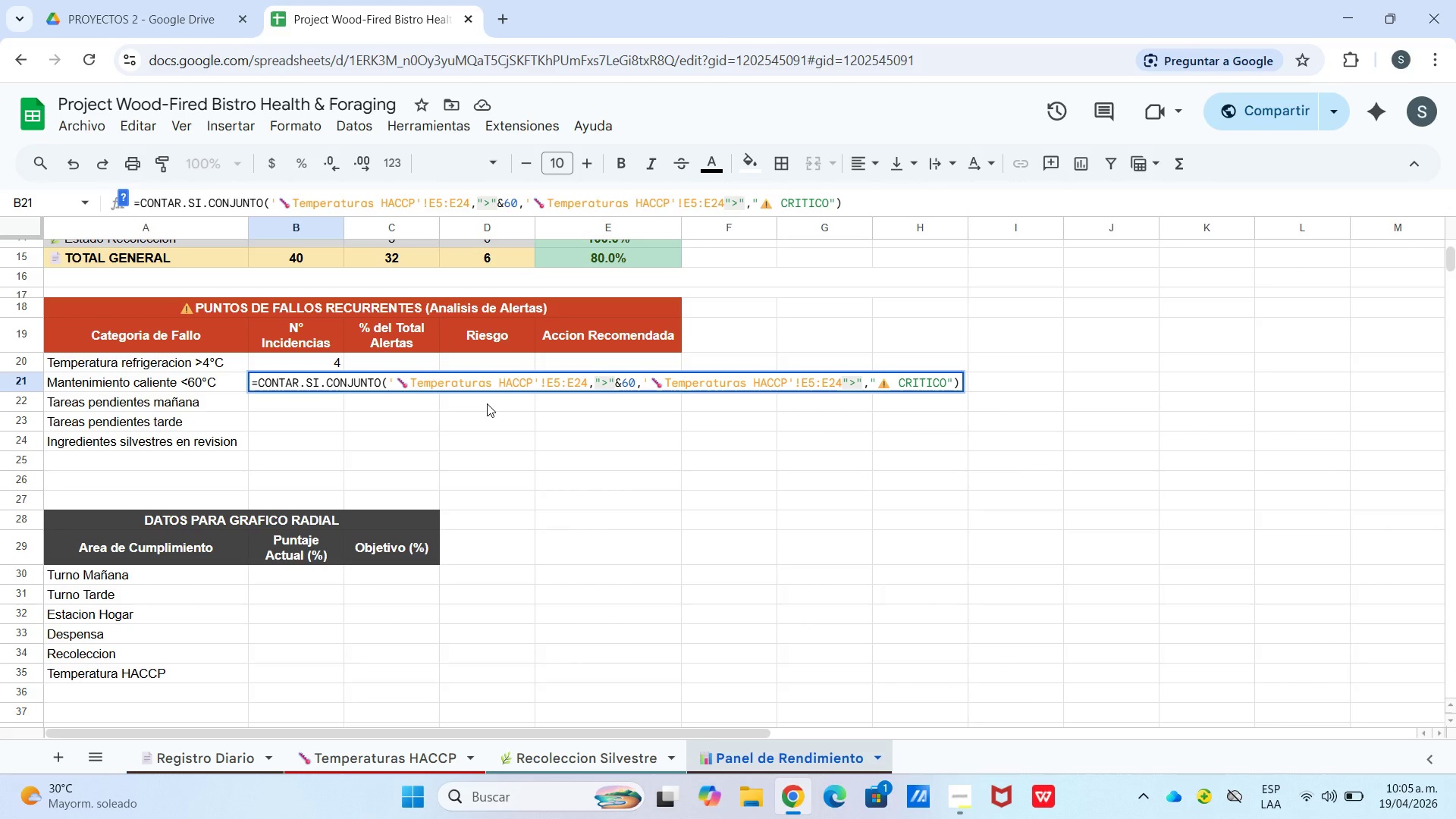 
type(^0)
 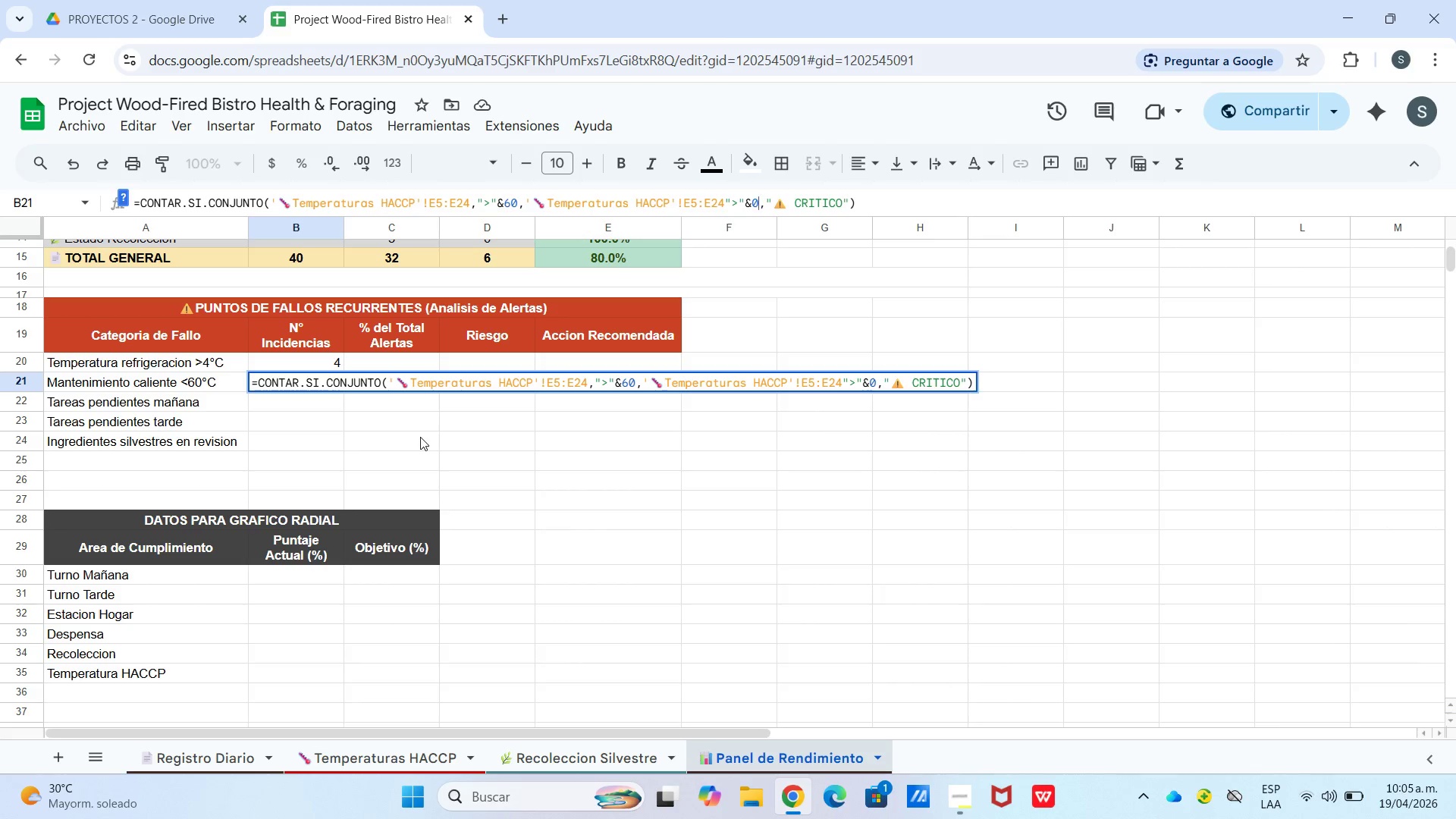 
key(Comma)
 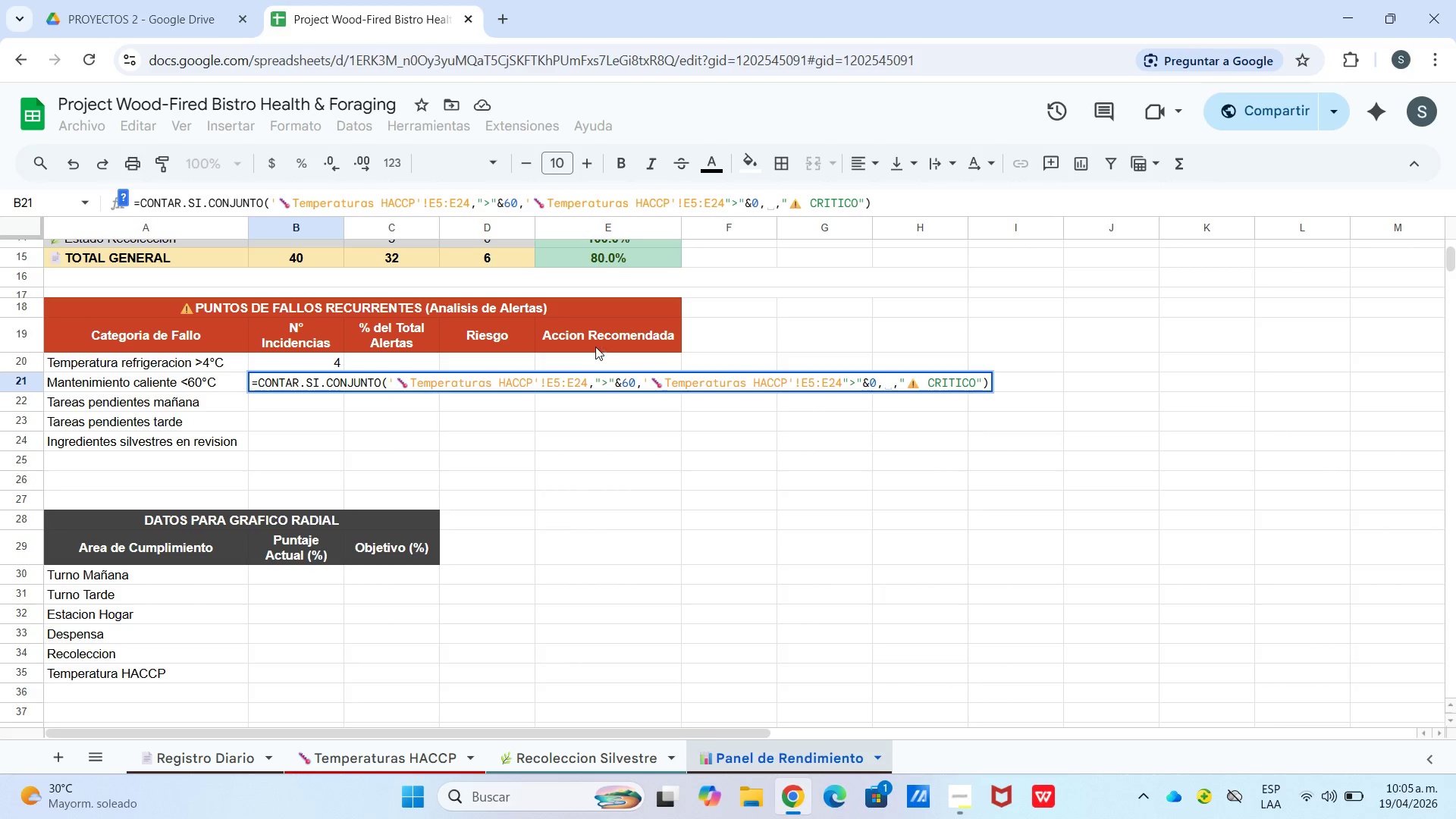 
key(Backspace)
 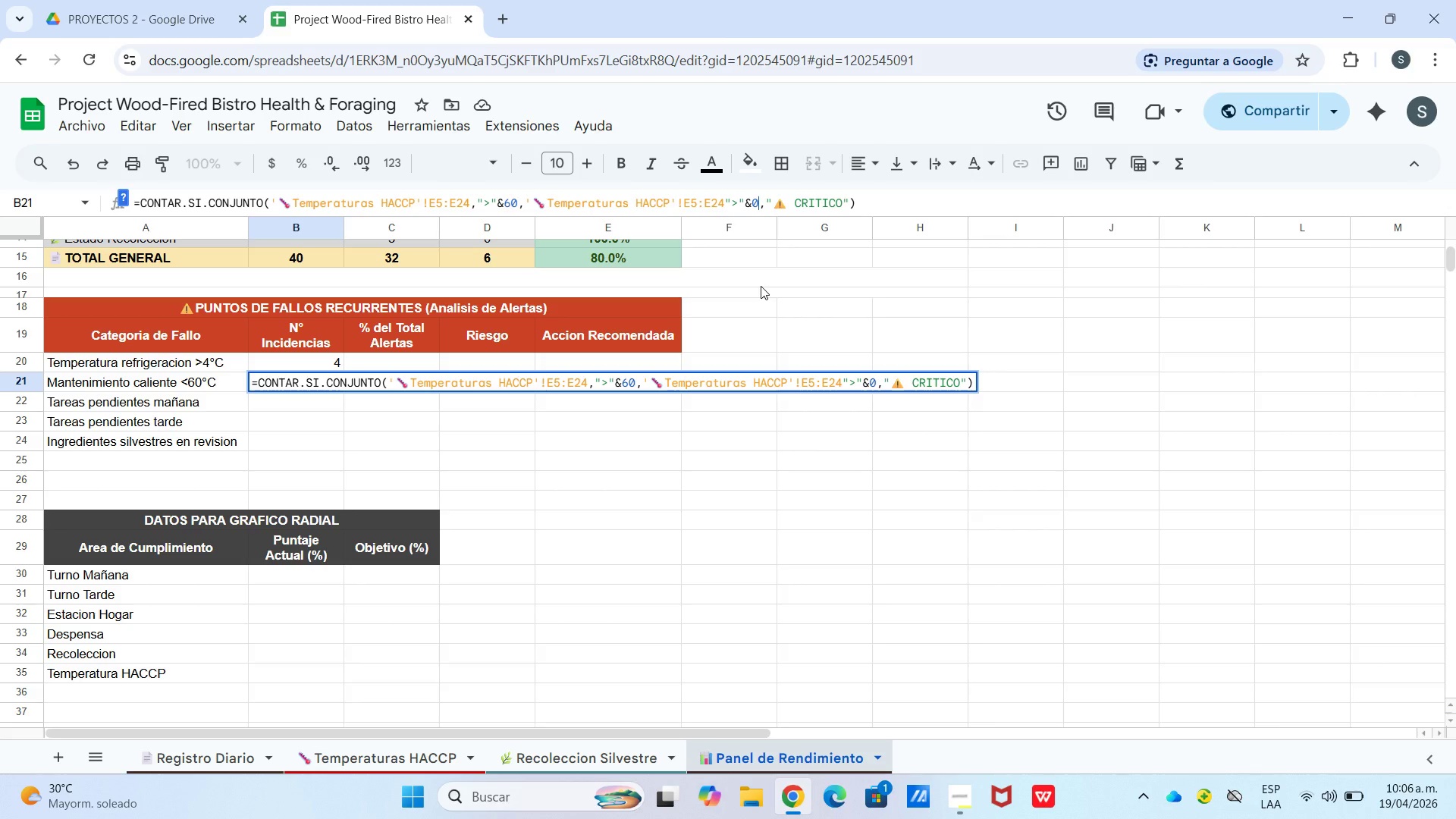 
wait(8.3)
 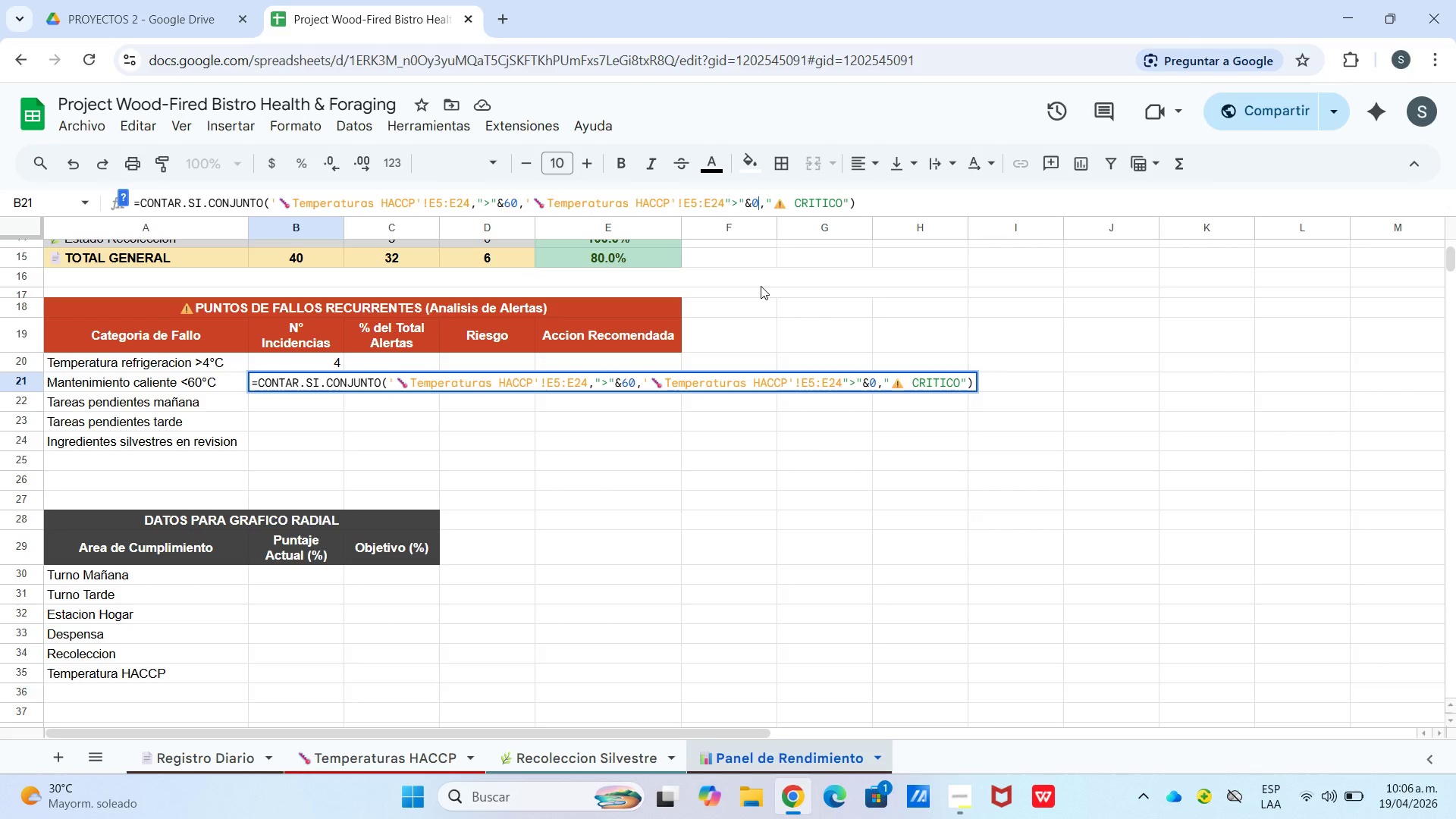 
left_click([67, 158])
 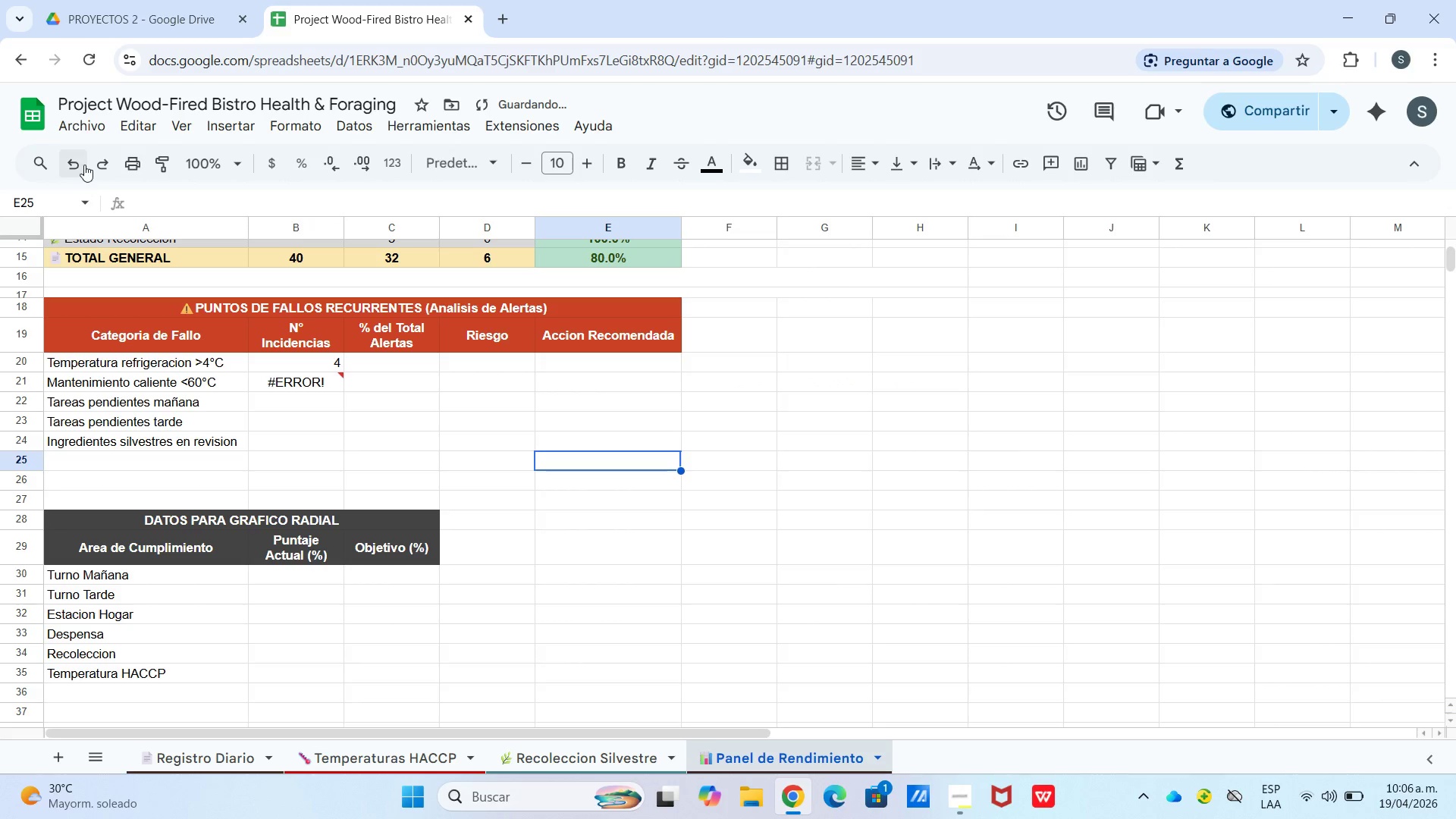 
left_click([84, 162])
 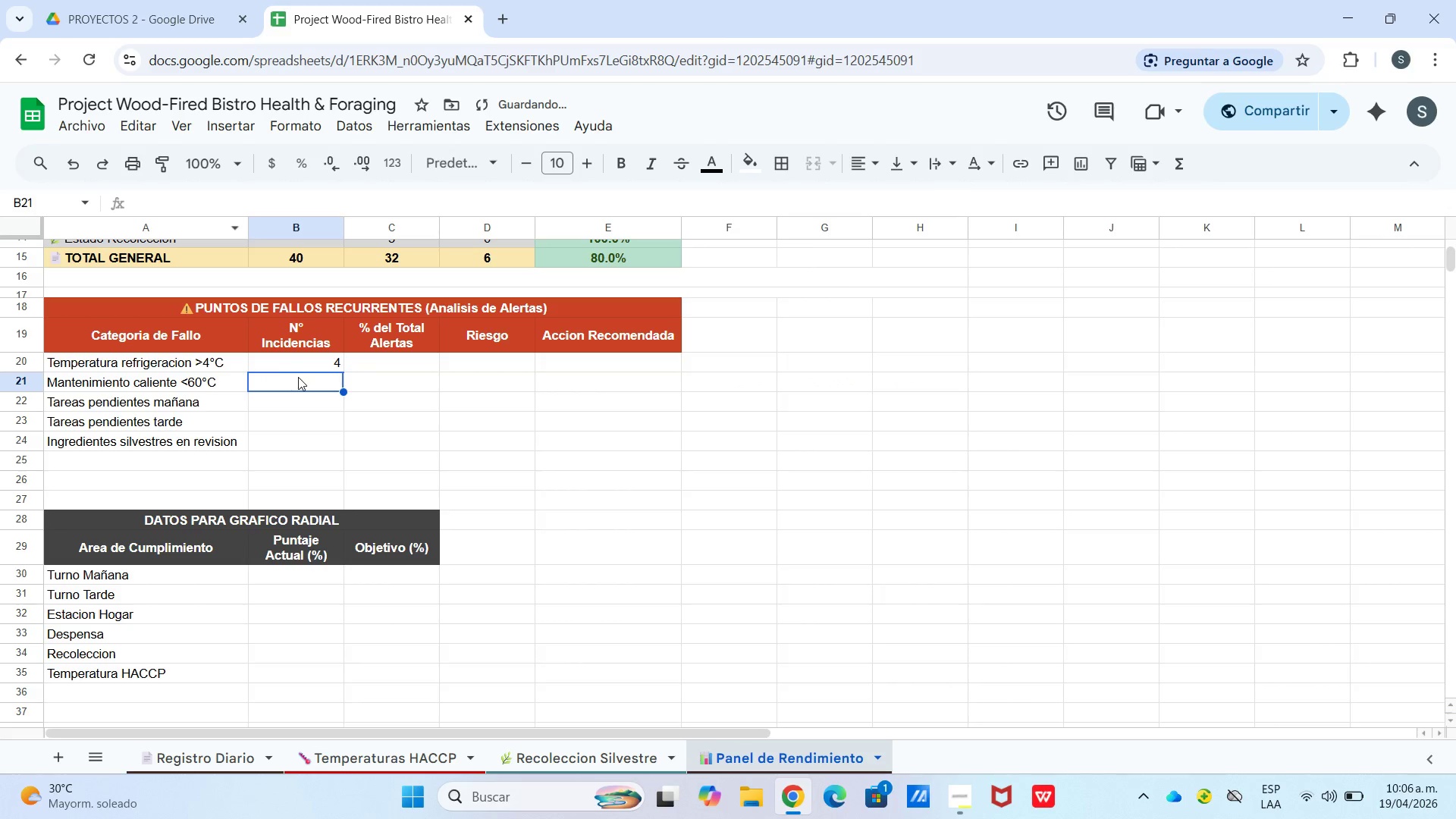 
double_click([298, 377])
 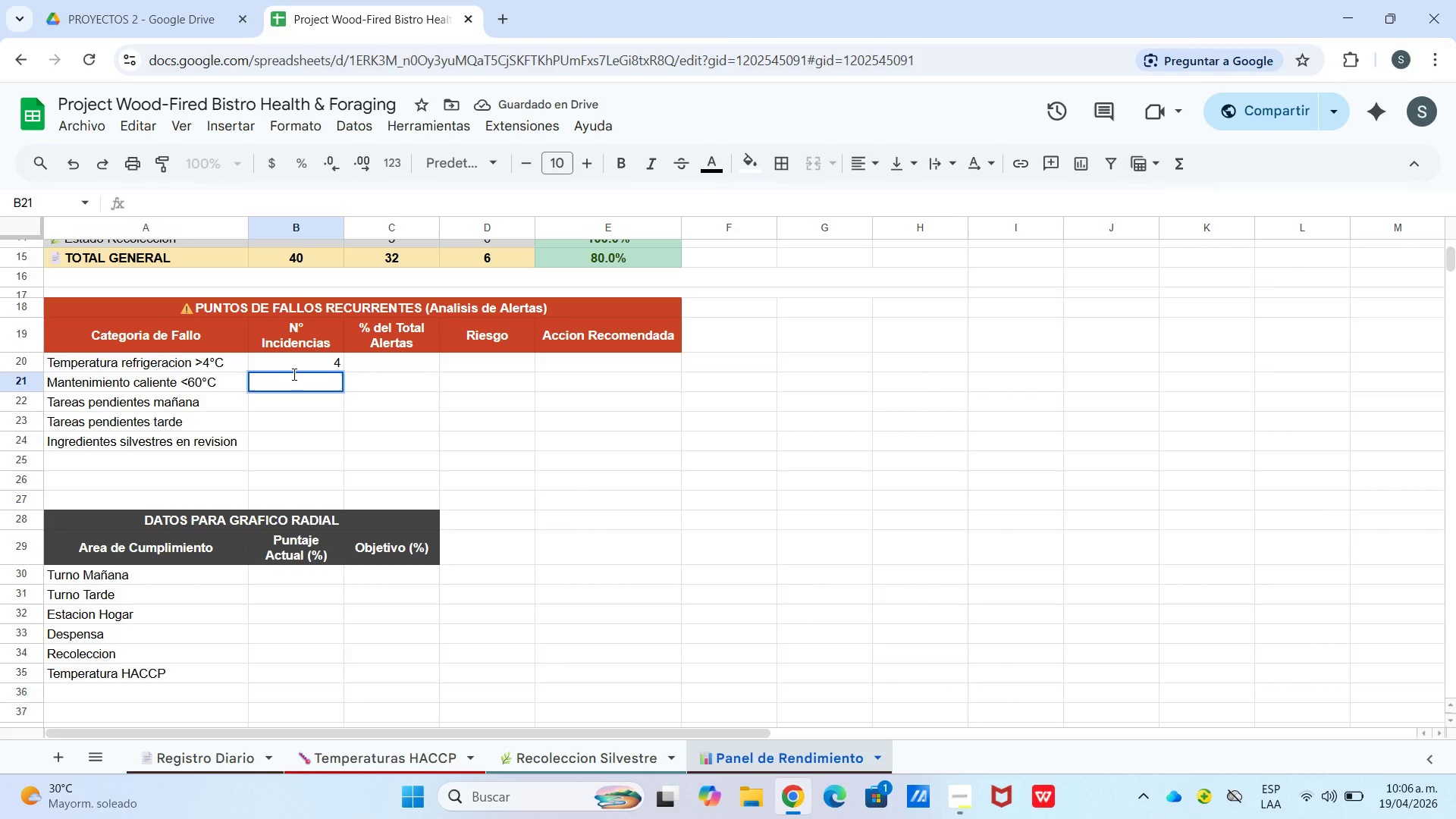 
key(Control+V)
 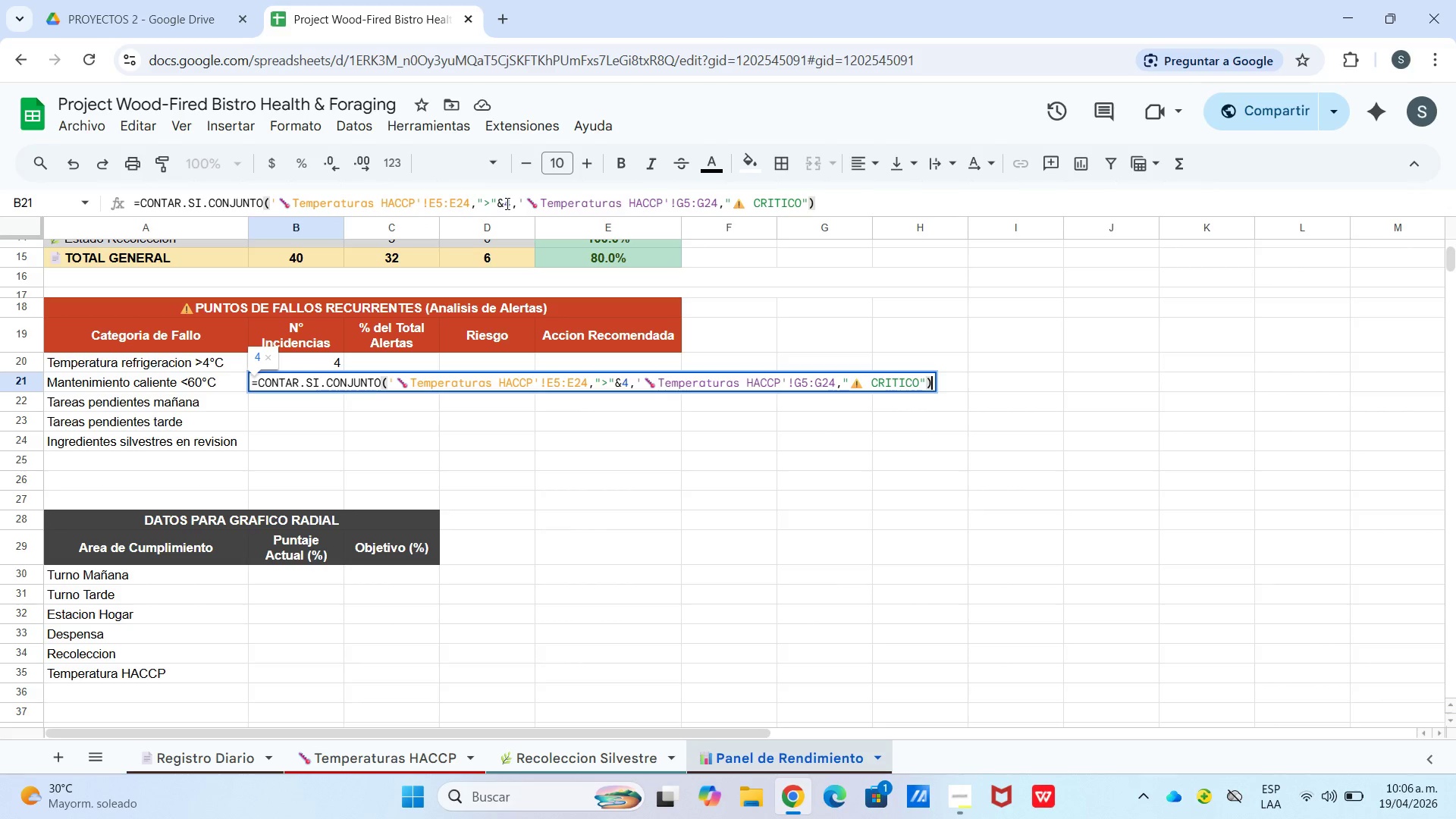 
left_click_drag(start_coordinate=[506, 203], to_coordinate=[513, 206])
 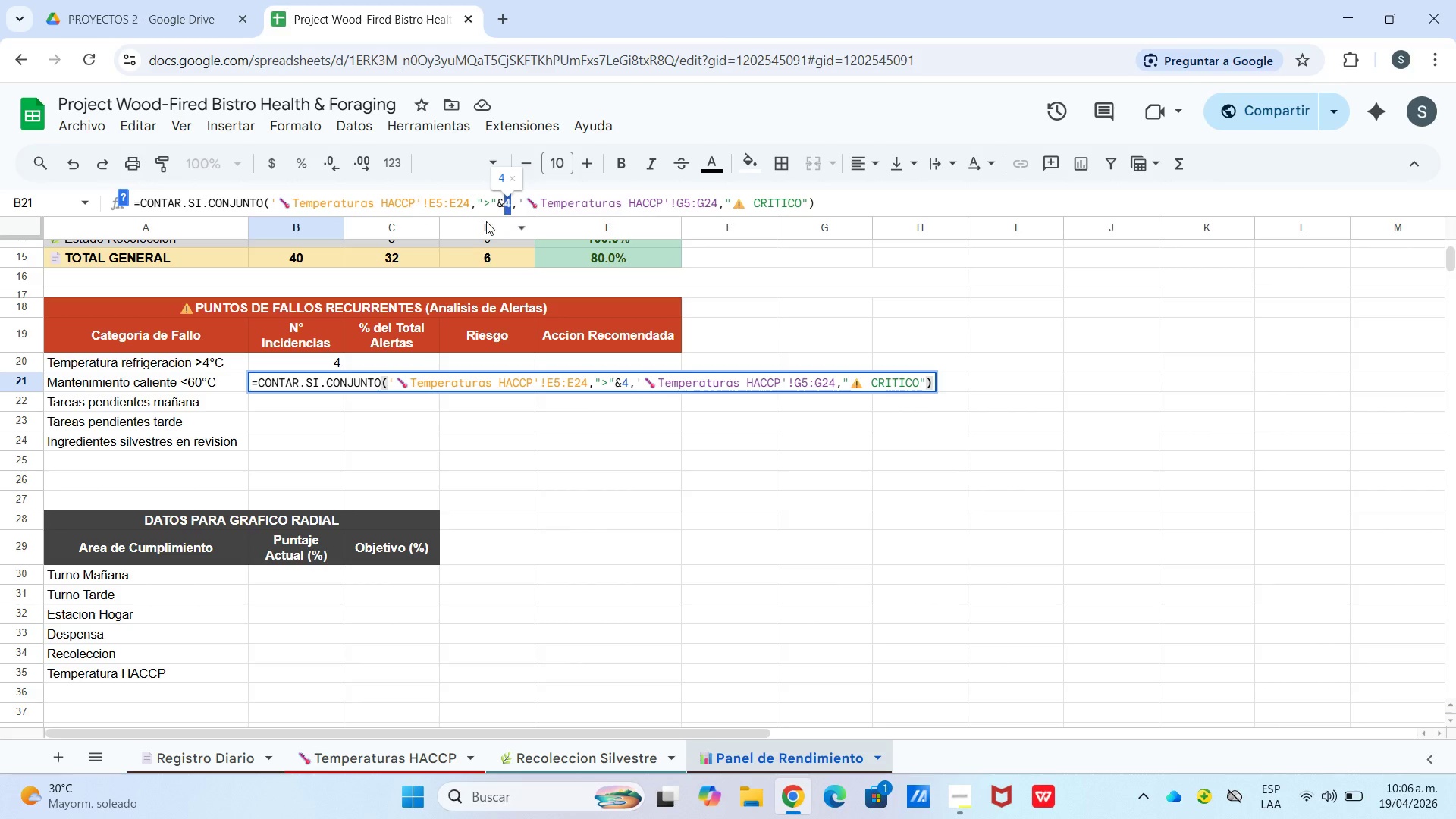 
key(6)
 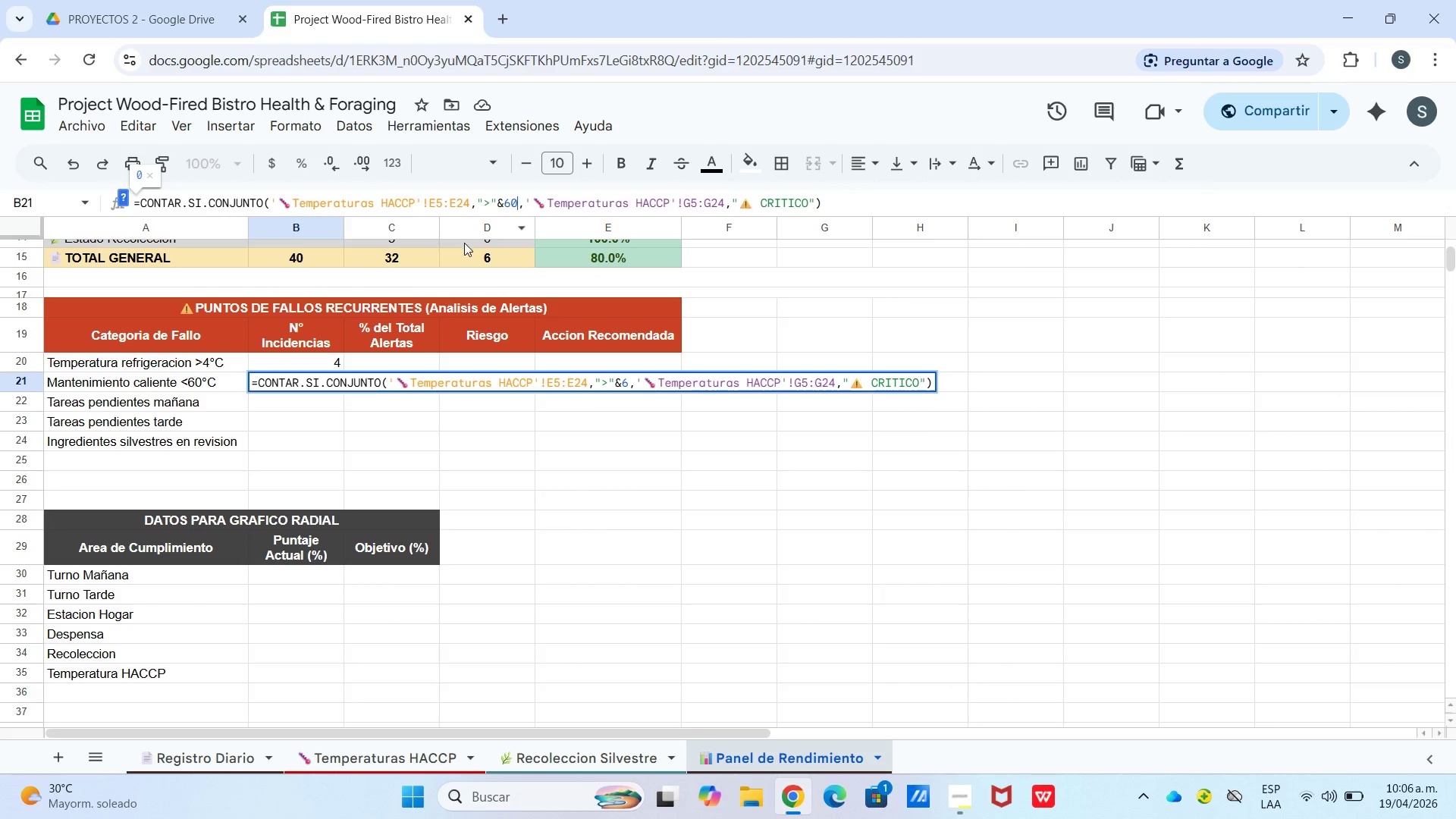 
key(0)
 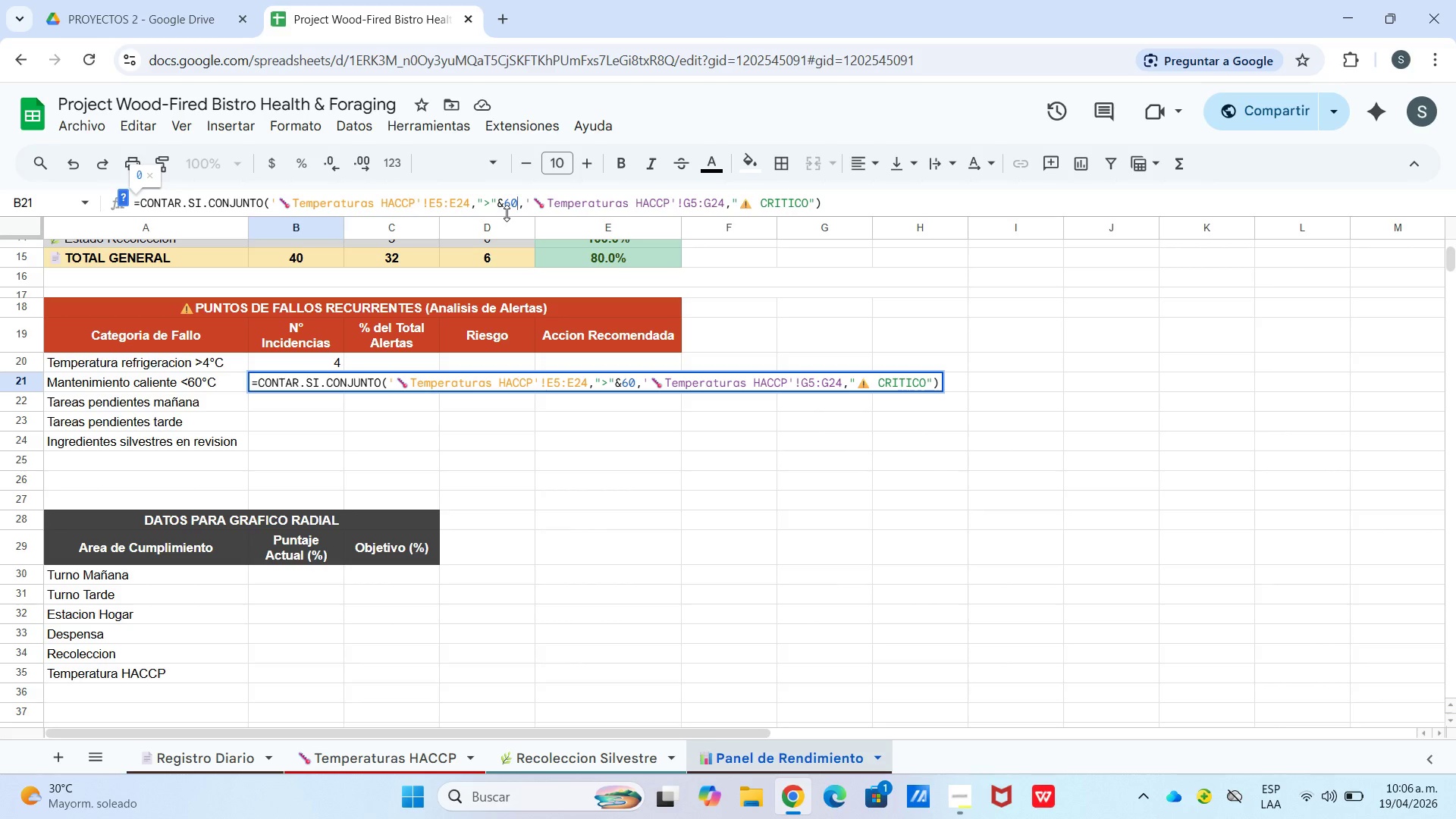 
wait(15.5)
 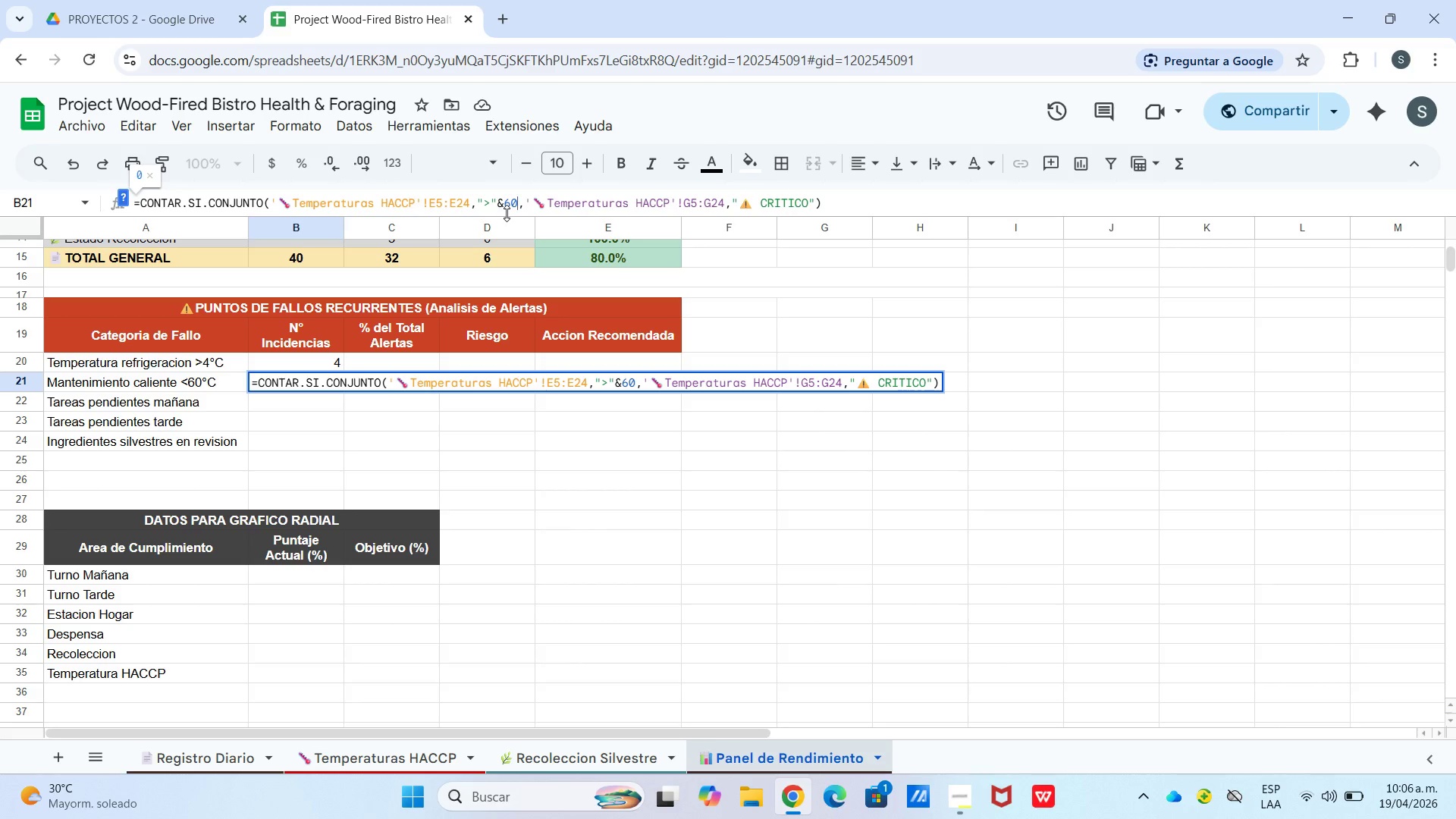 
left_click([461, 447])
 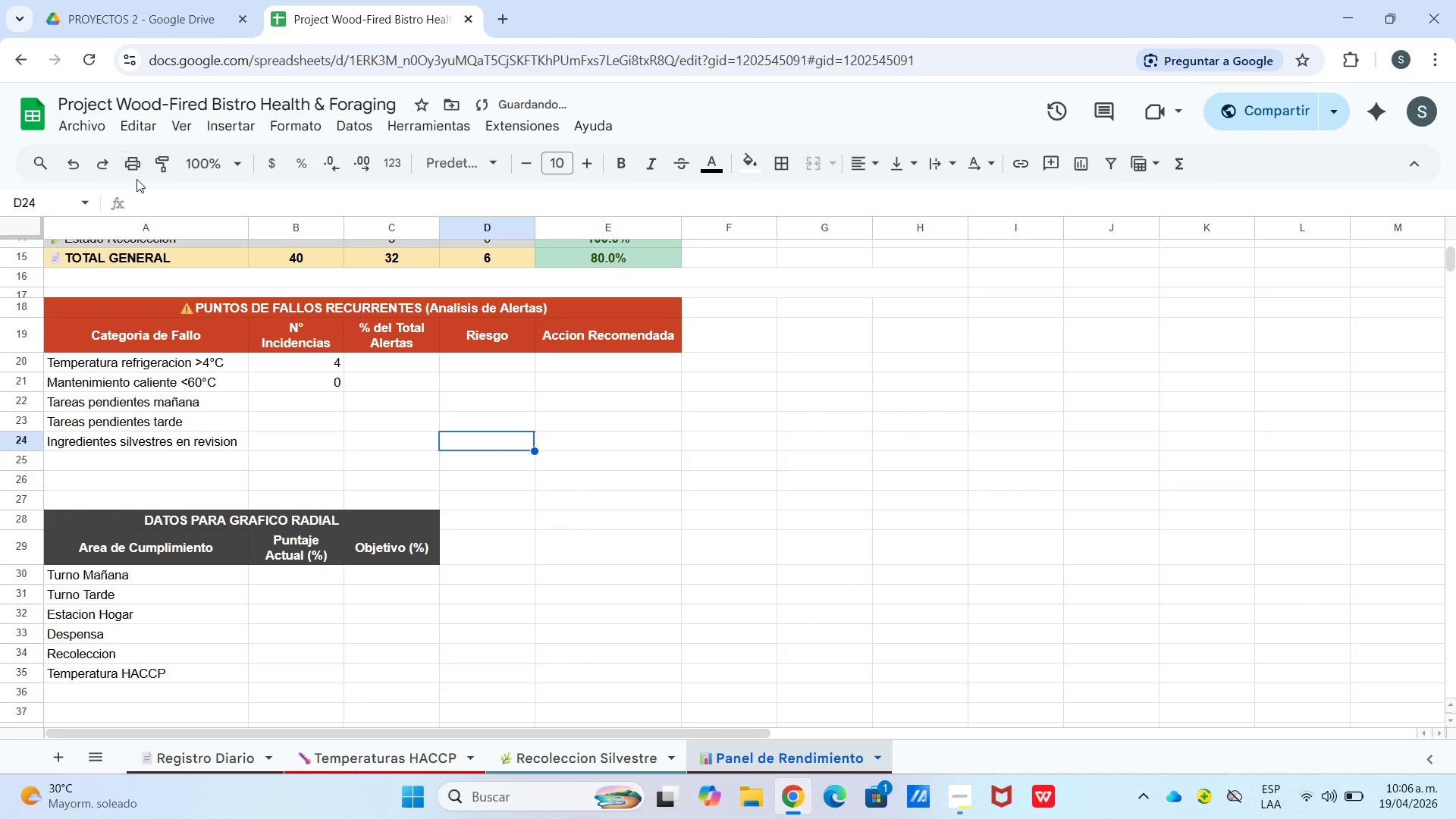 
left_click([103, 169])
 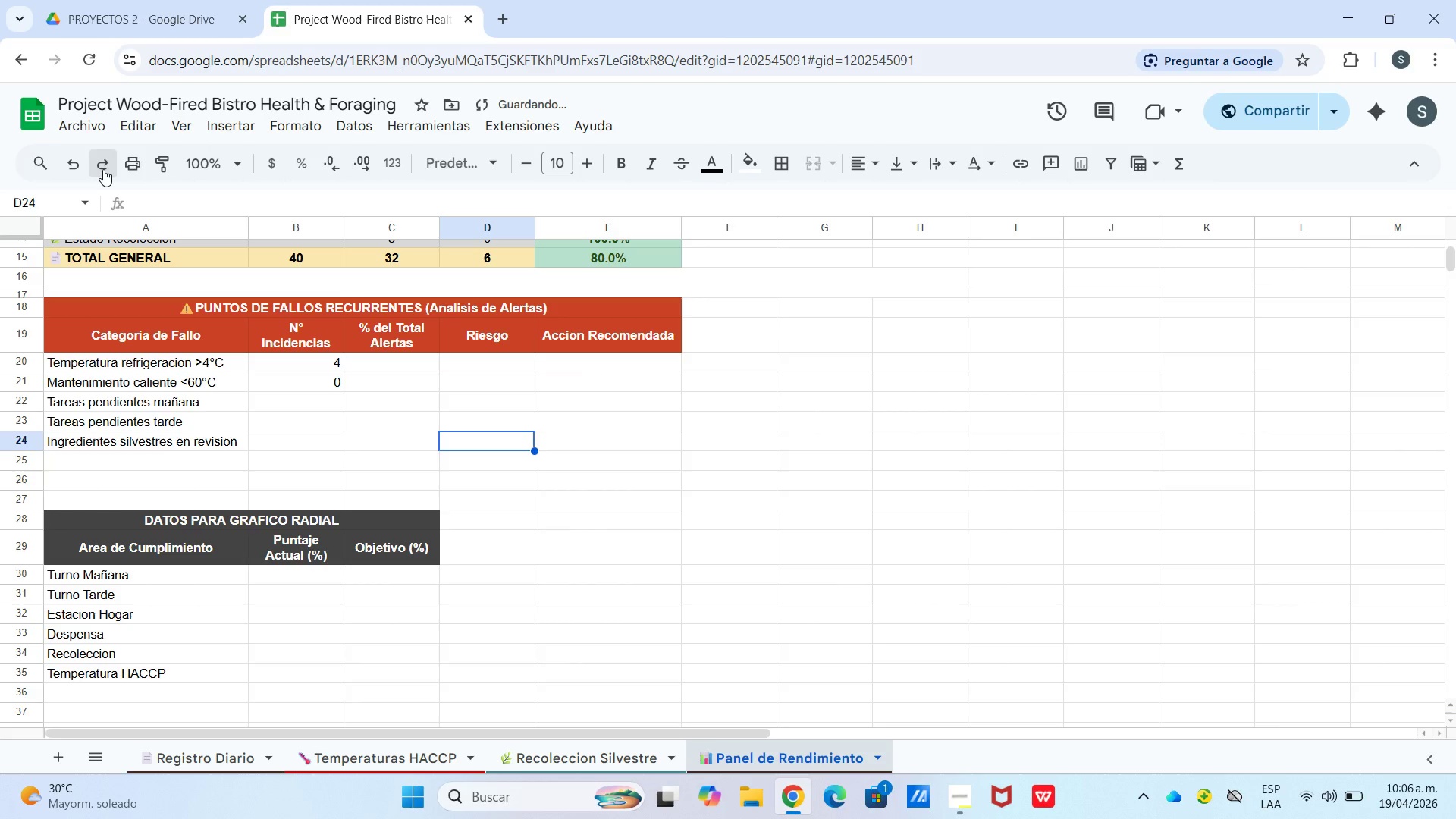 
double_click([103, 169])
 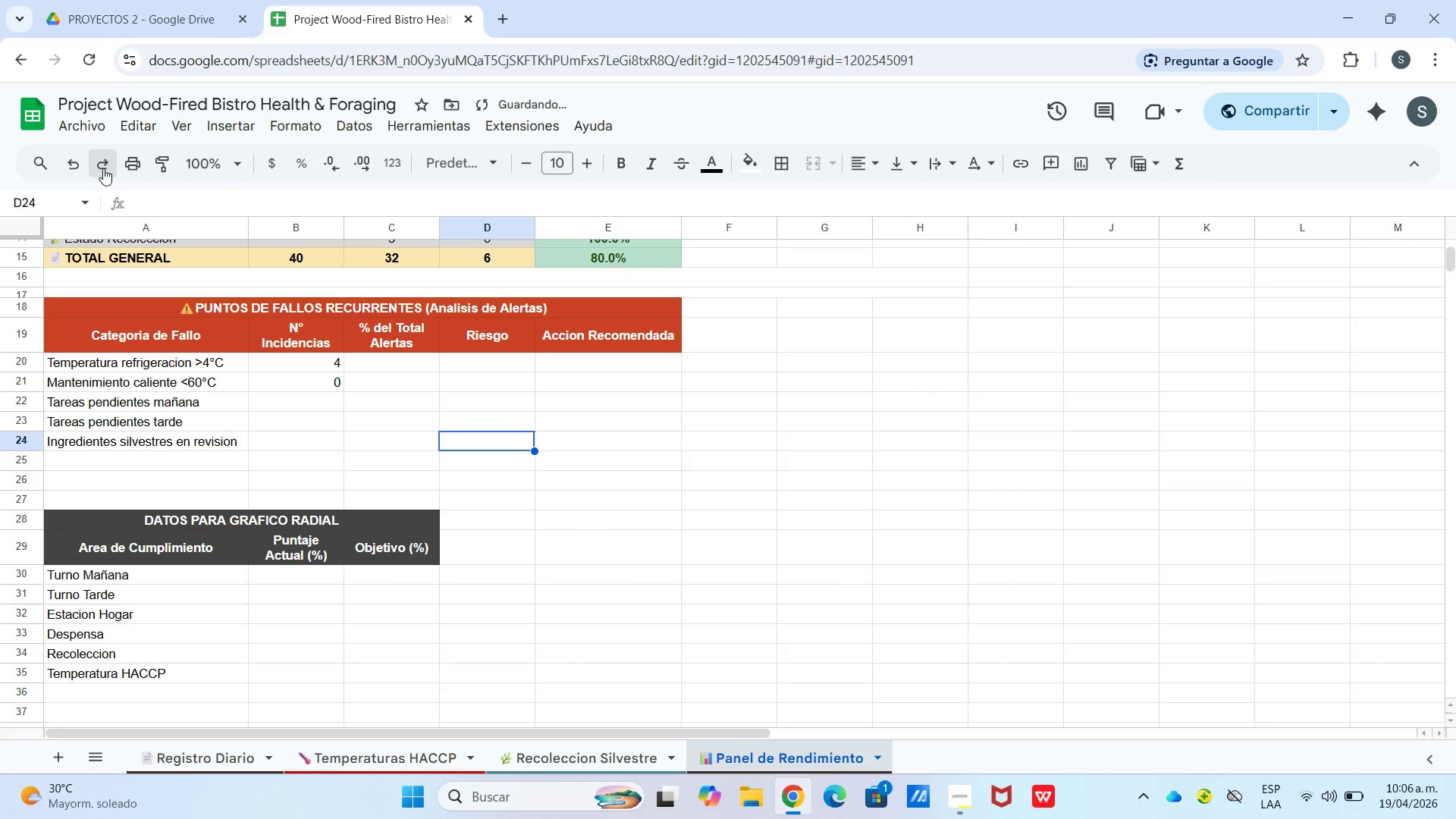 
triple_click([103, 168])
 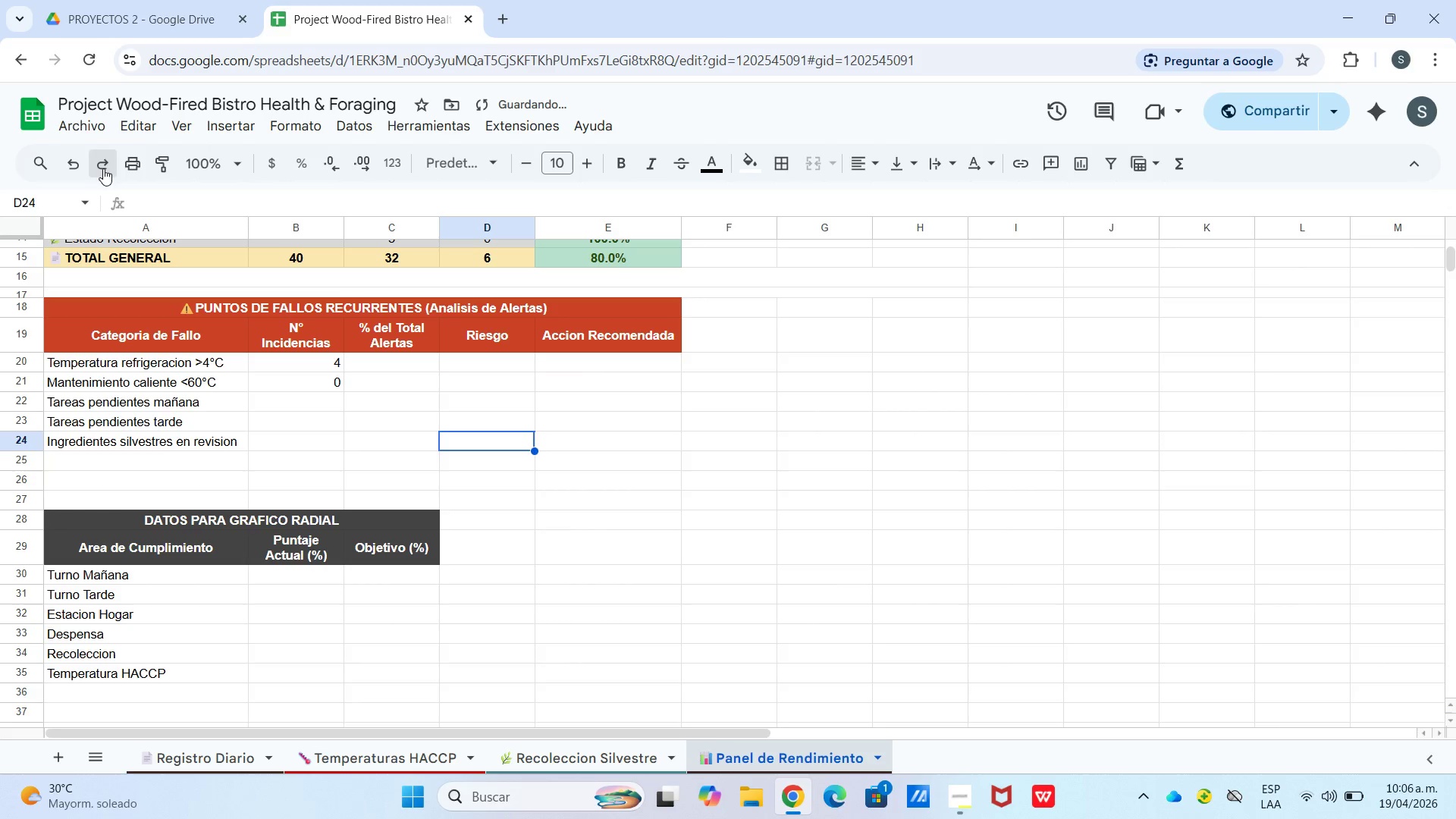 
triple_click([103, 168])
 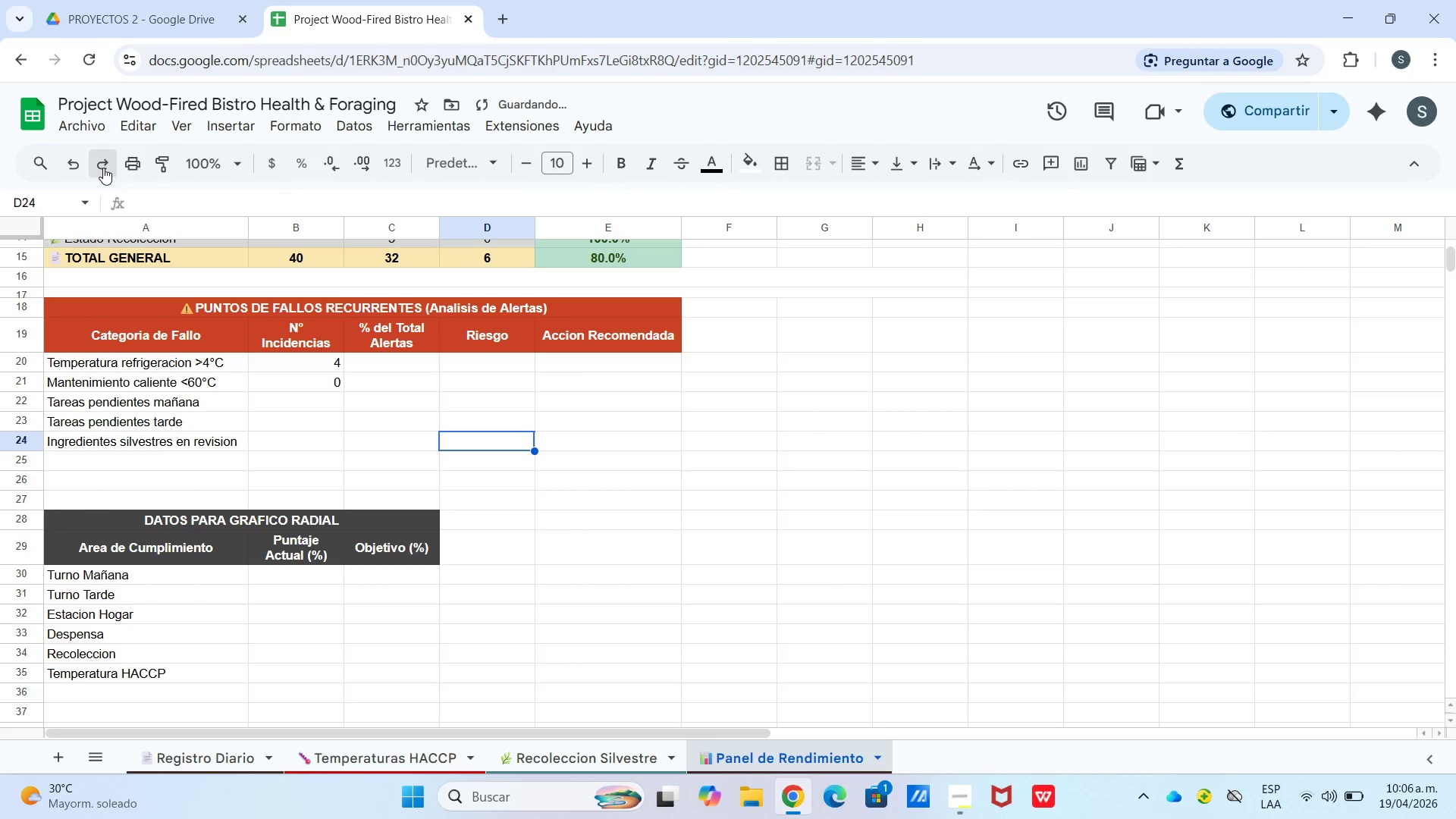 
triple_click([103, 168])
 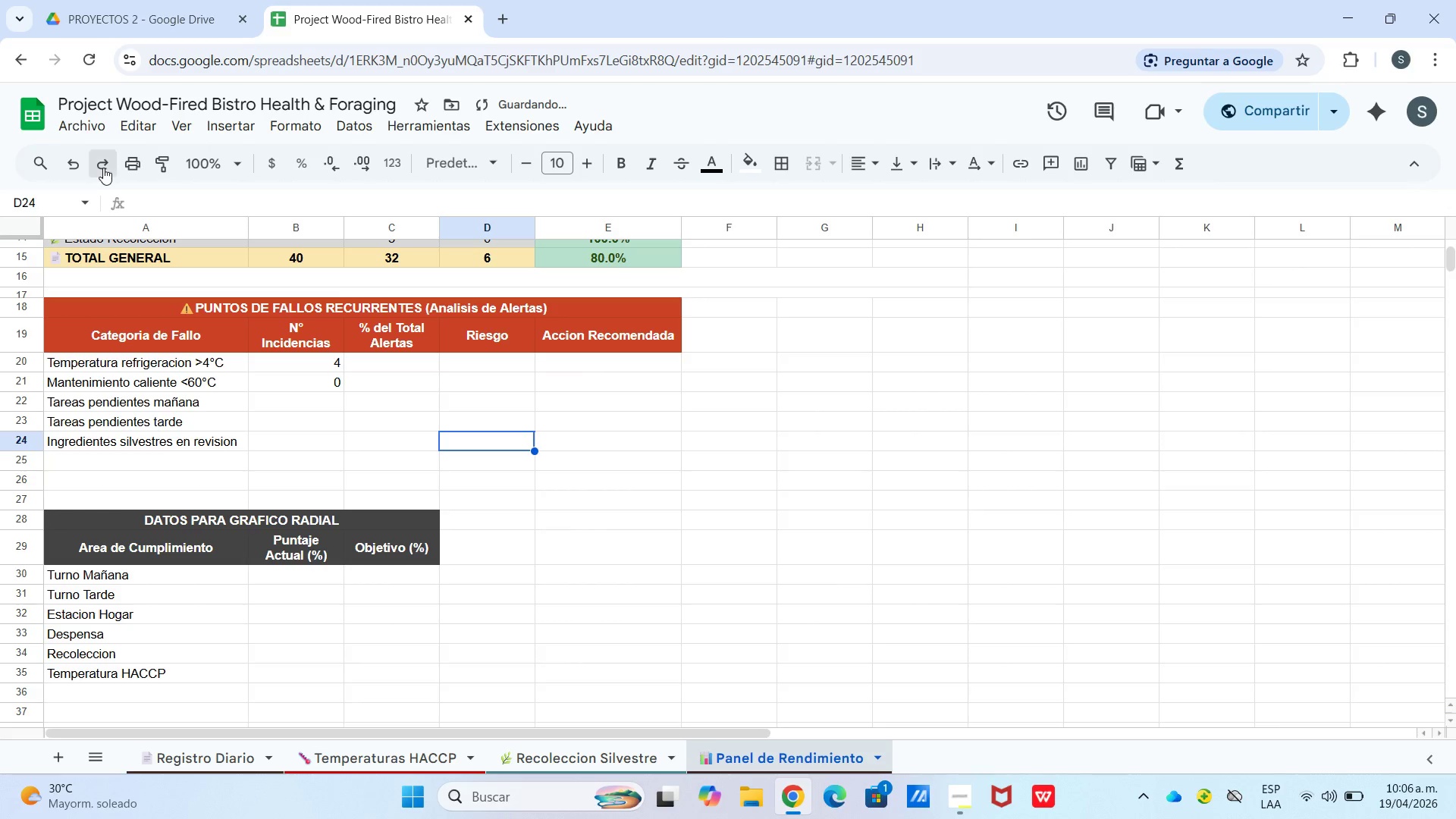 
triple_click([103, 168])
 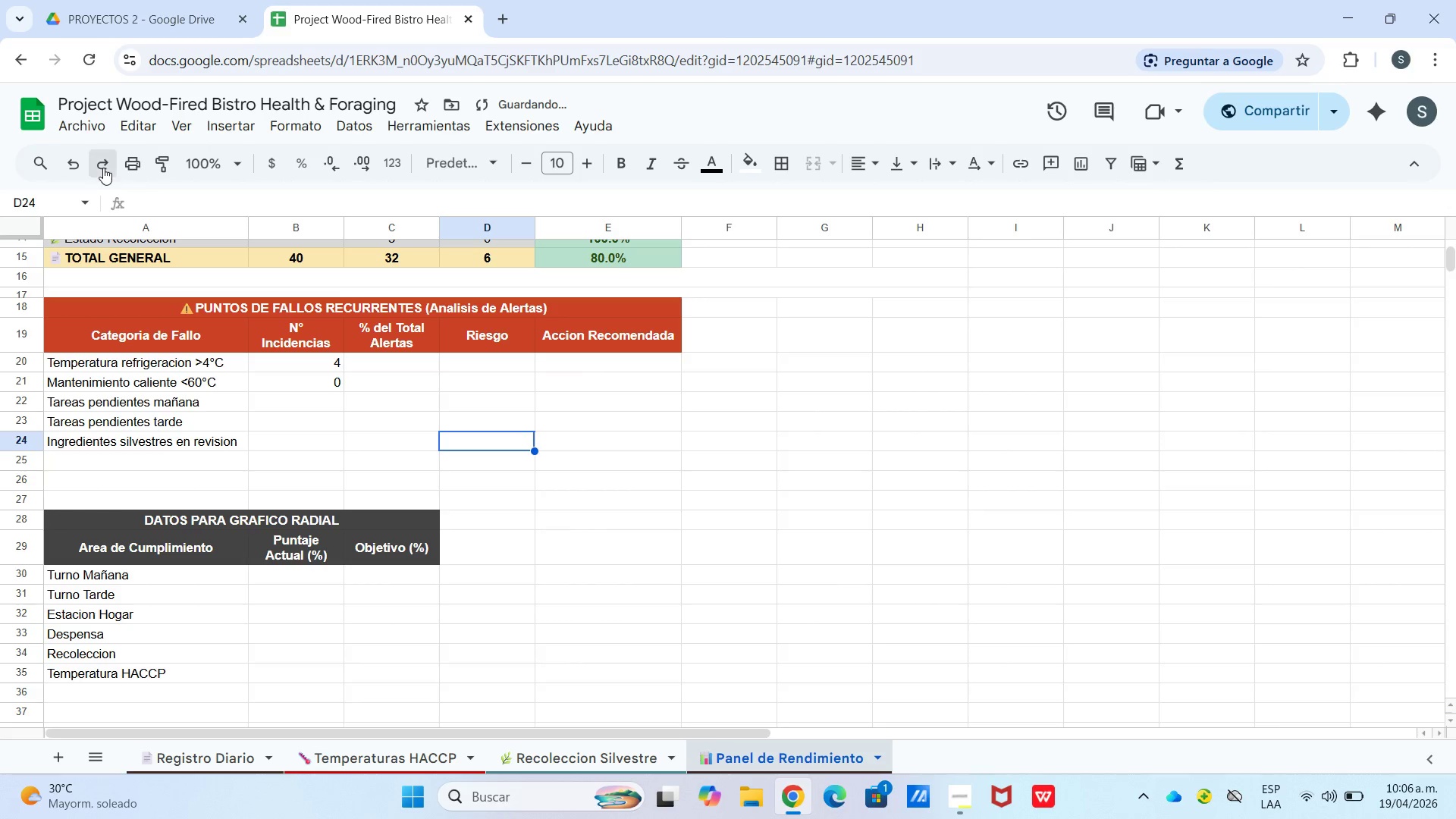 
triple_click([103, 168])
 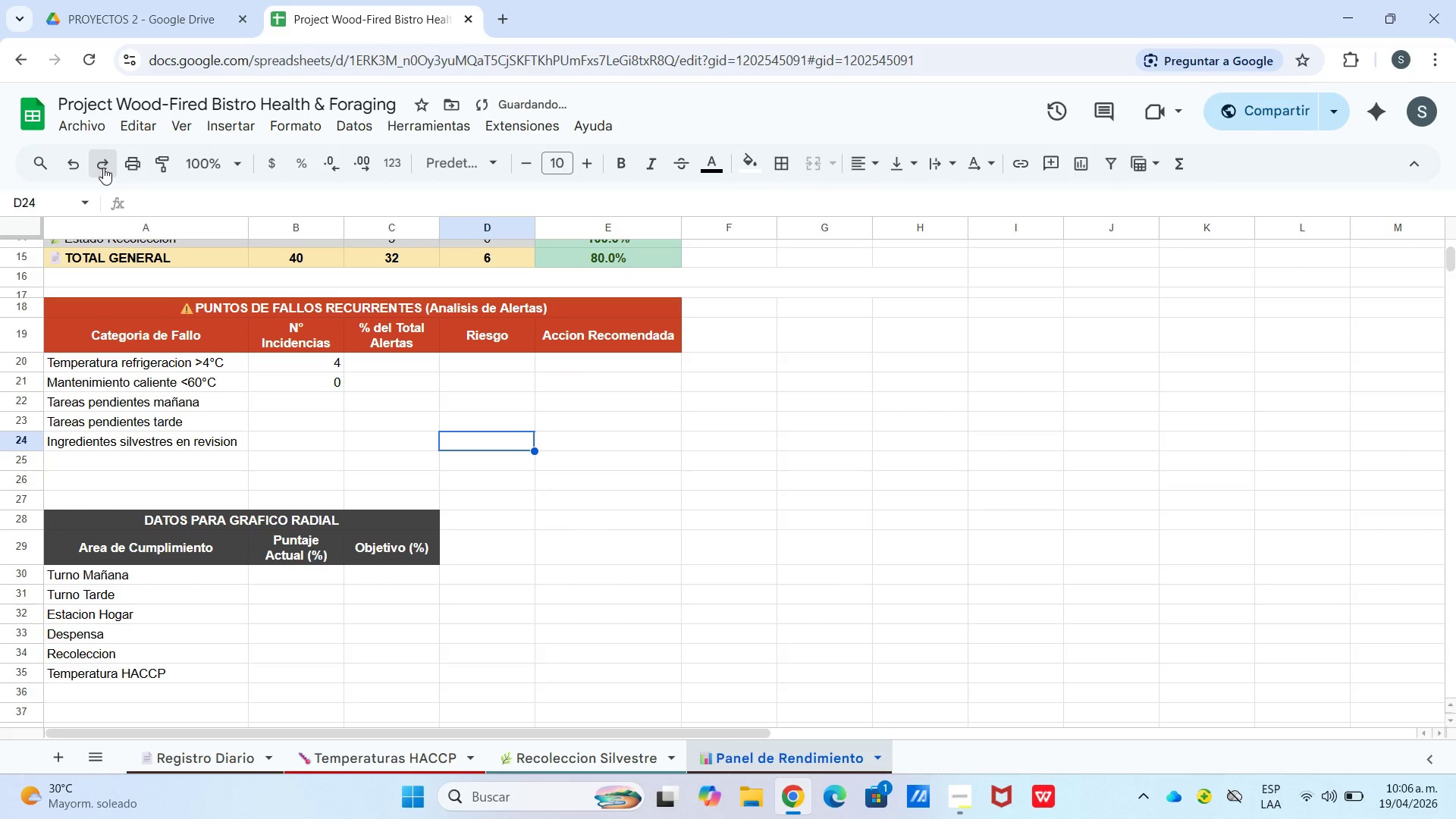 
triple_click([103, 168])
 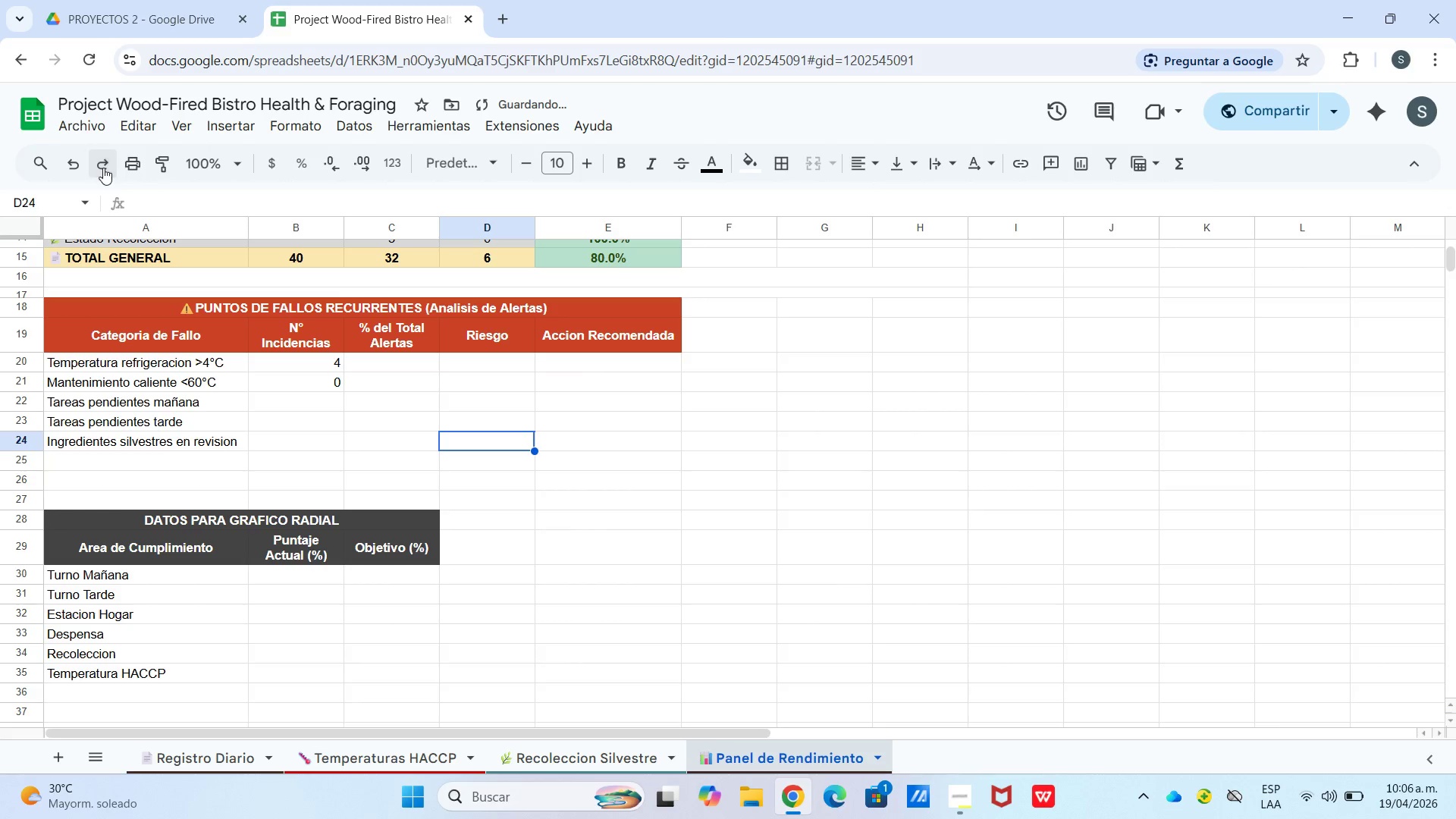 
triple_click([103, 168])
 